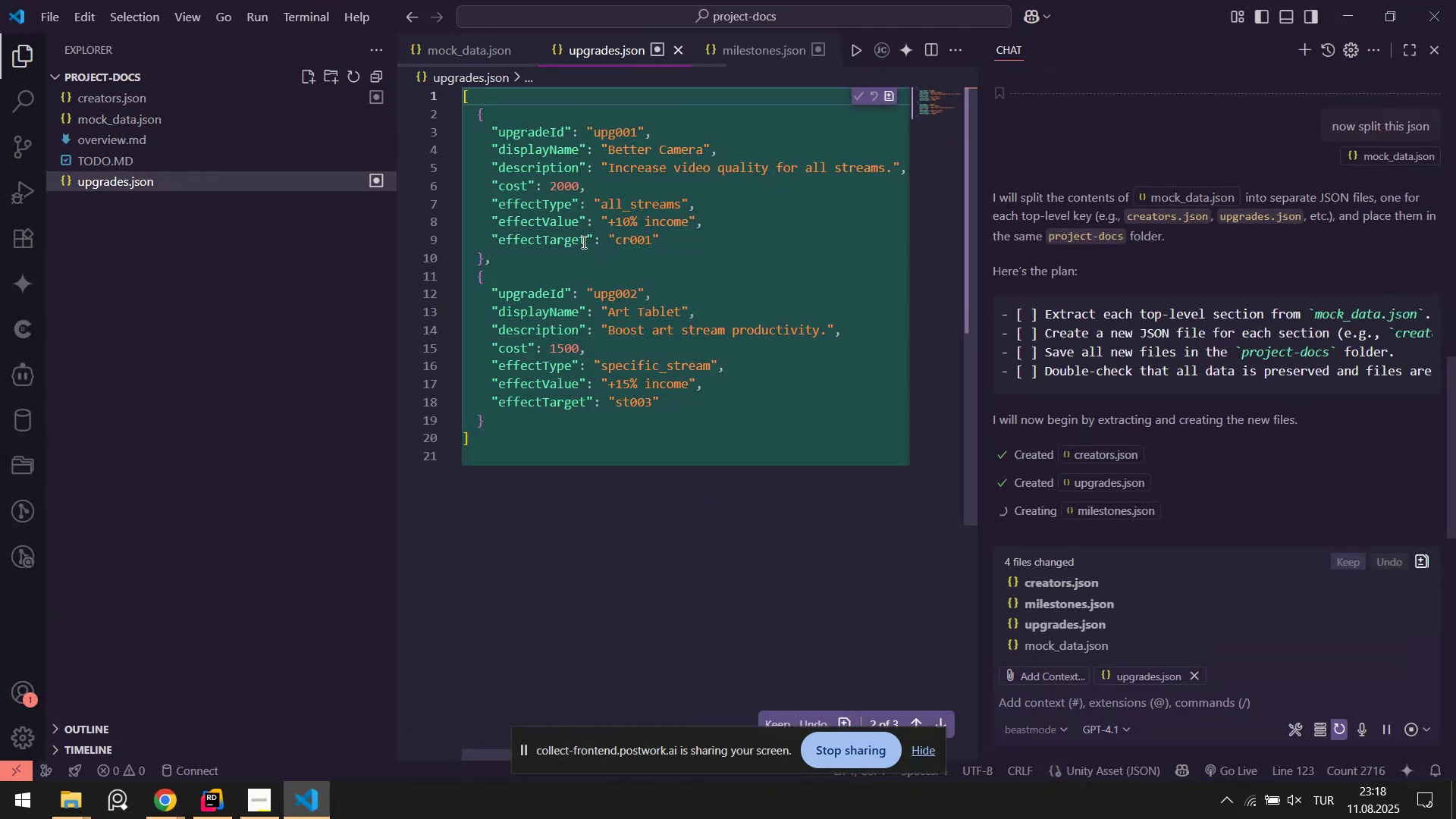 
scroll: coordinate [670, 441], scroll_direction: up, amount: 4.0
 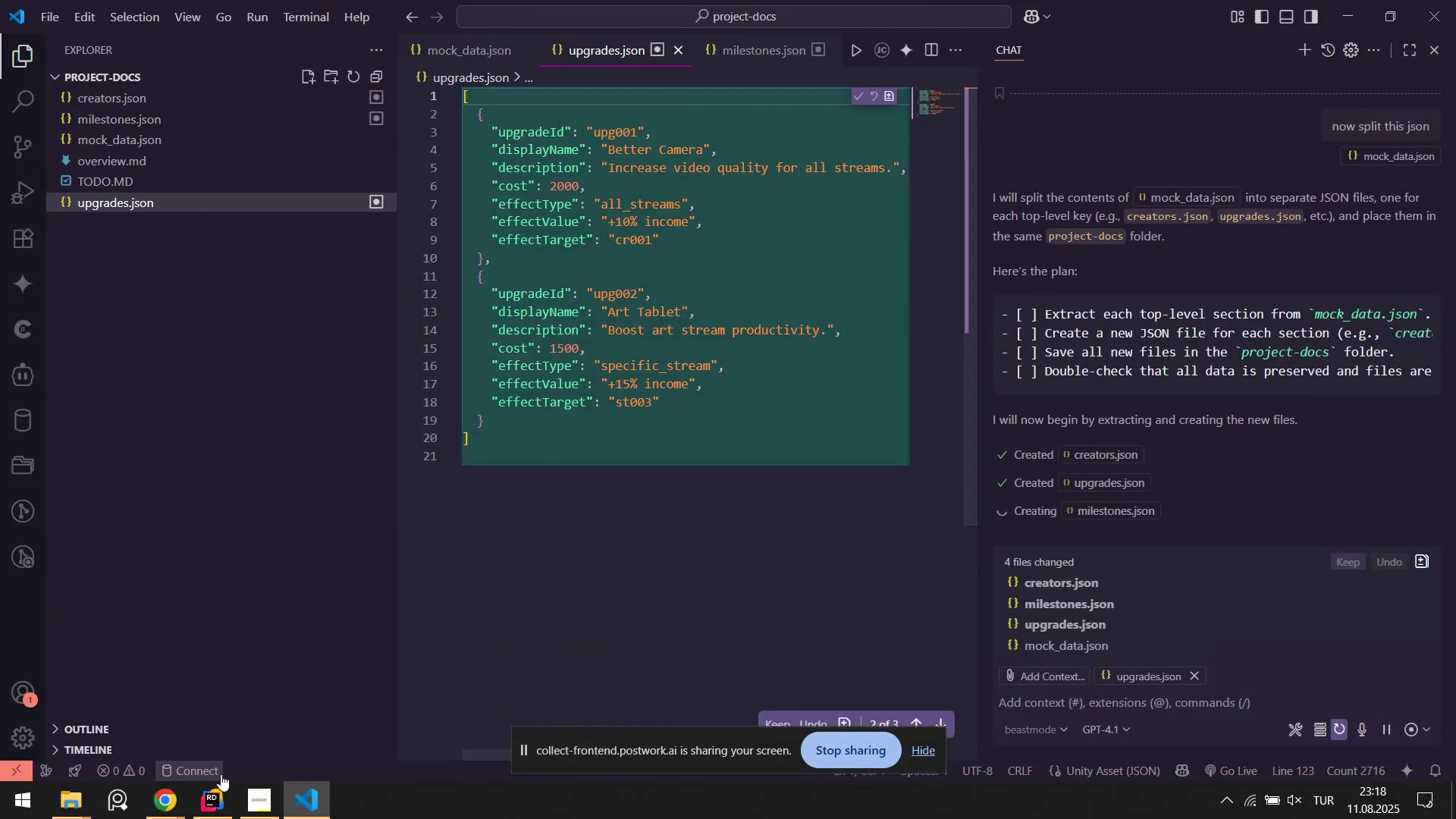 
left_click([221, 783])
 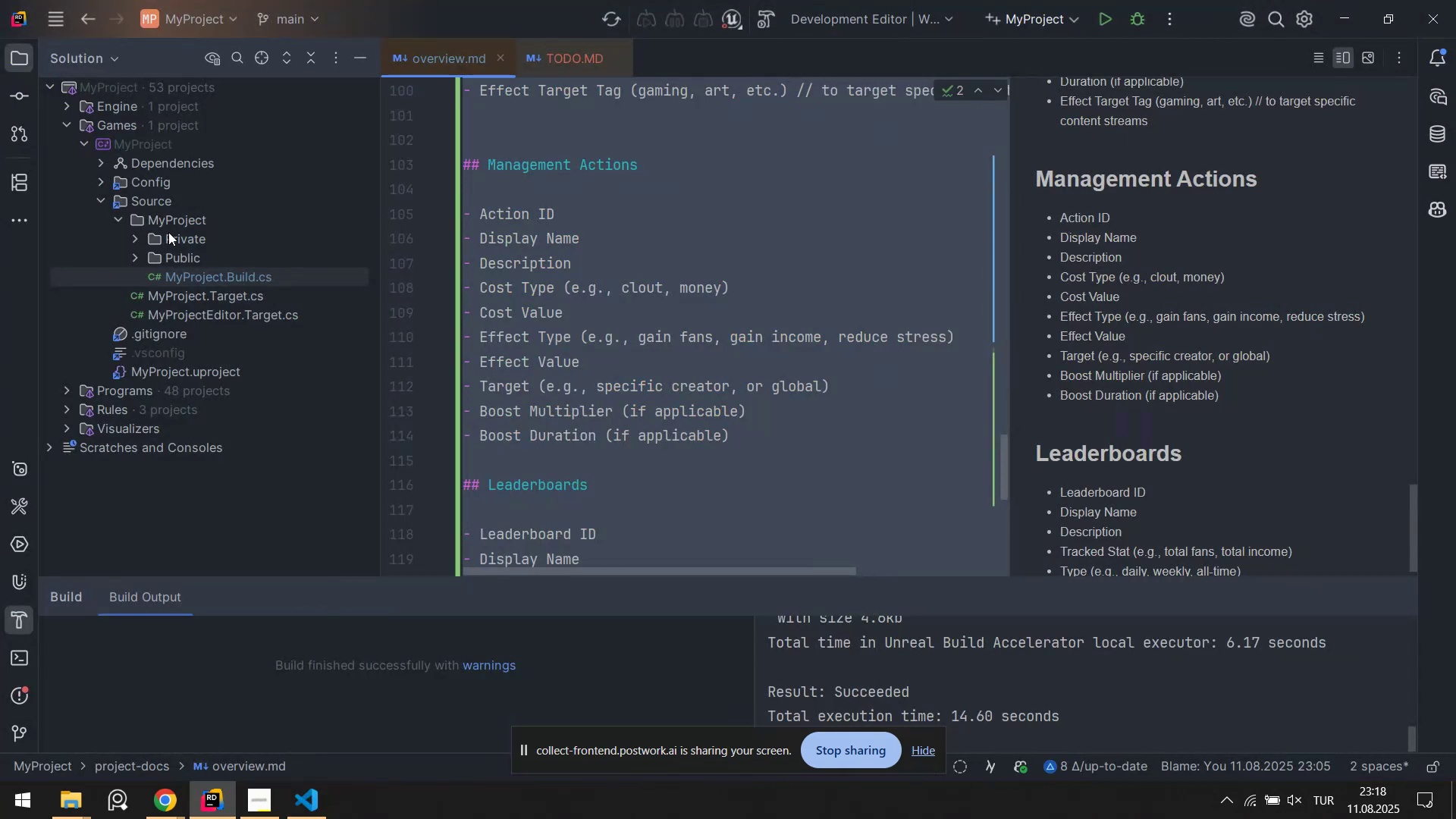 
right_click([177, 220])
 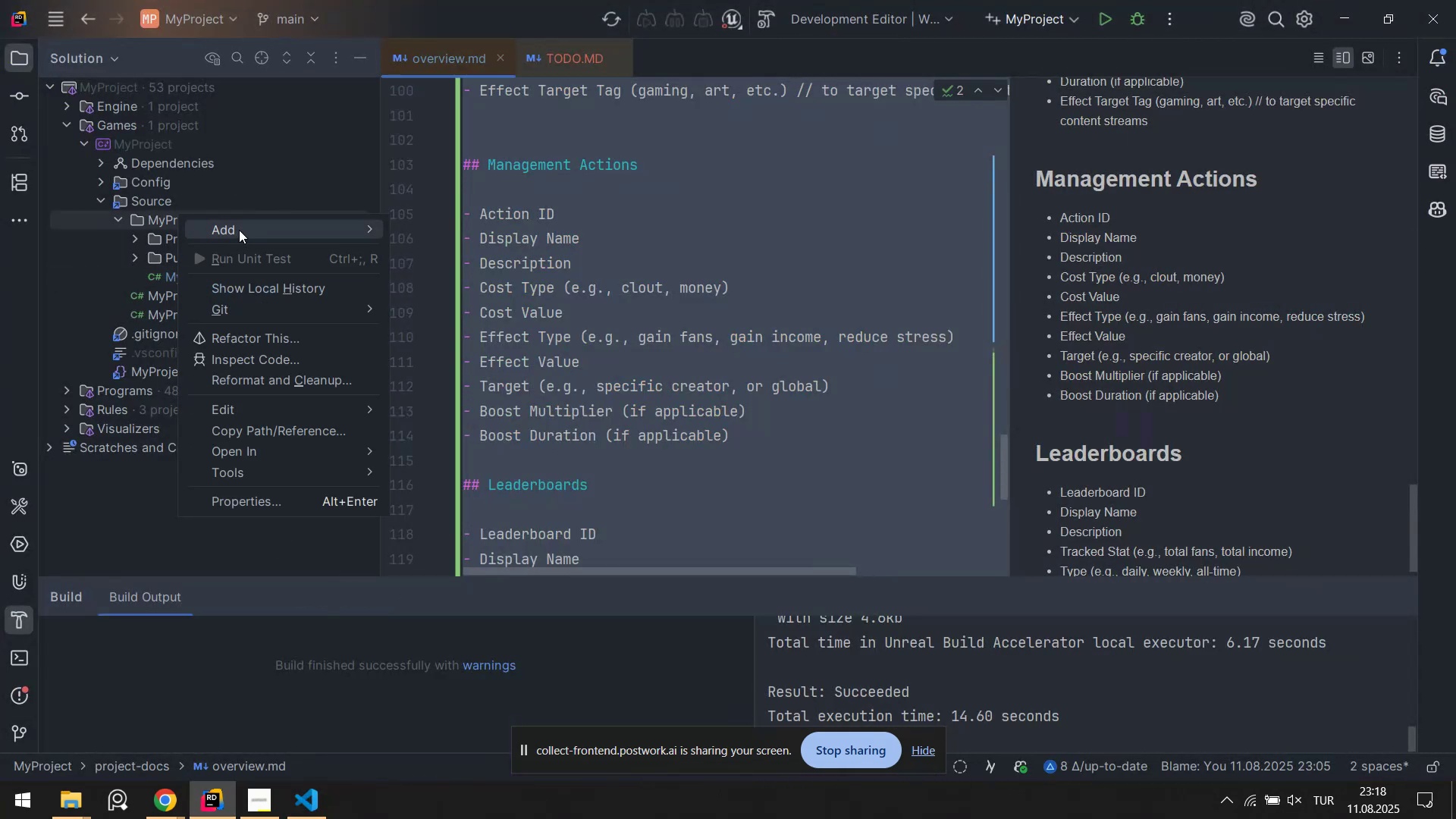 
left_click([254, 224])
 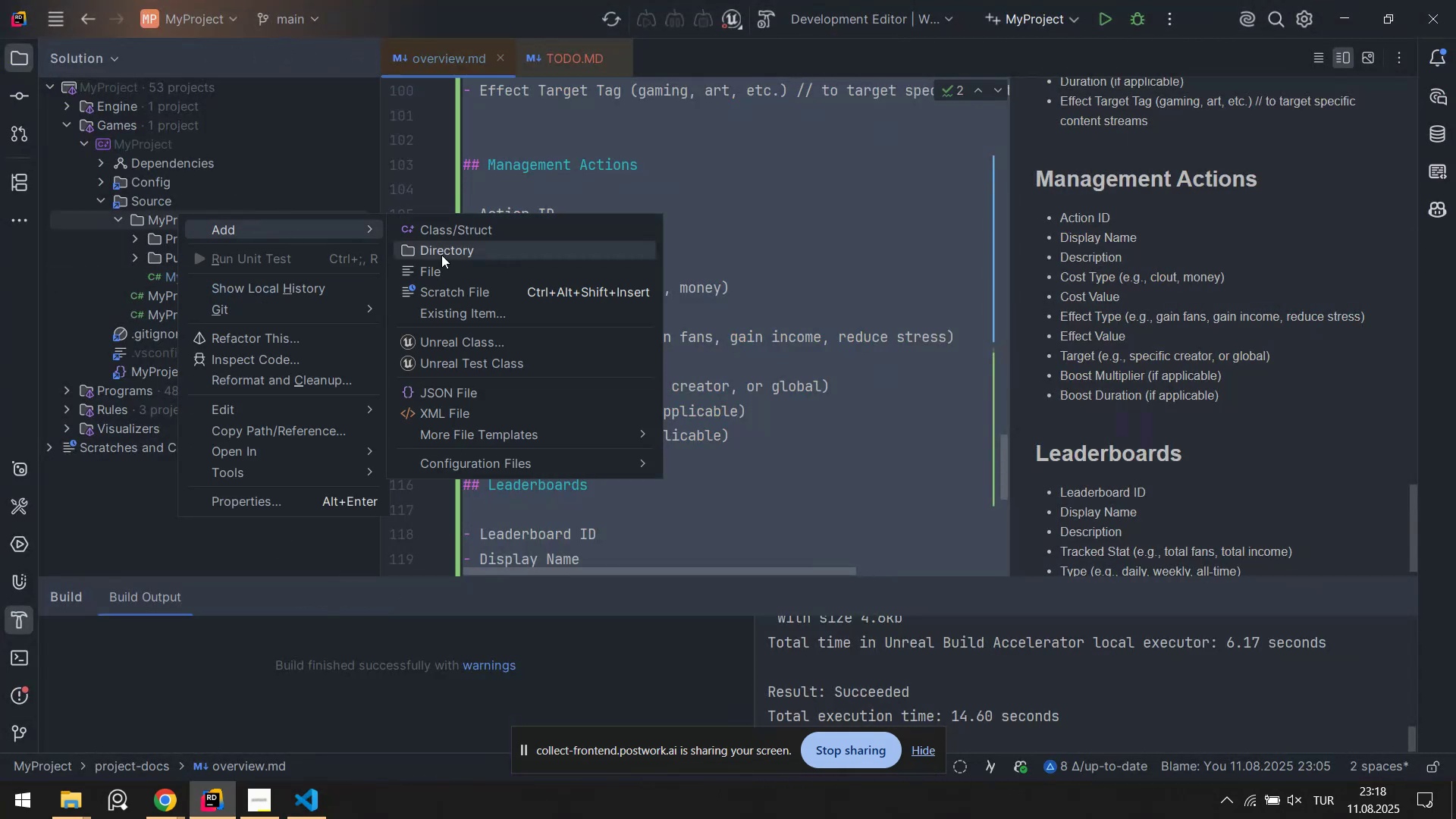 
left_click([443, 253])
 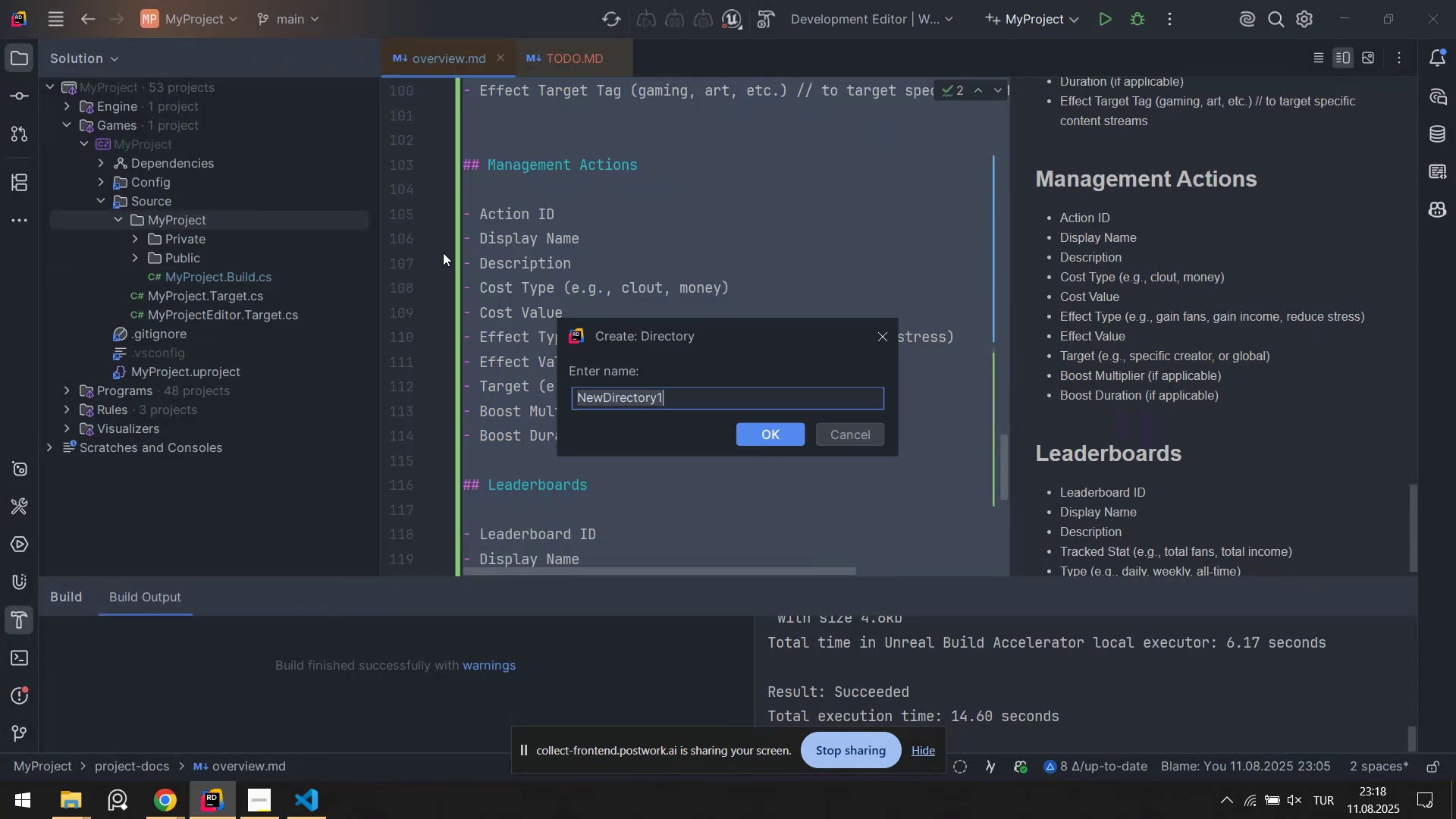 
type(datas)
 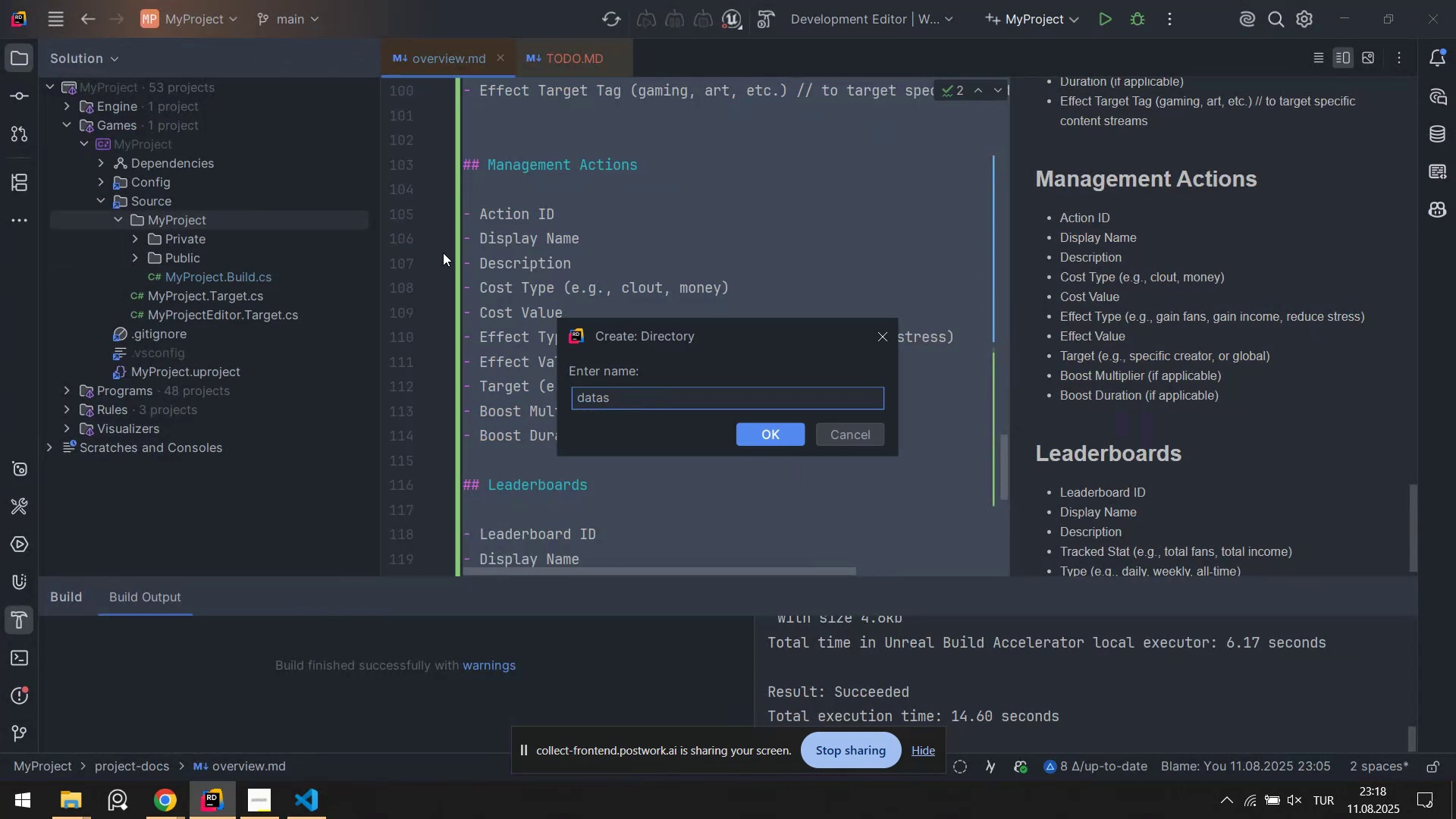 
key(Control+ControlLeft)
 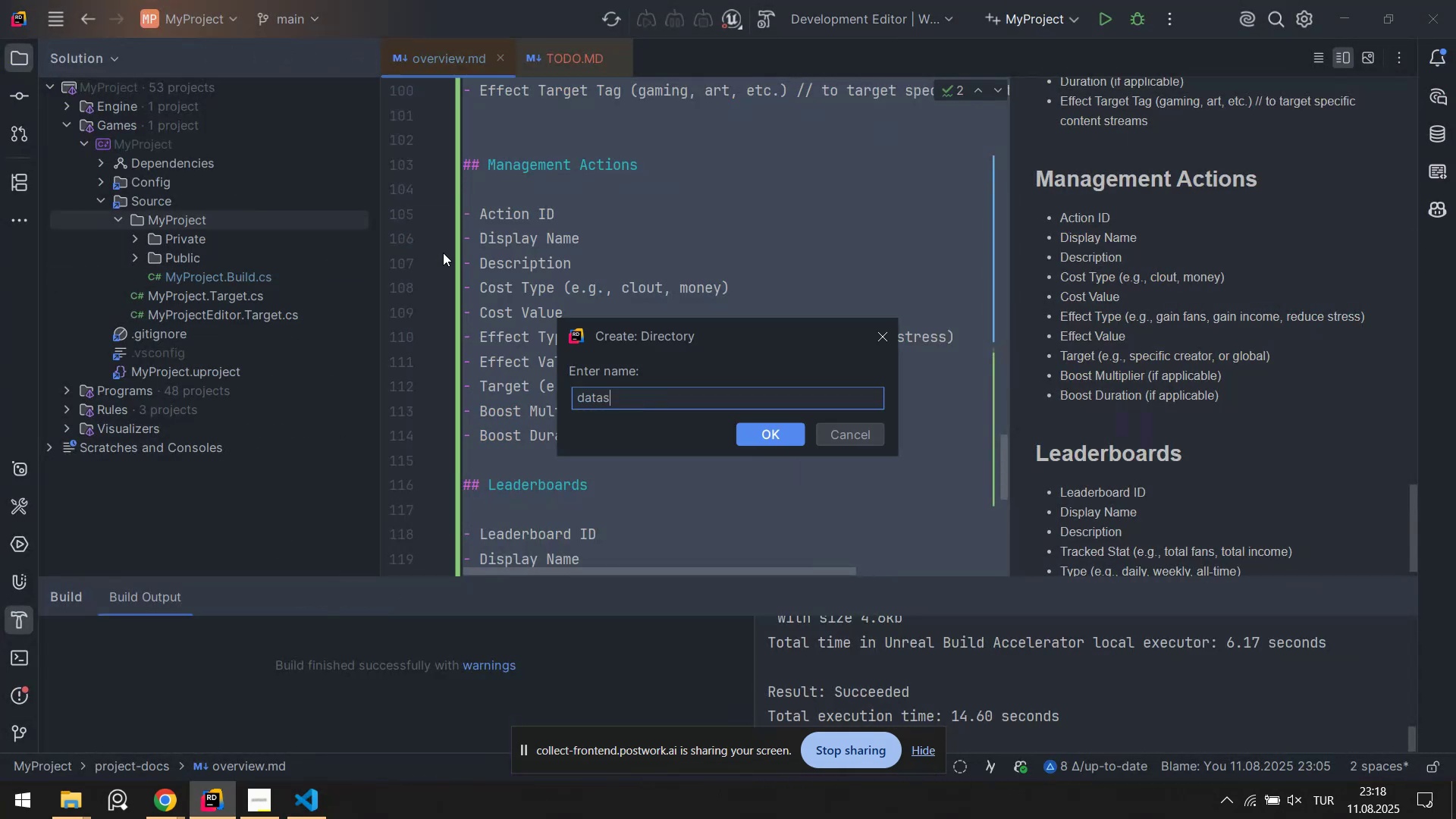 
key(Control+A)
 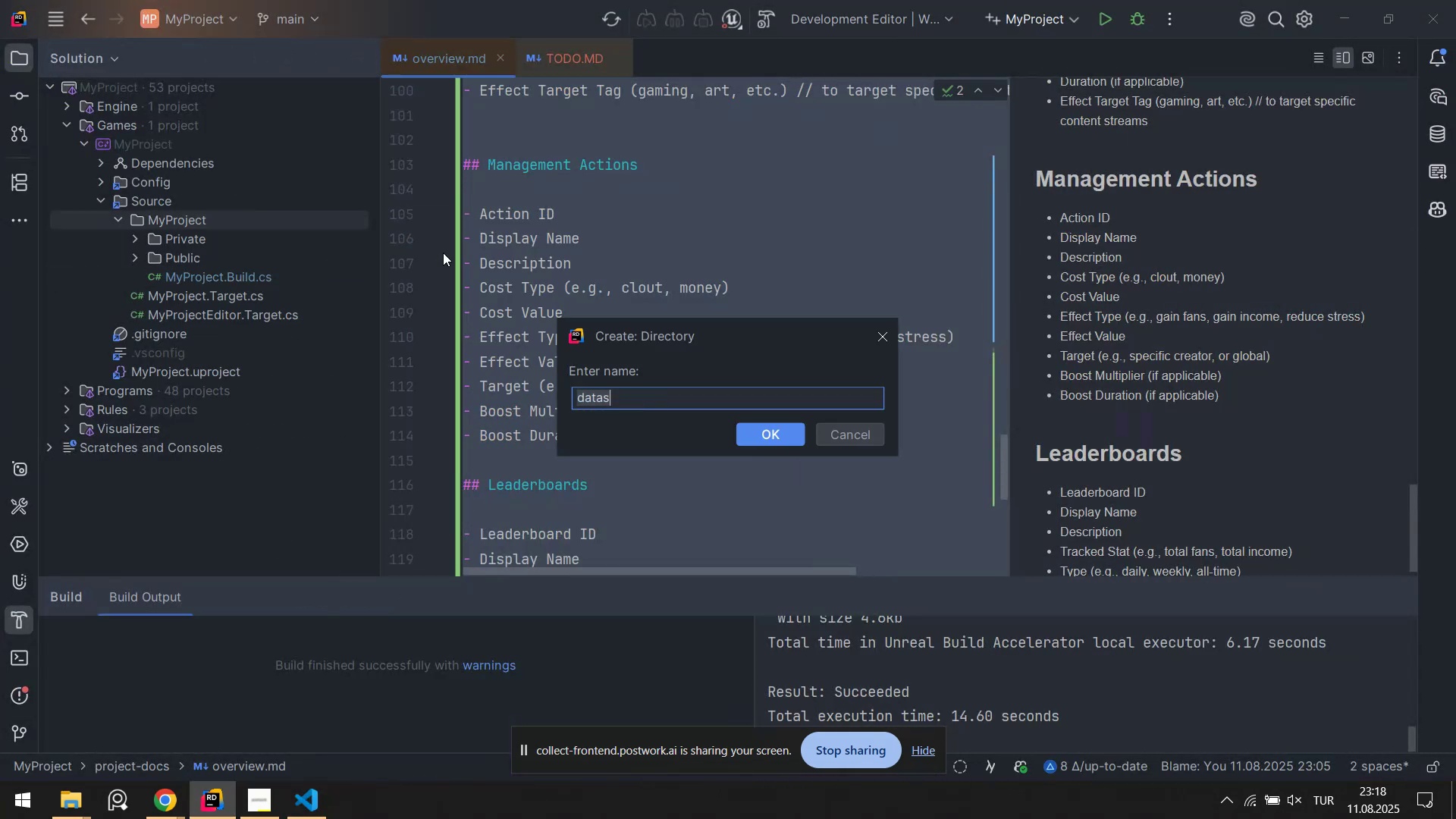 
type(Data)
 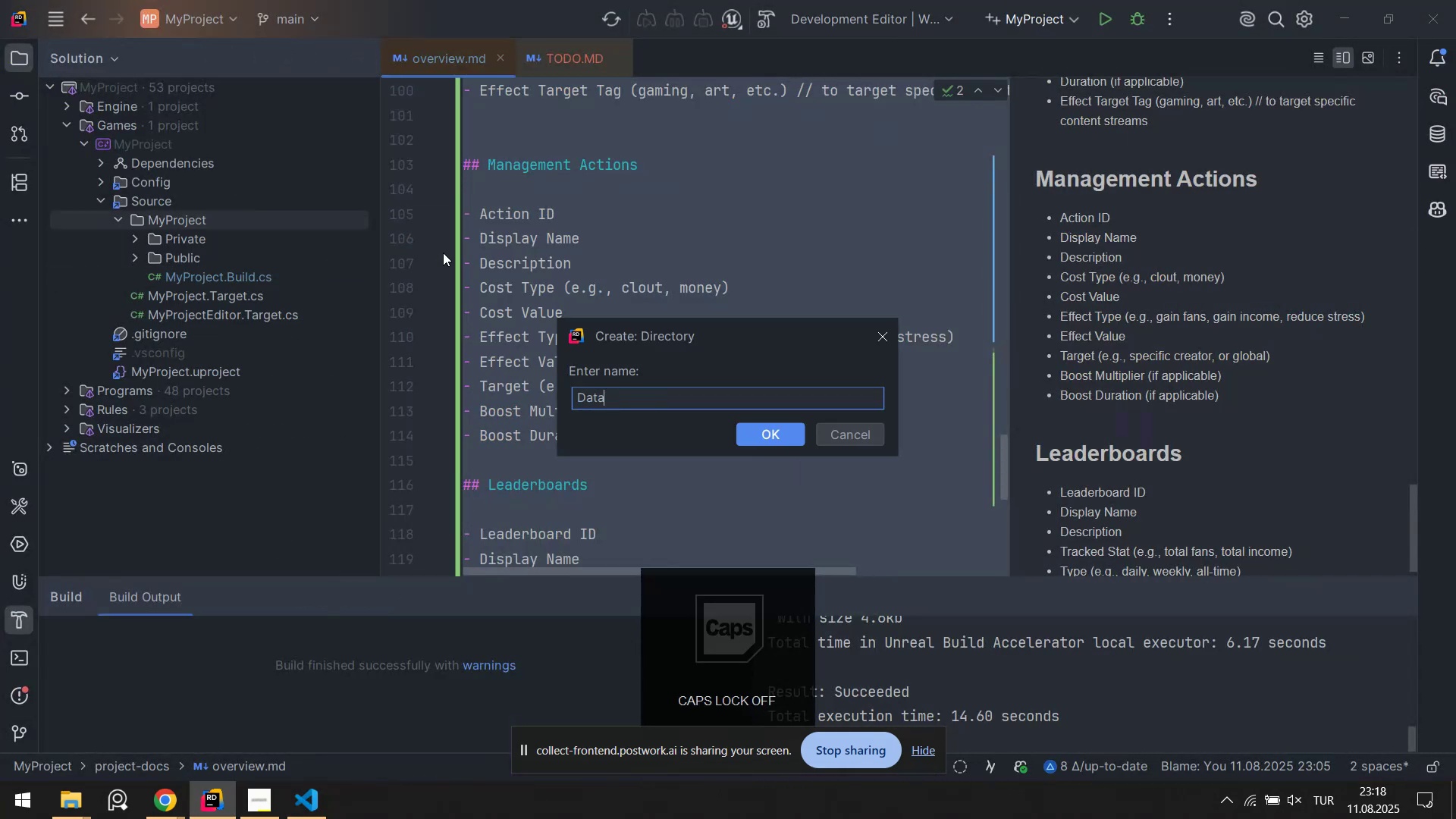 
key(Enter)
 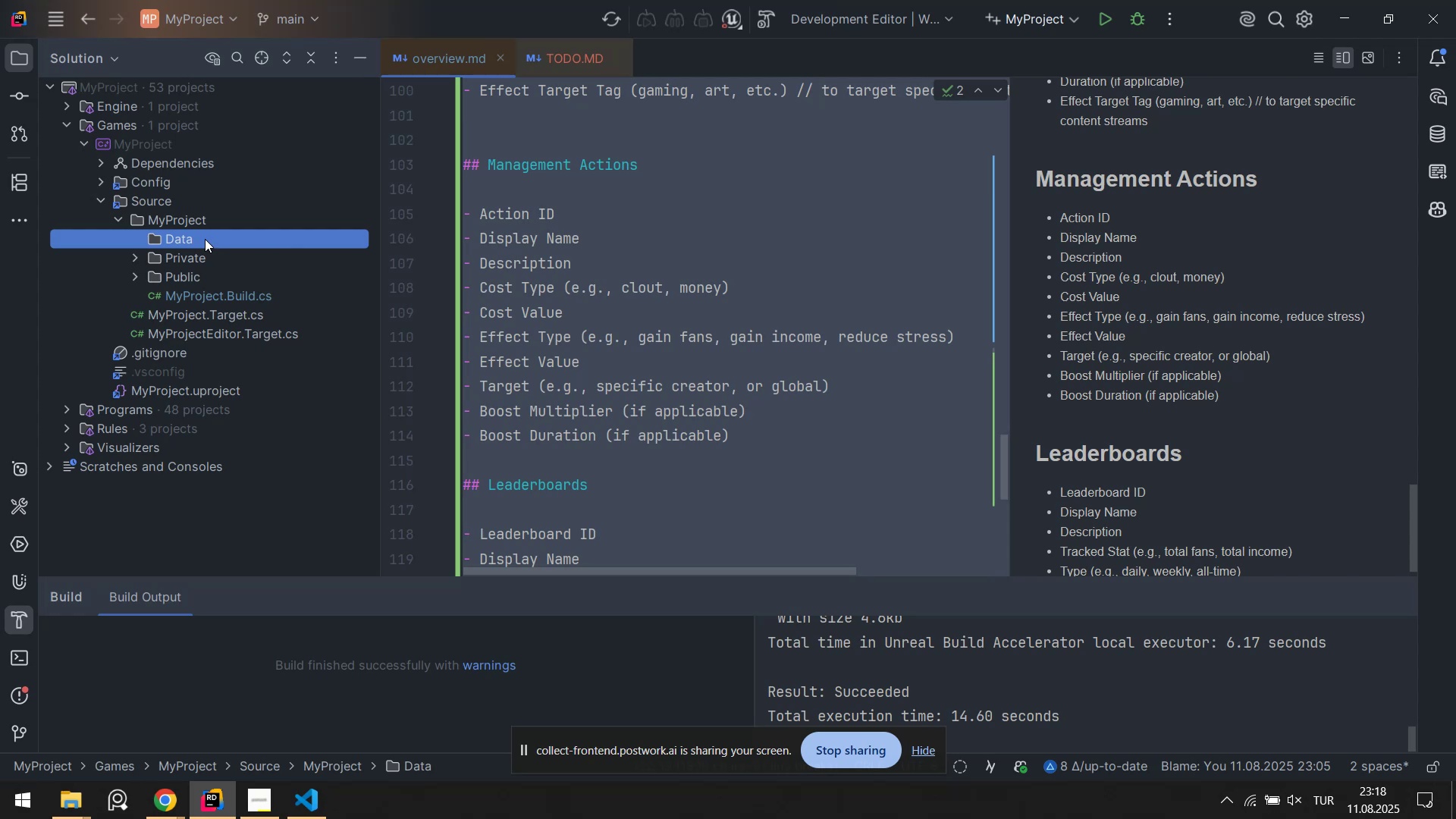 
wait(15.41)
 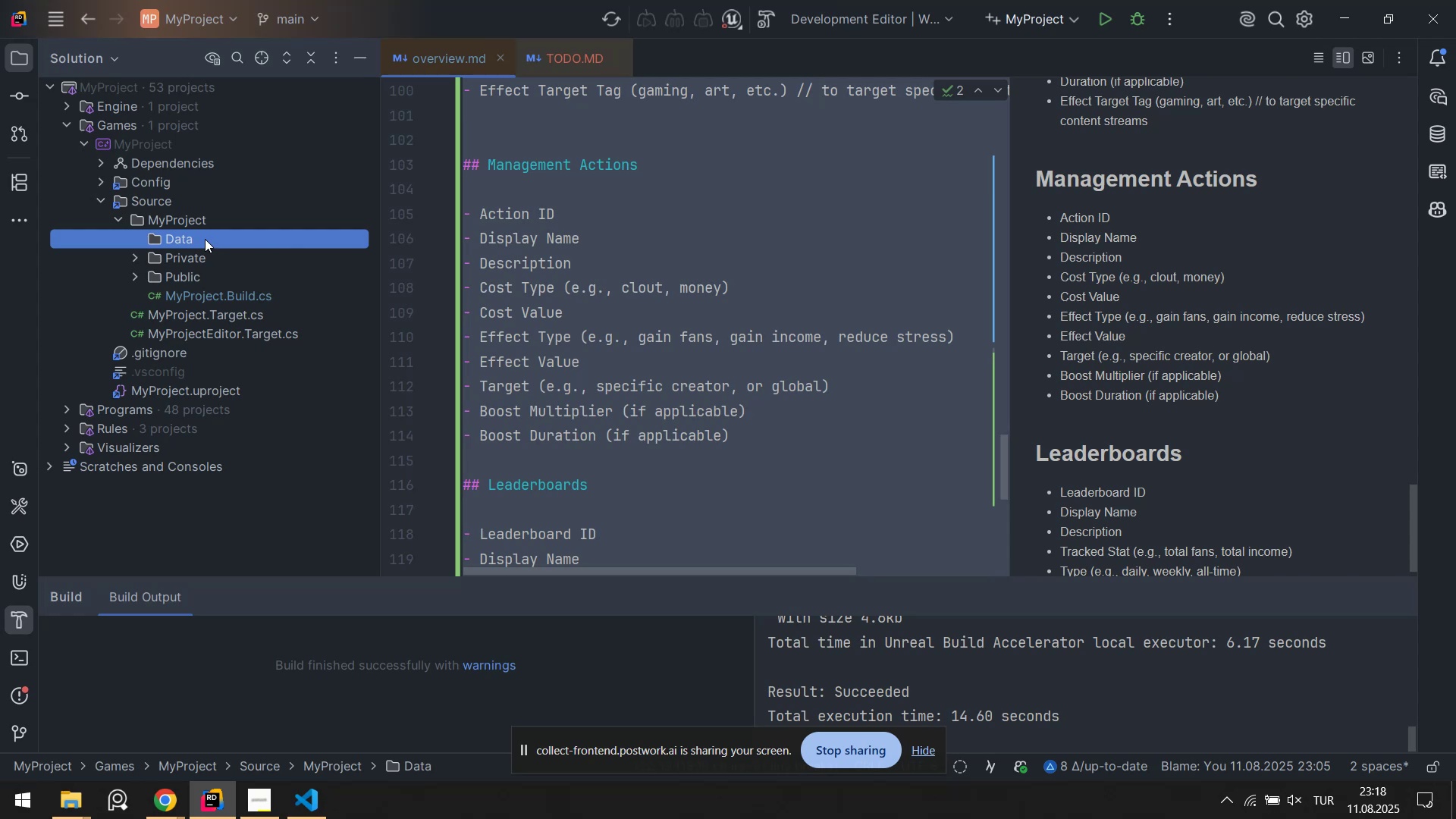 
left_click_drag(start_coordinate=[188, 240], to_coordinate=[181, 277])
 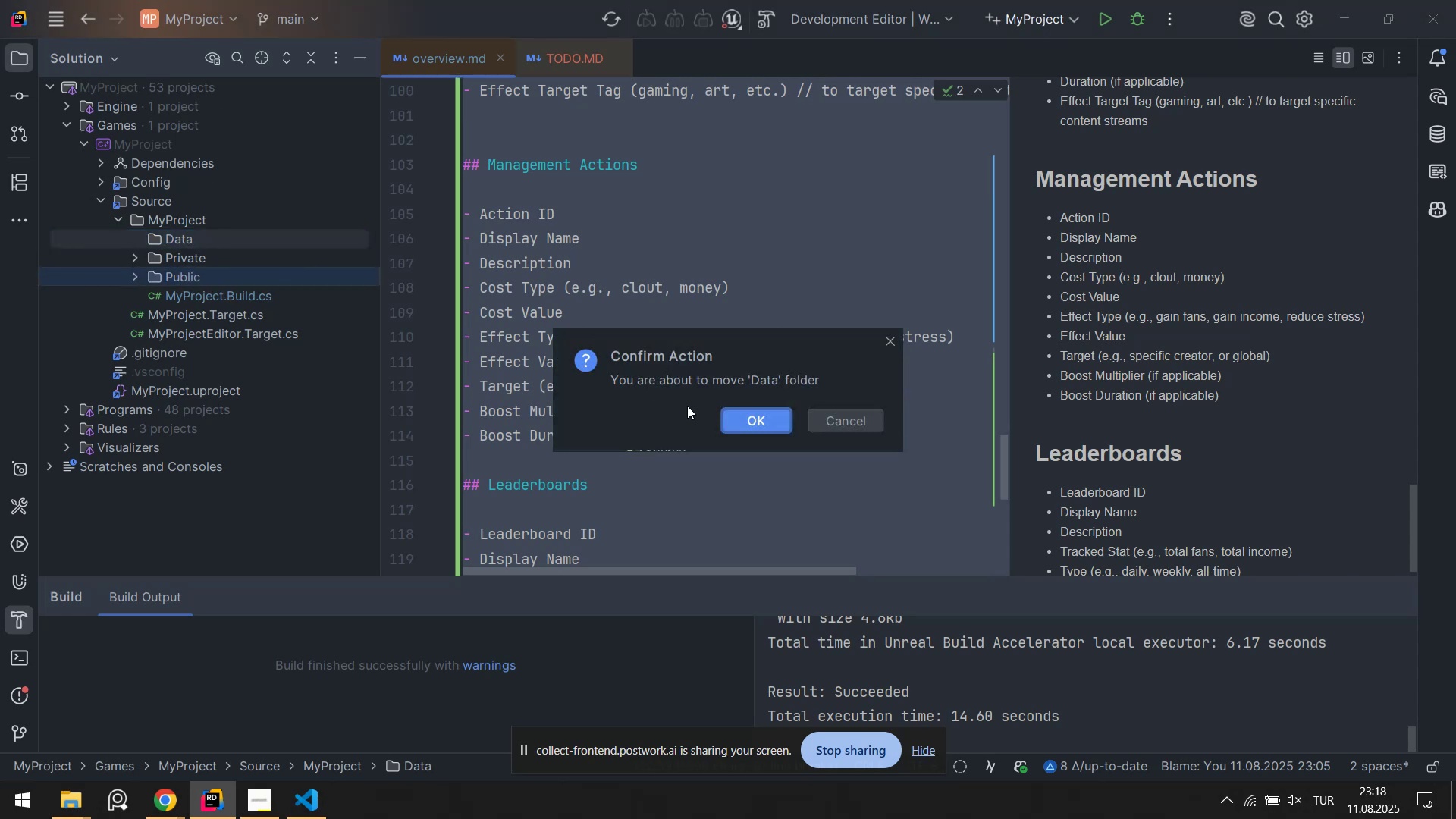 
left_click([724, 414])
 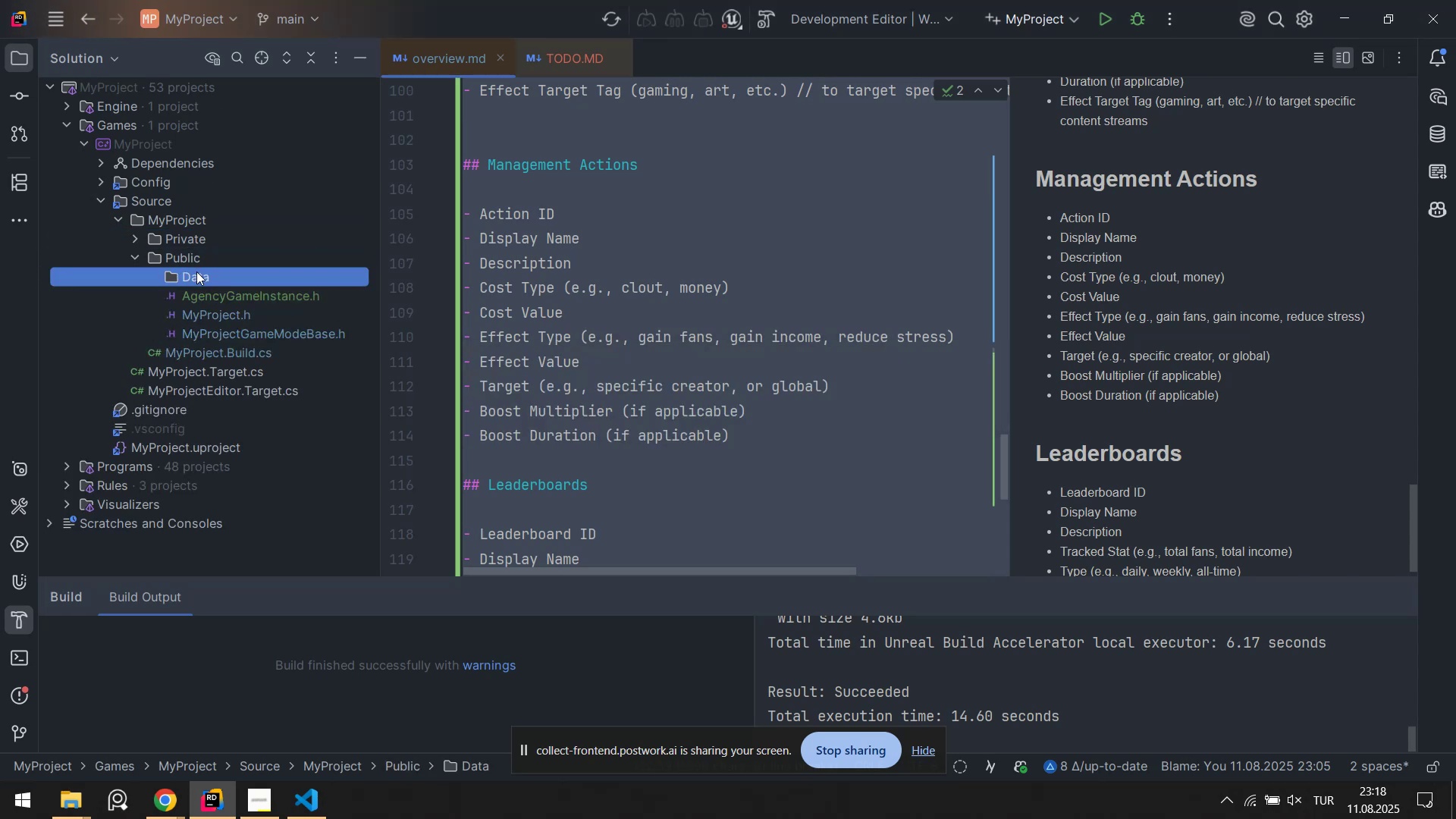 
right_click([199, 274])
 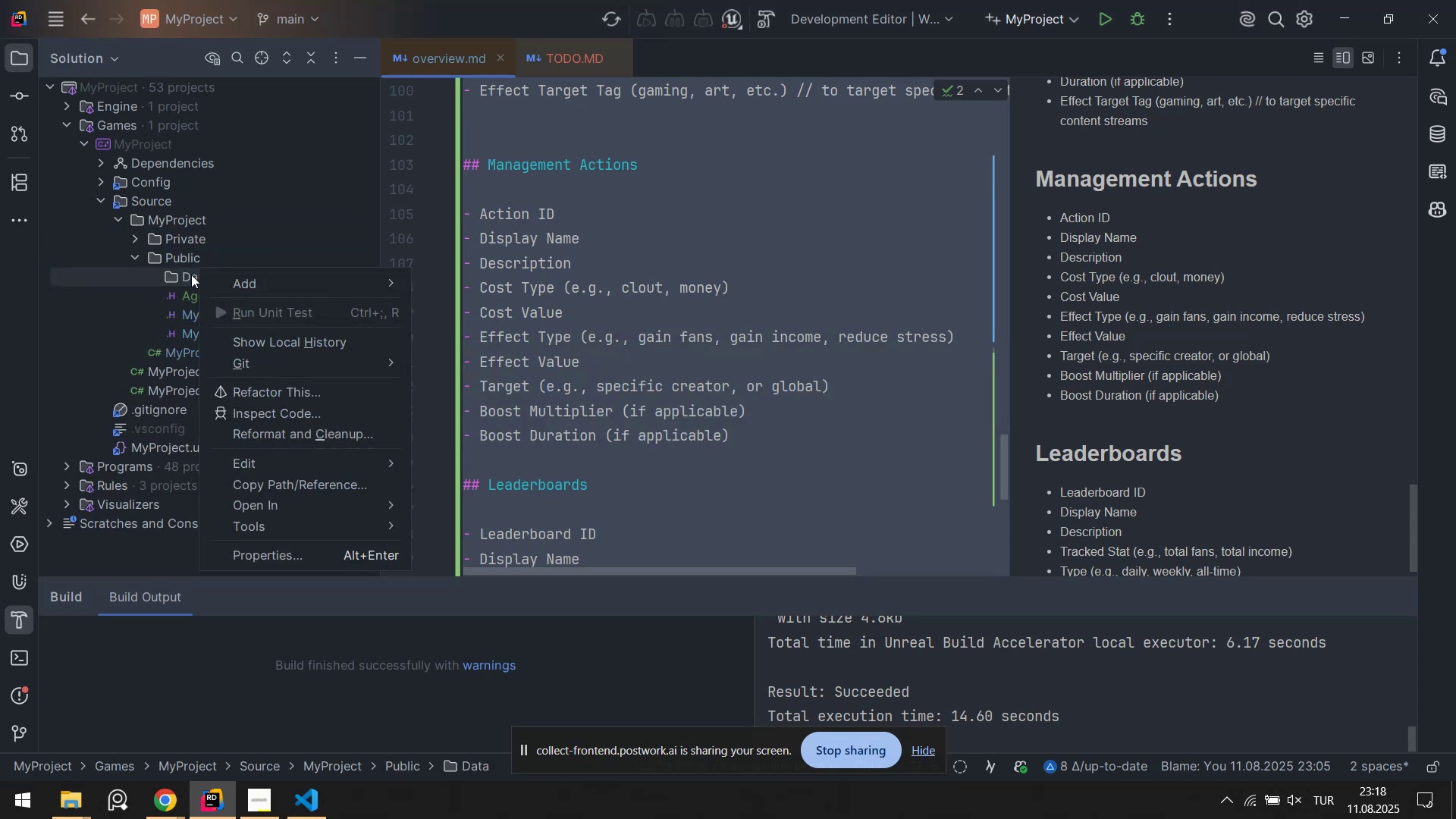 
left_click([190, 275])
 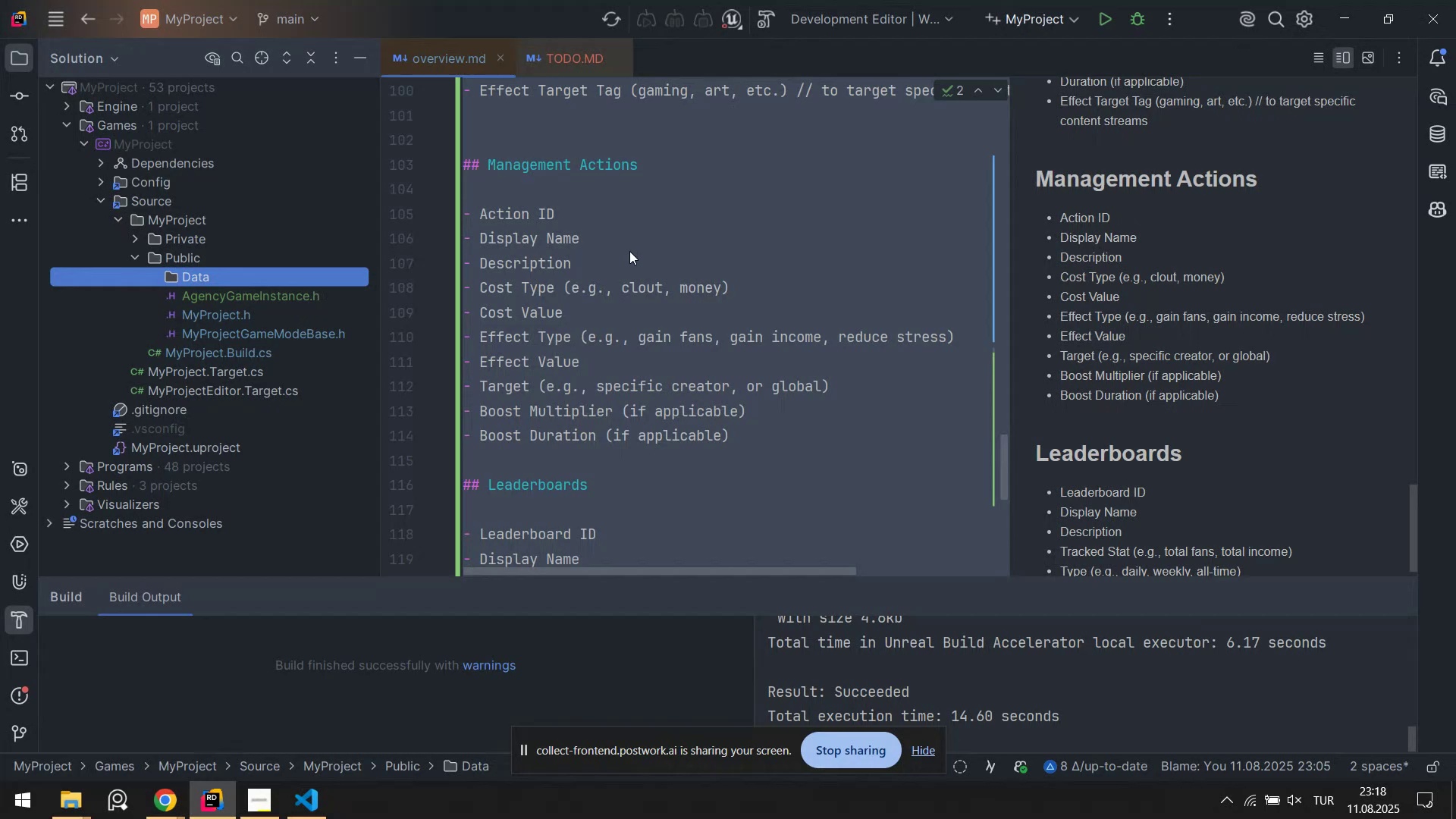 
left_click([183, 262])
 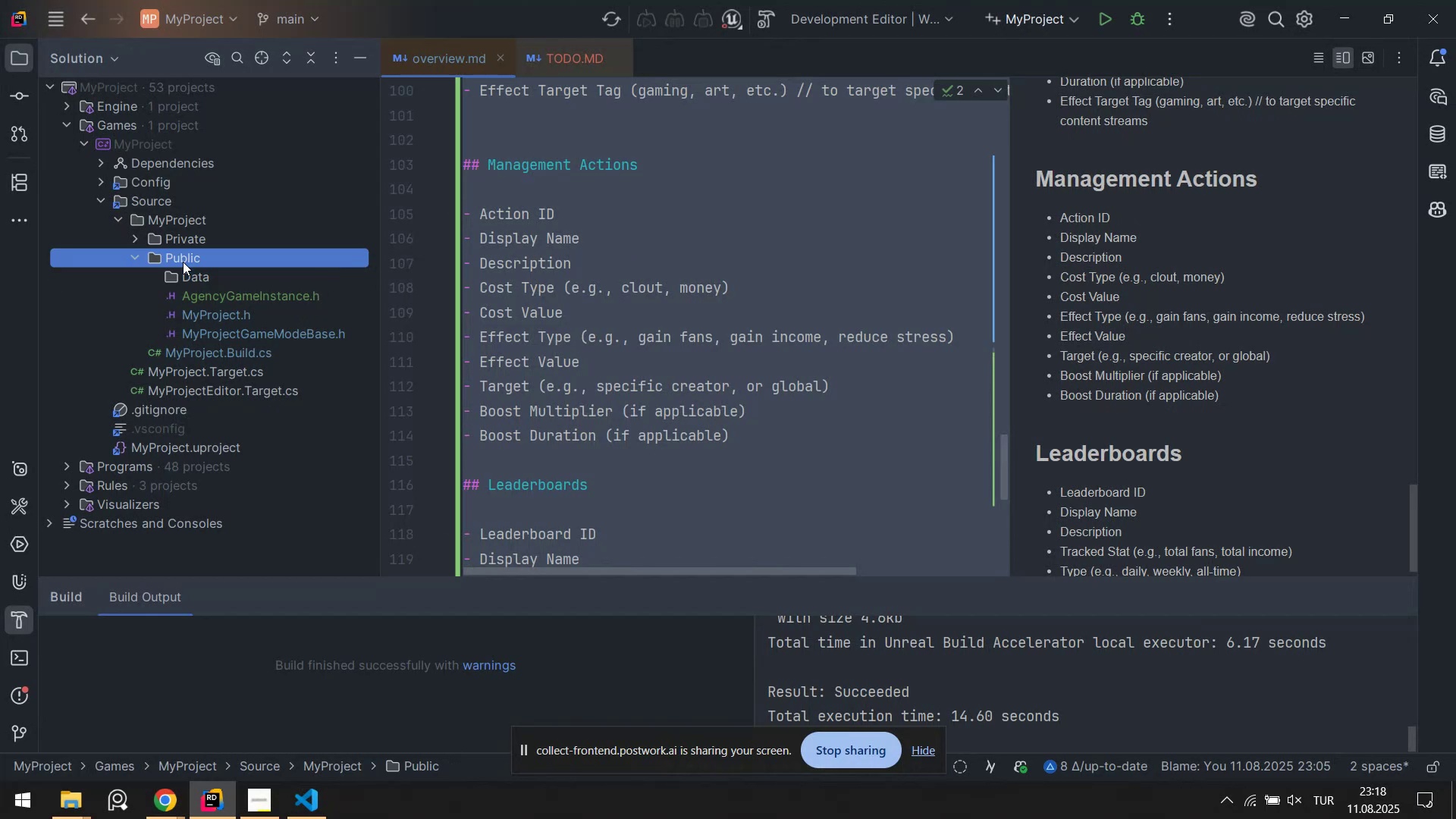 
right_click([183, 262])
 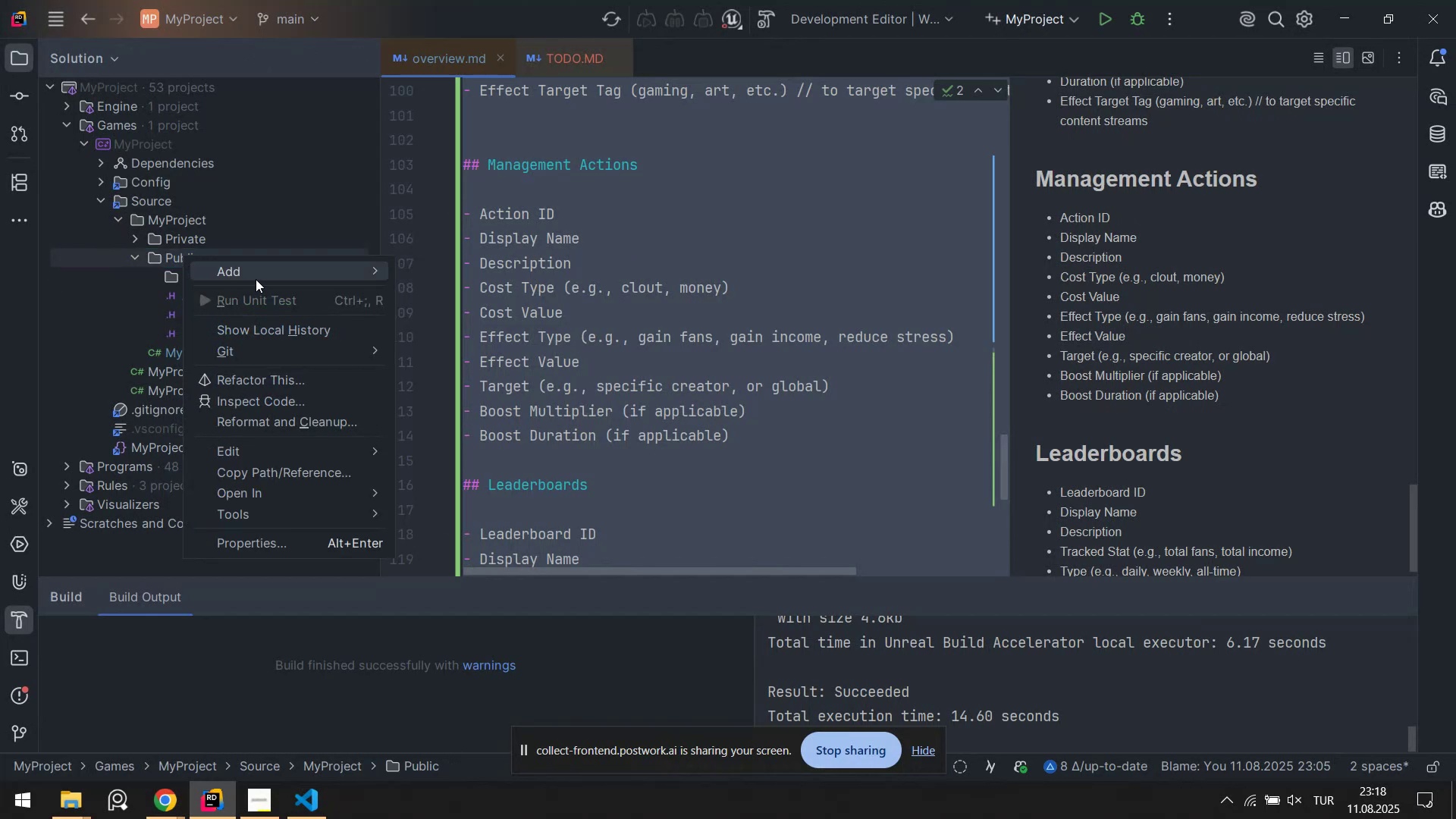 
left_click([257, 278])
 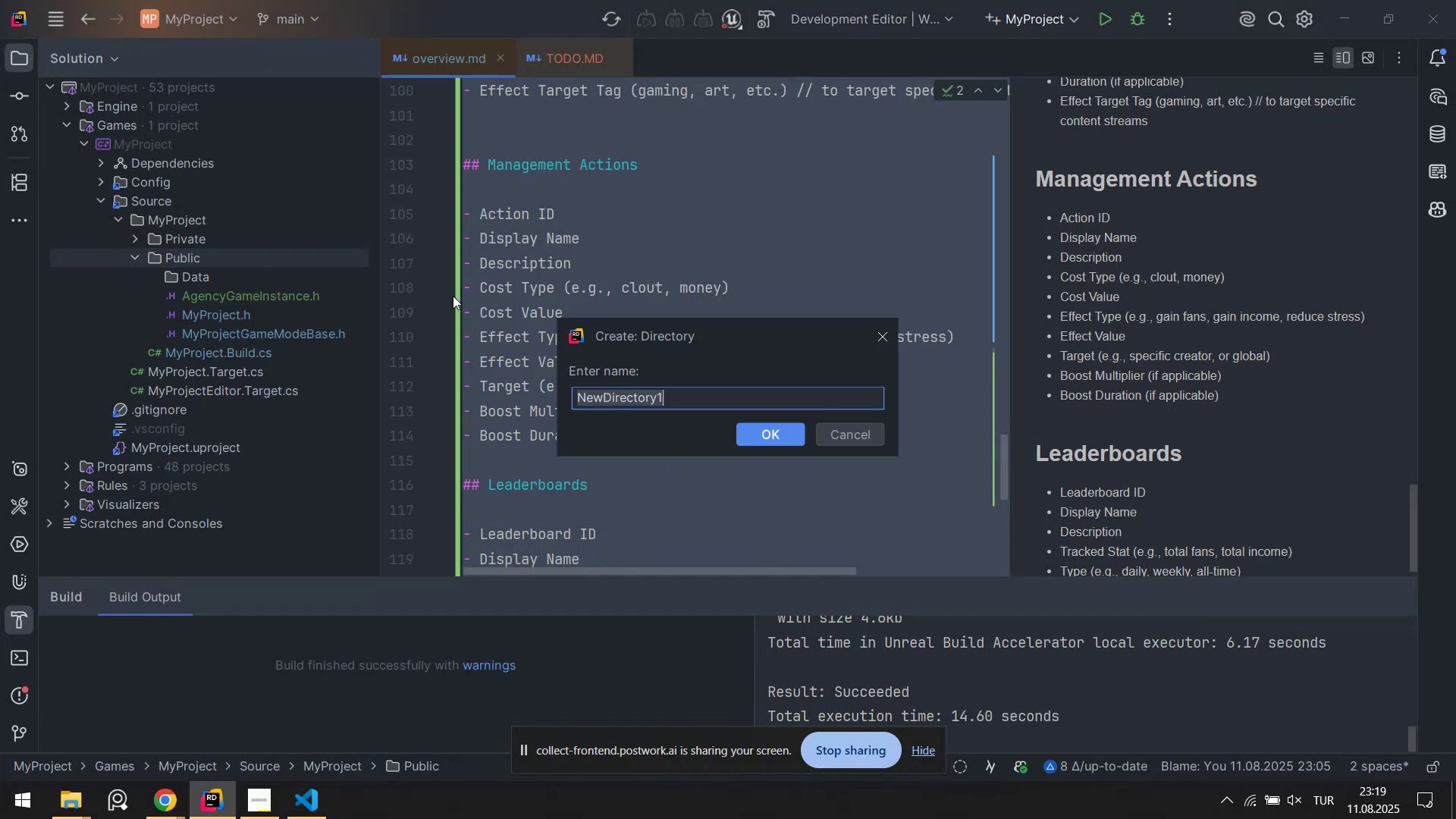 
type(W'dgets)
 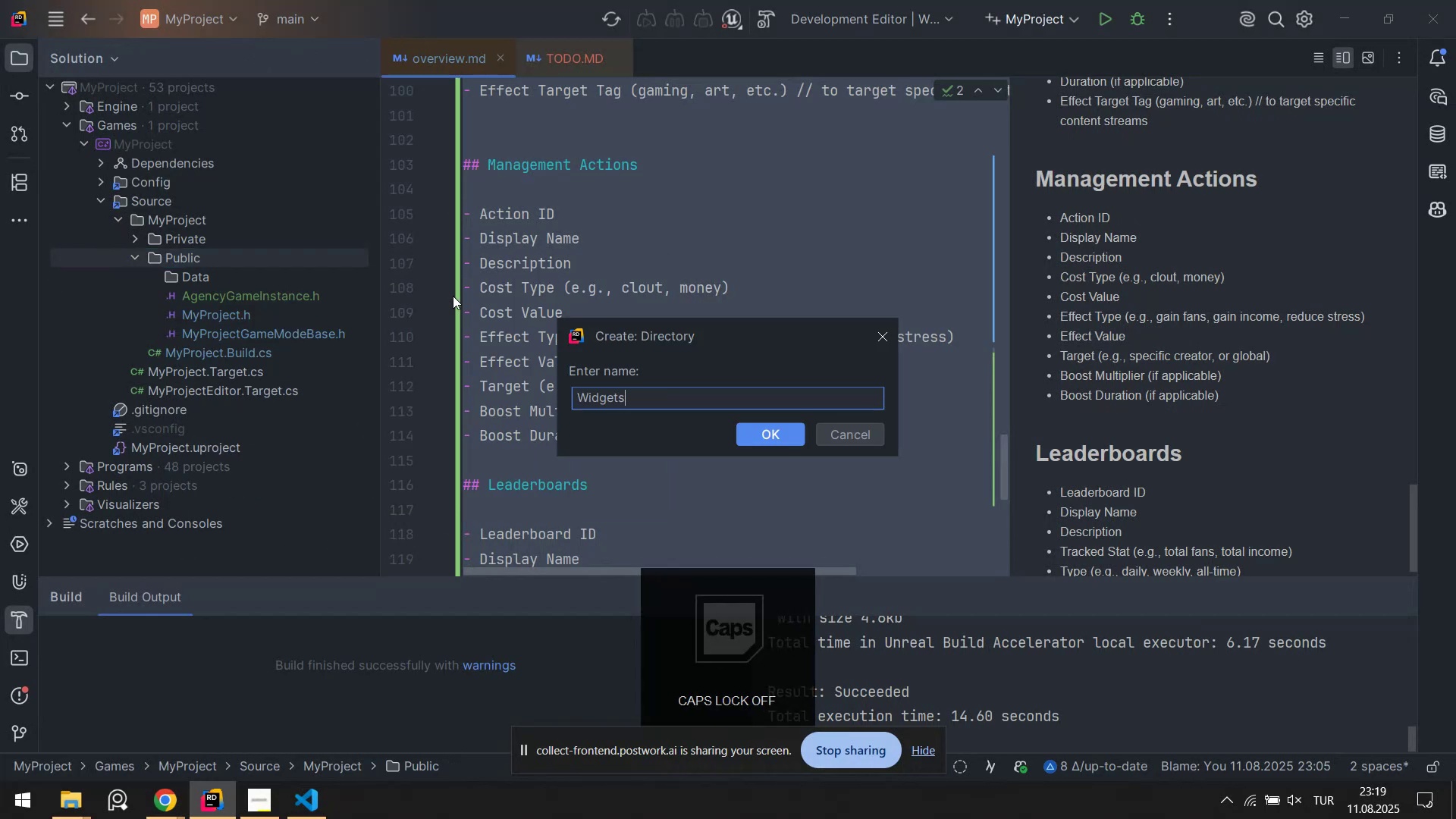 
key(Enter)
 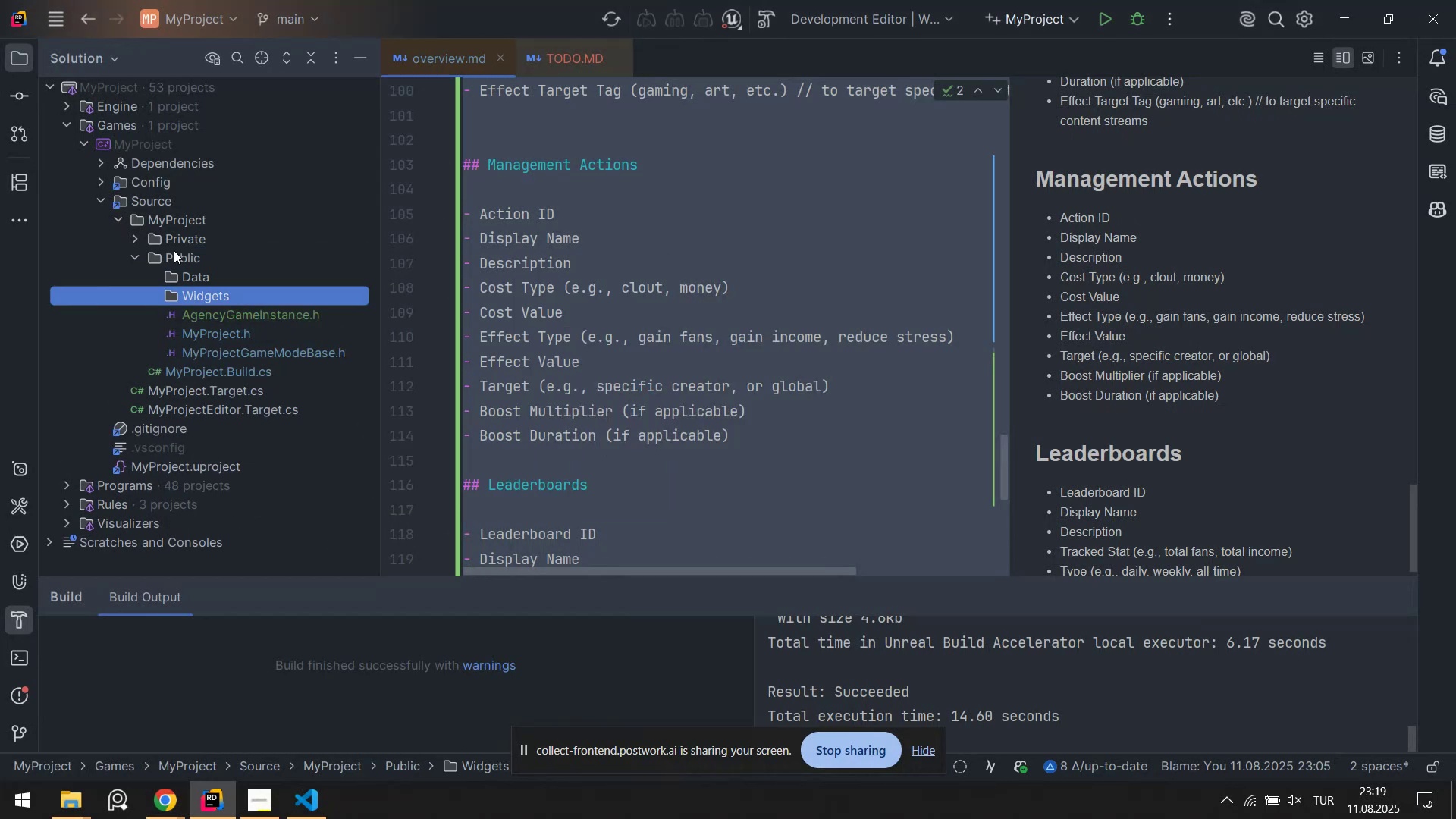 
right_click([174, 251])
 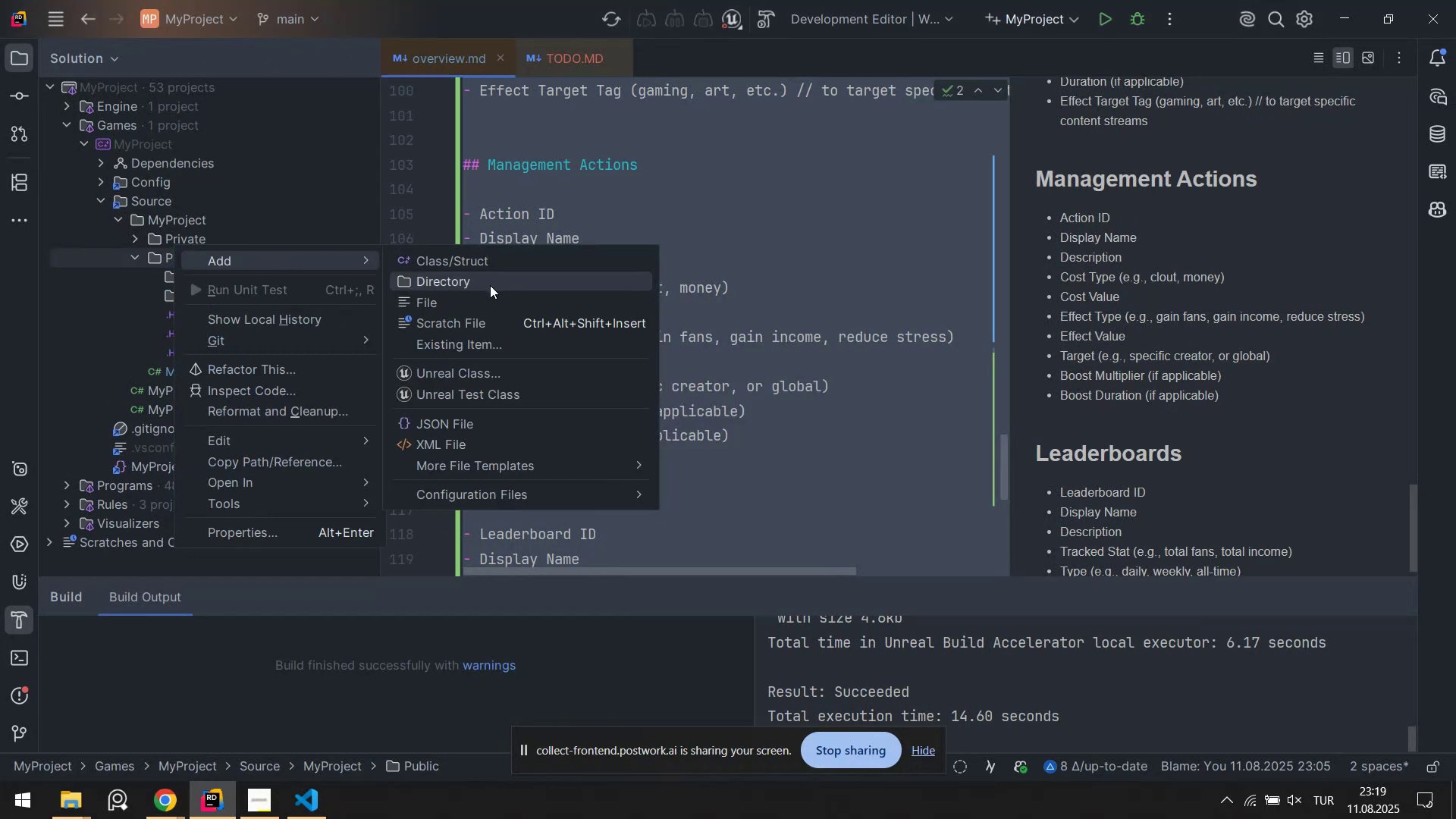 
left_click([472, 284])
 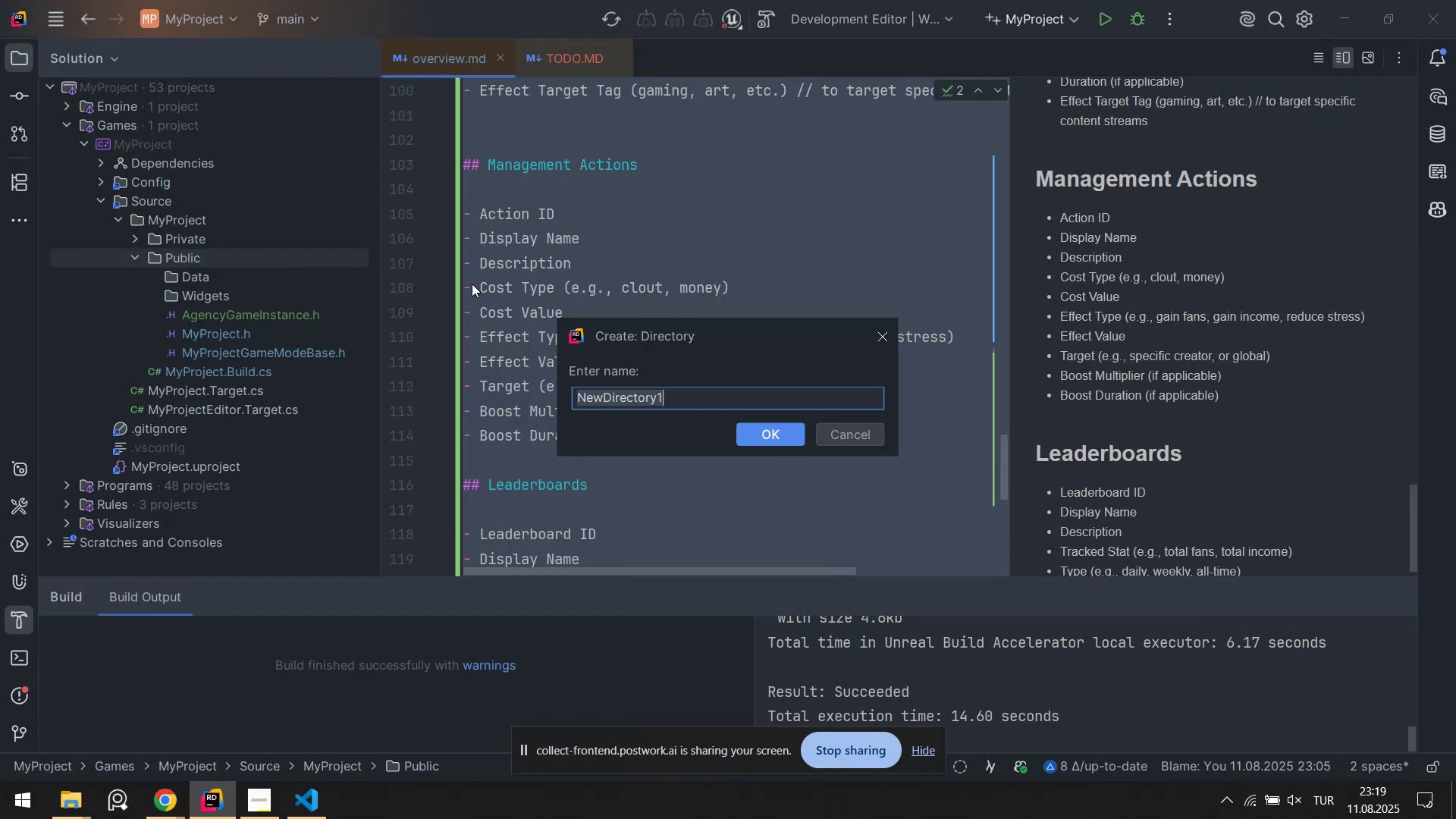 
type(Controllers)
 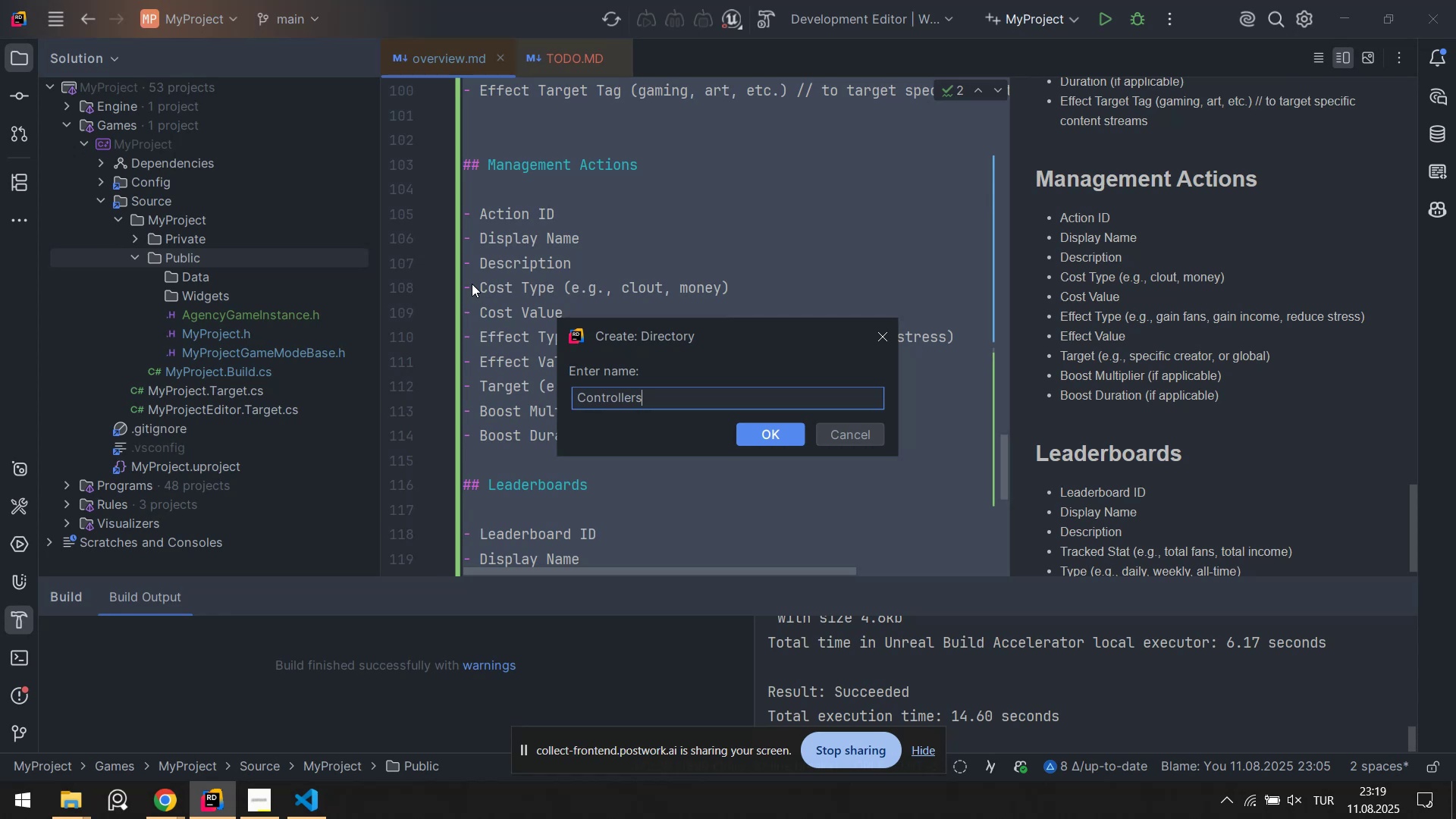 
key(Enter)
 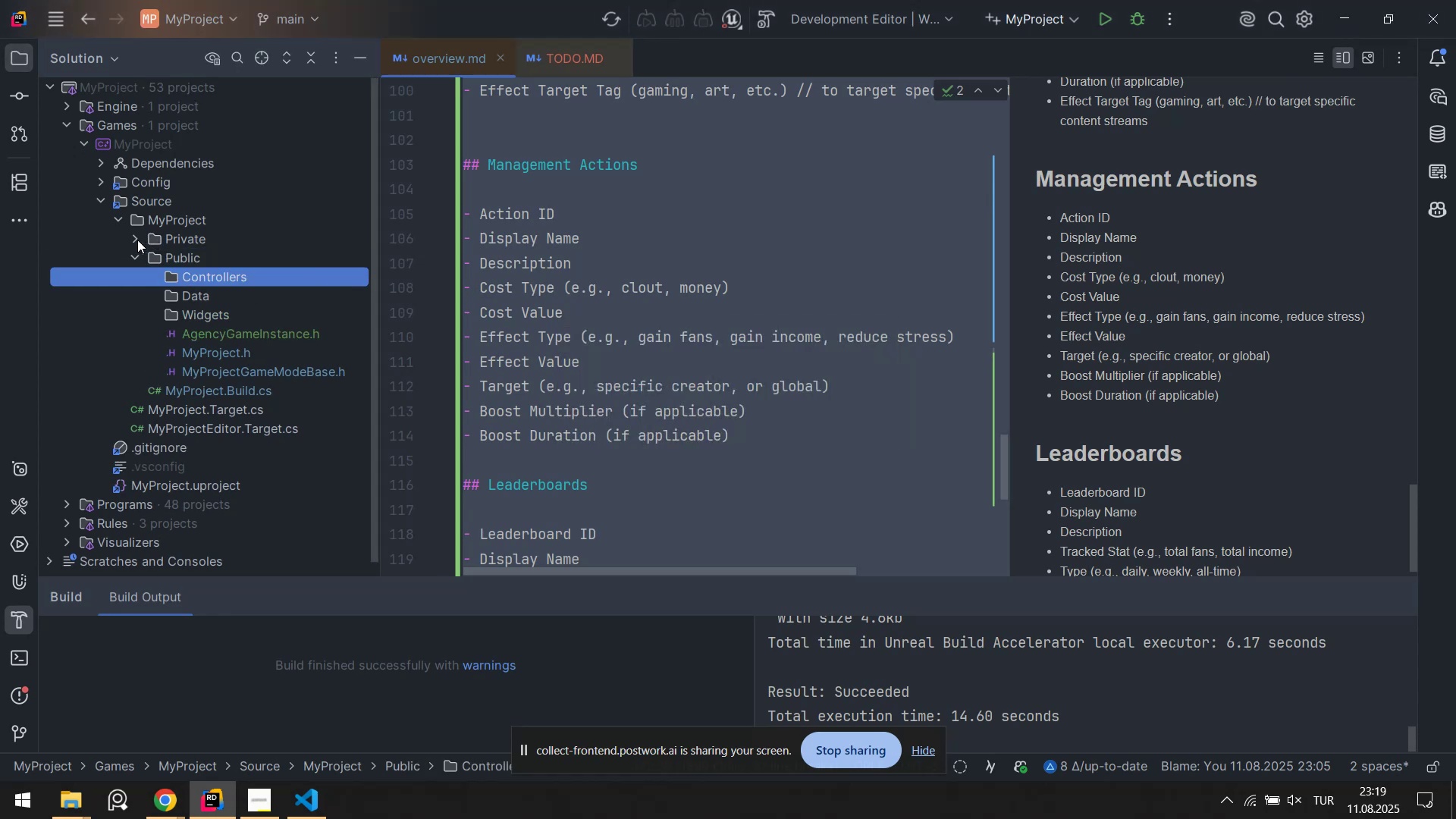 
right_click([168, 234])
 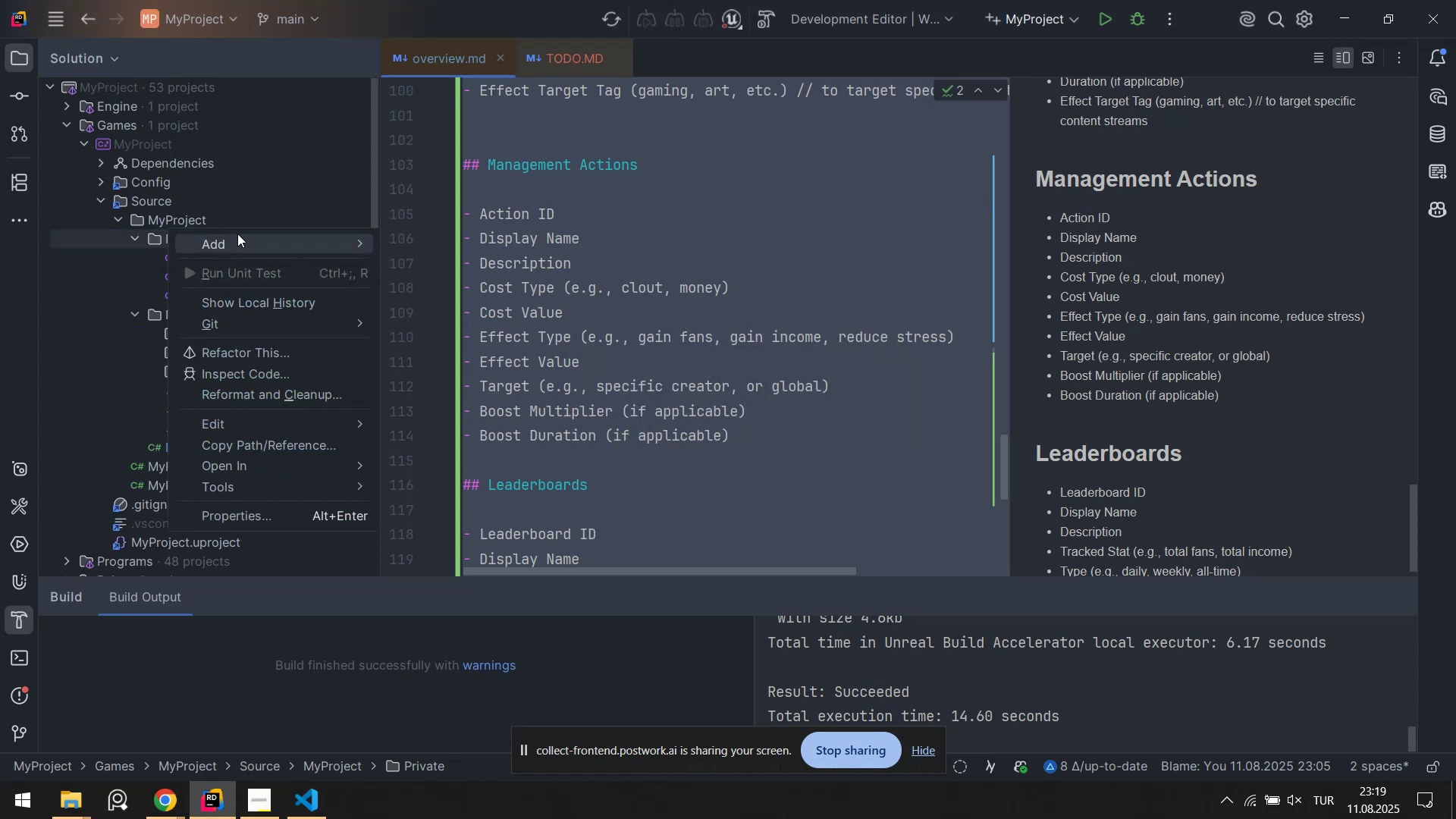 
left_click([237, 234])
 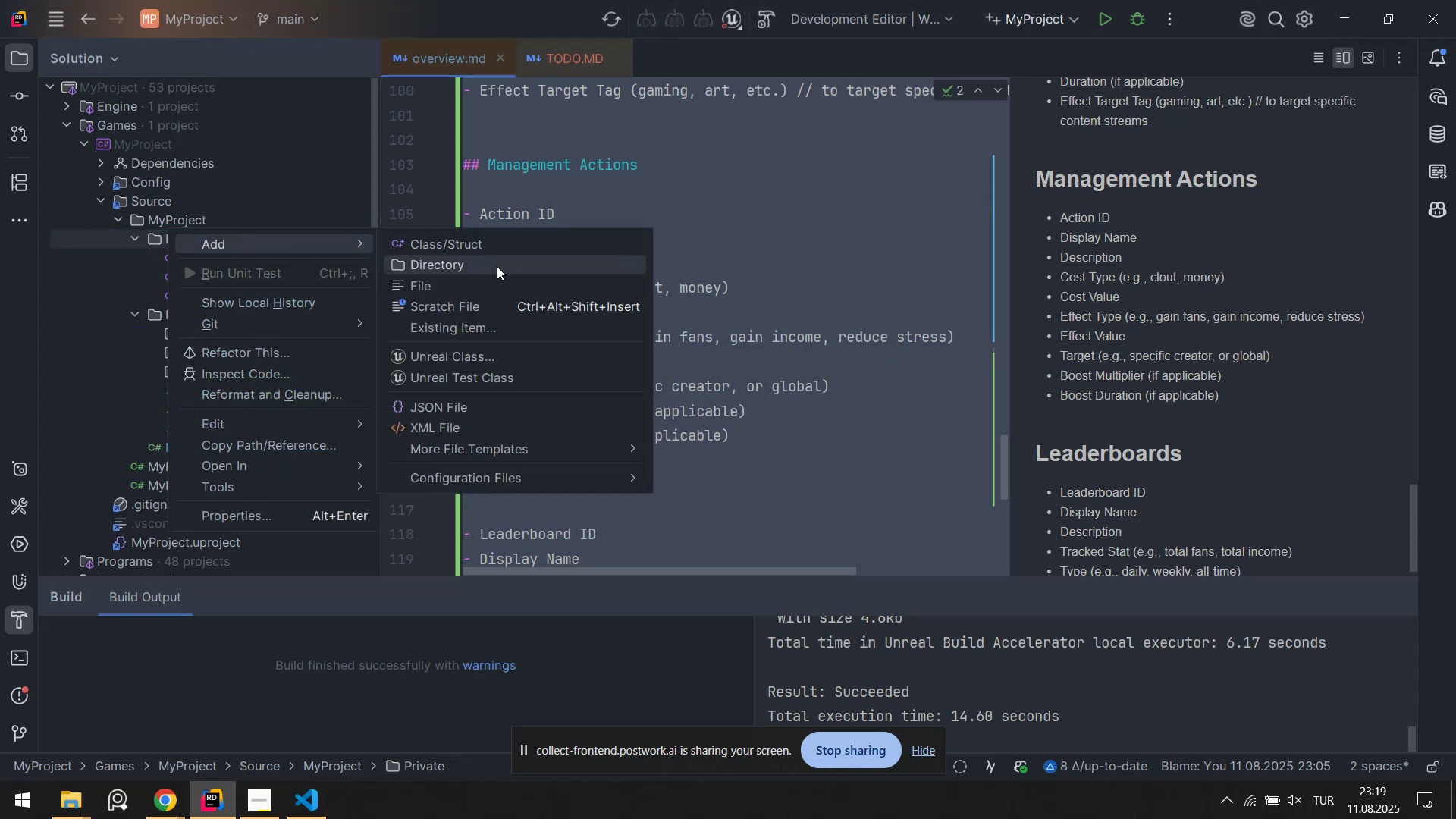 
left_click([493, 268])
 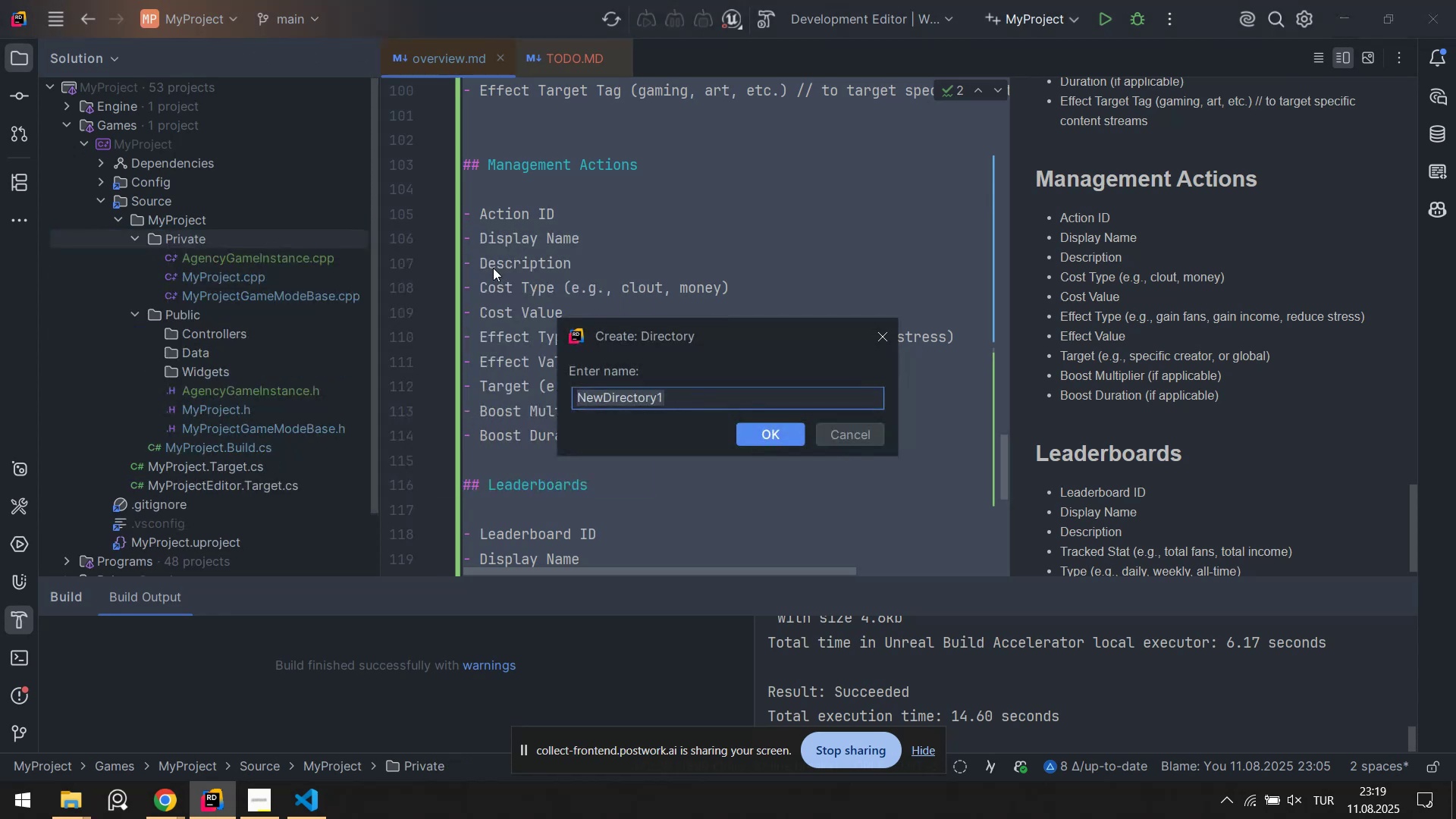 
type(W'dgets)
 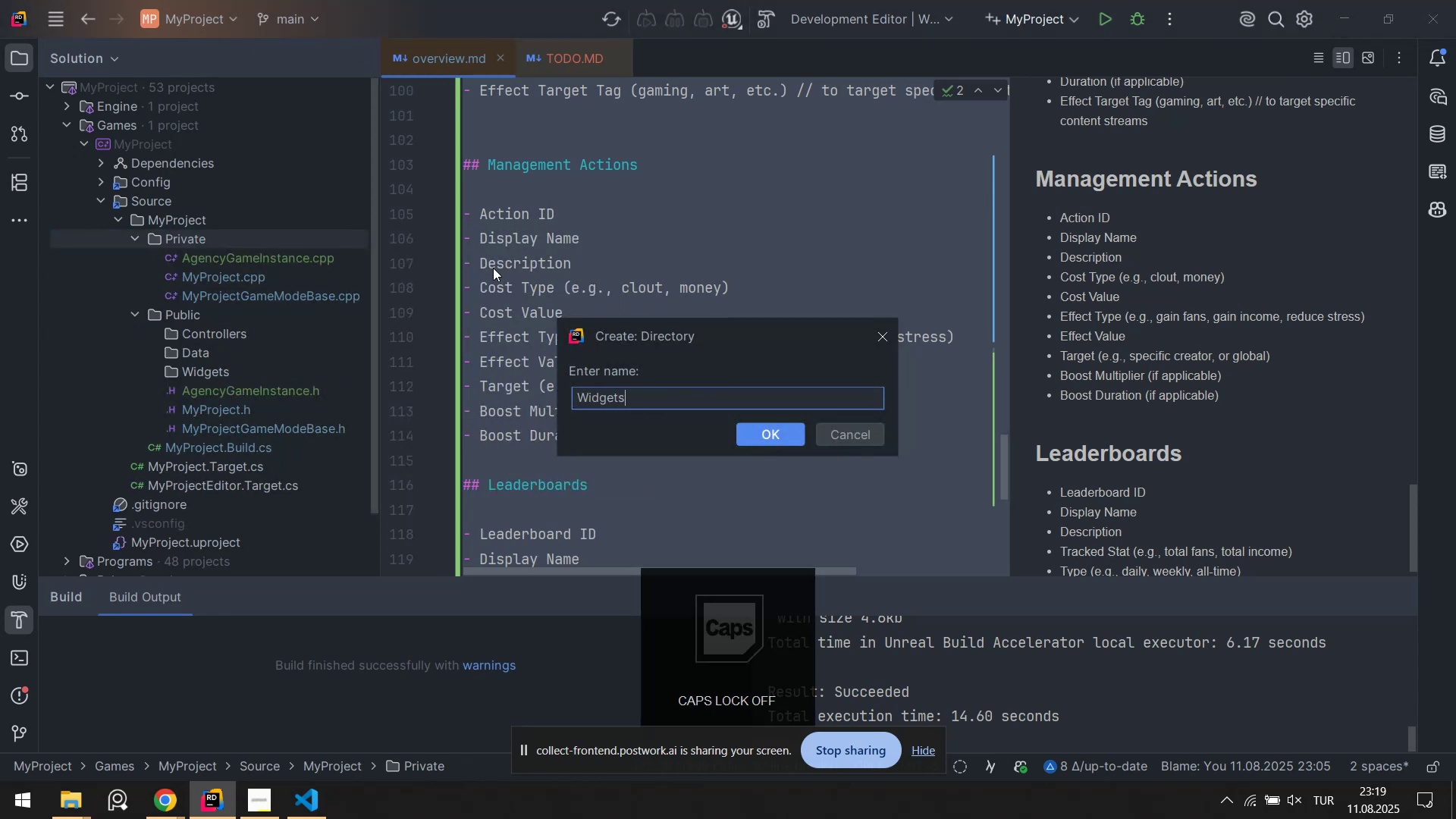 
key(Enter)
 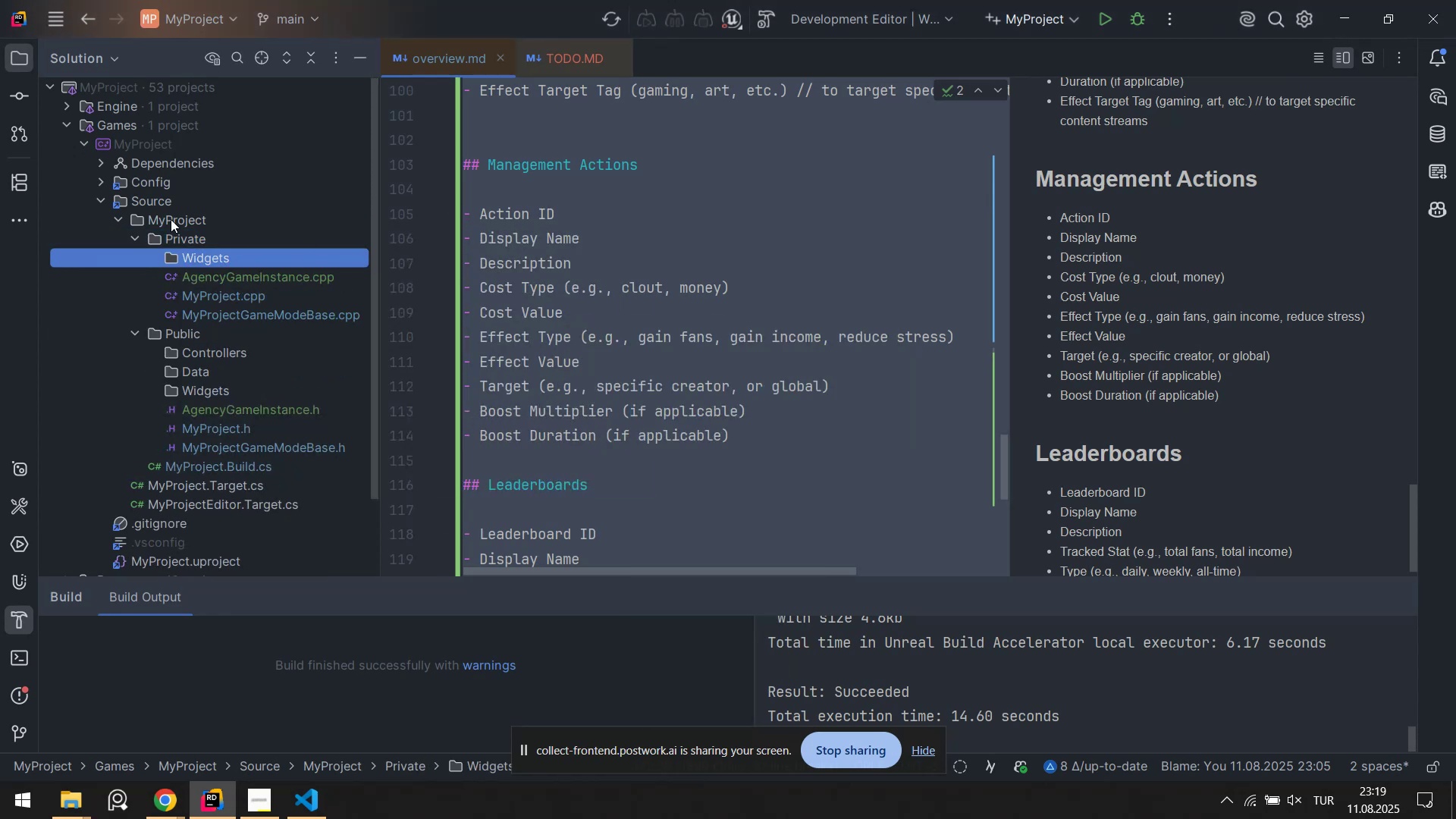 
right_click([175, 234])
 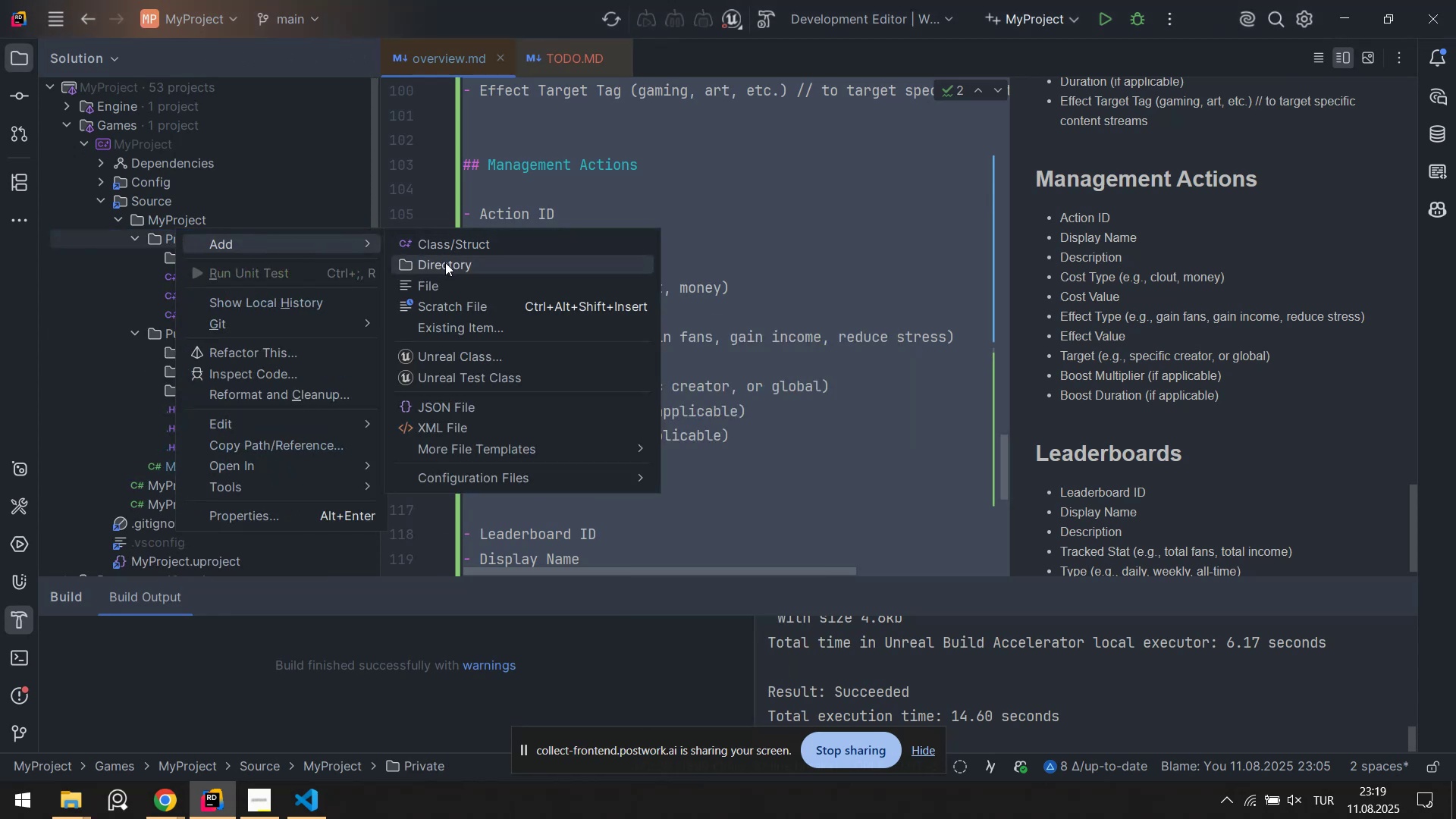 
left_click([445, 262])
 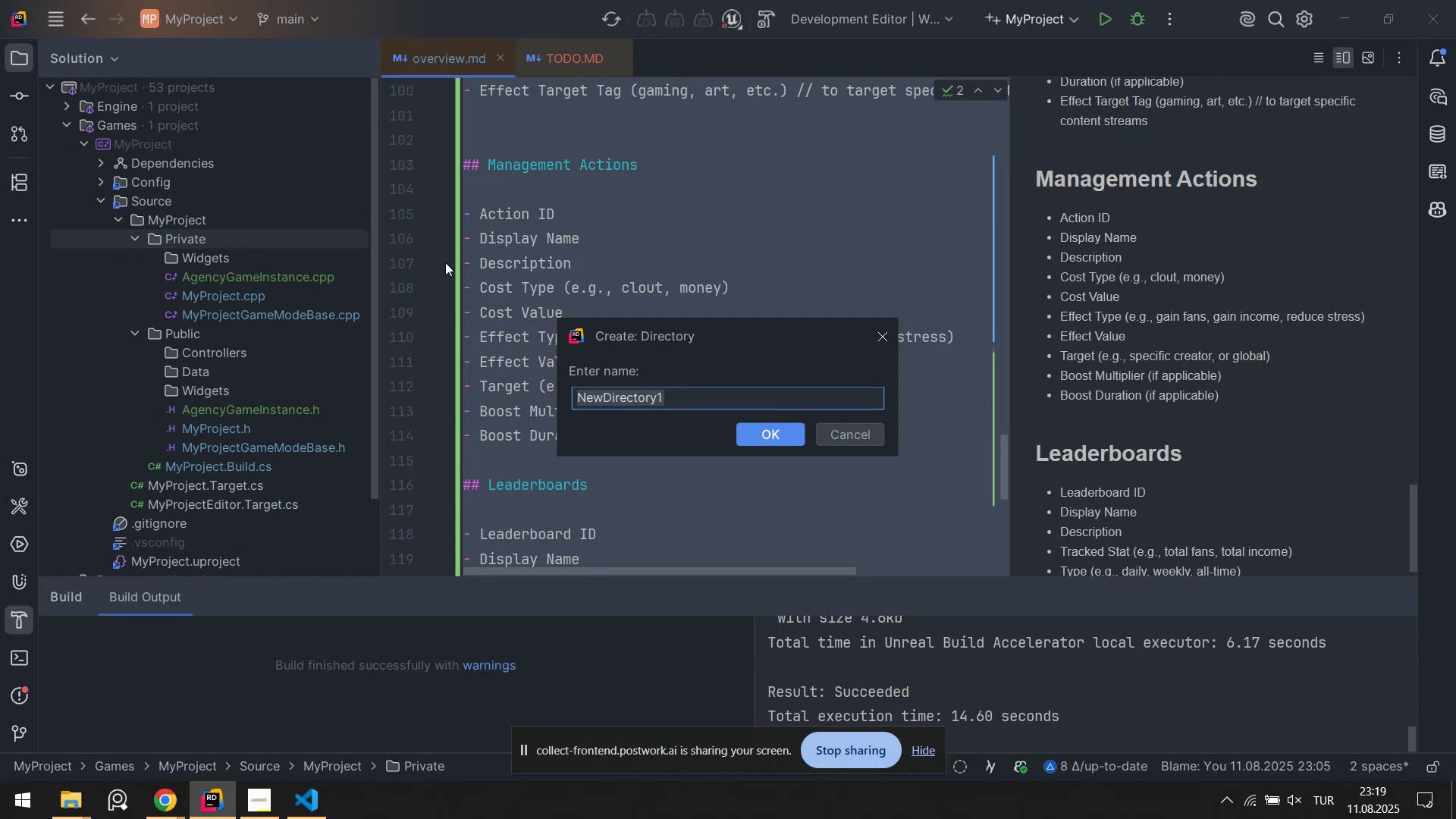 
wait(5.07)
 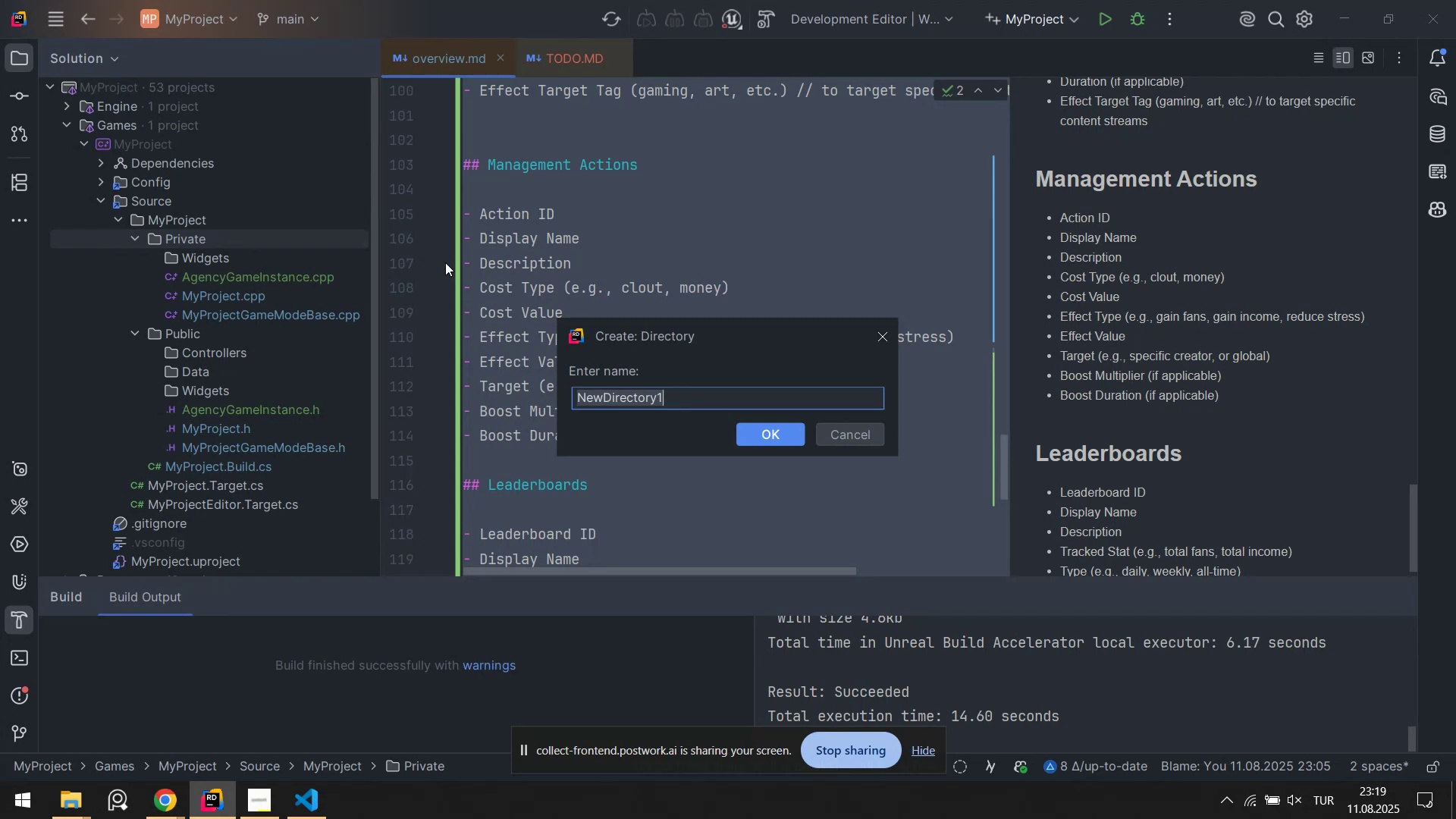 
type(Controllers)
 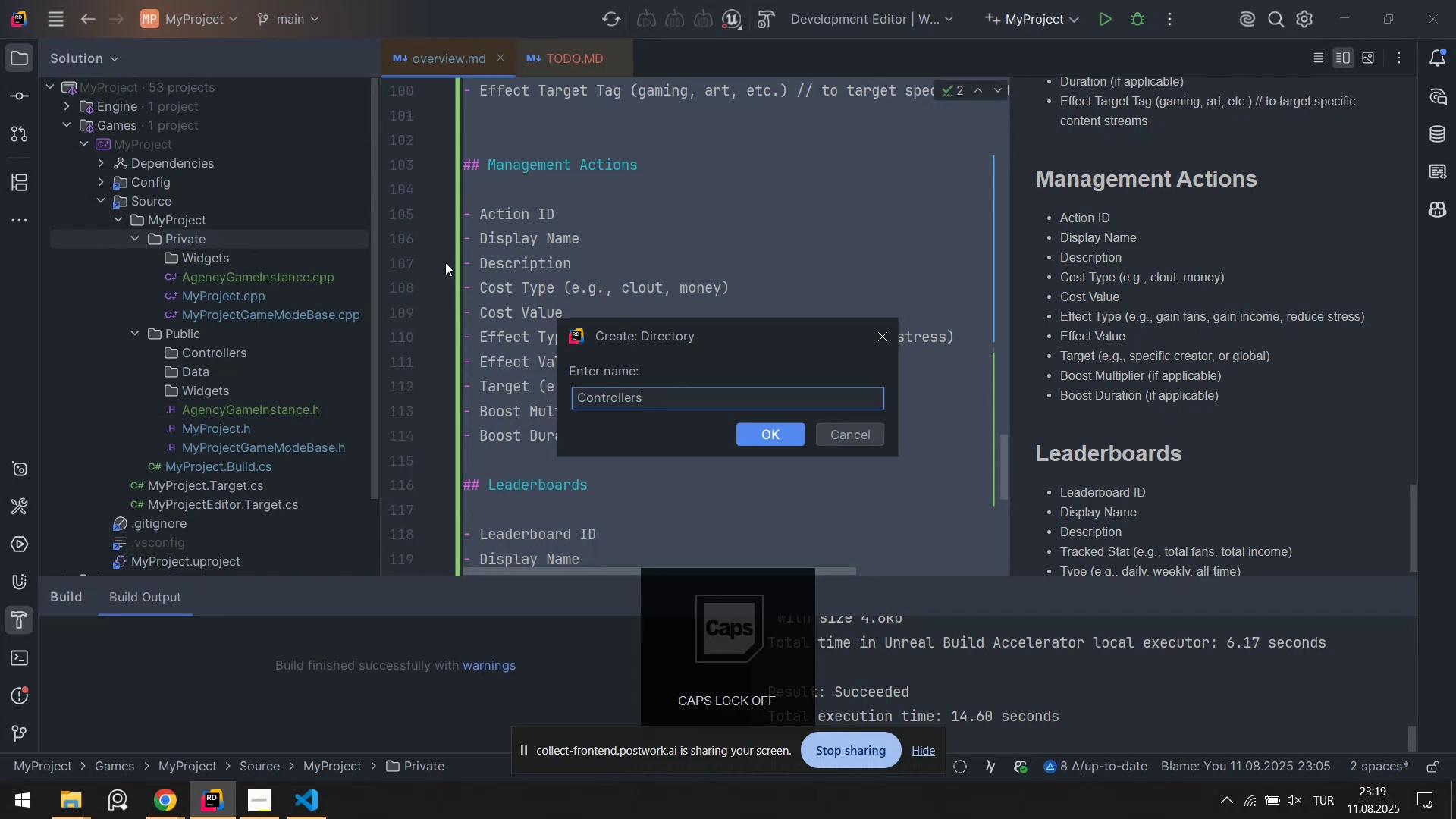 
key(Enter)
 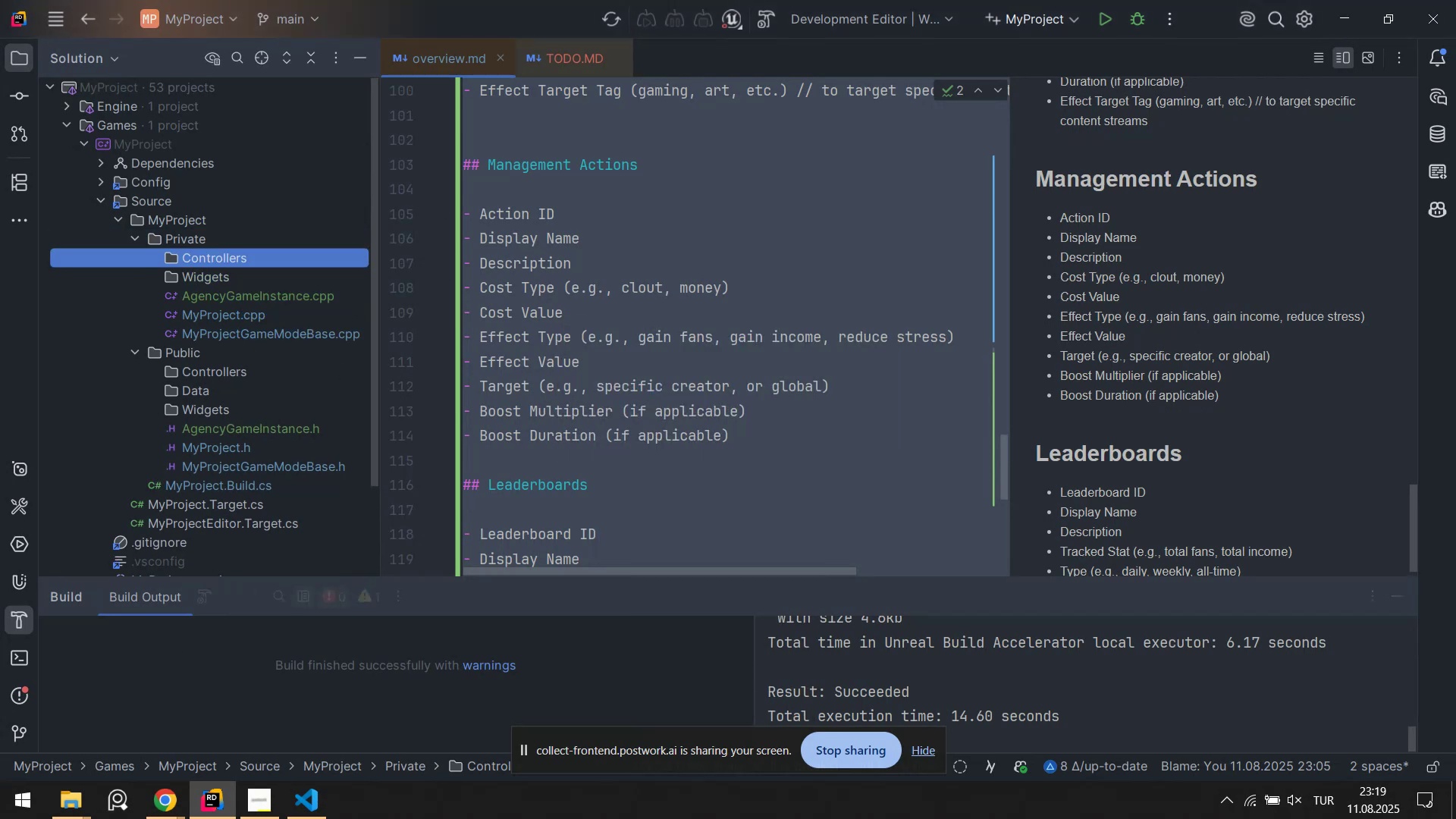 
left_click_drag(start_coordinate=[325, 796], to_coordinate=[316, 798])
 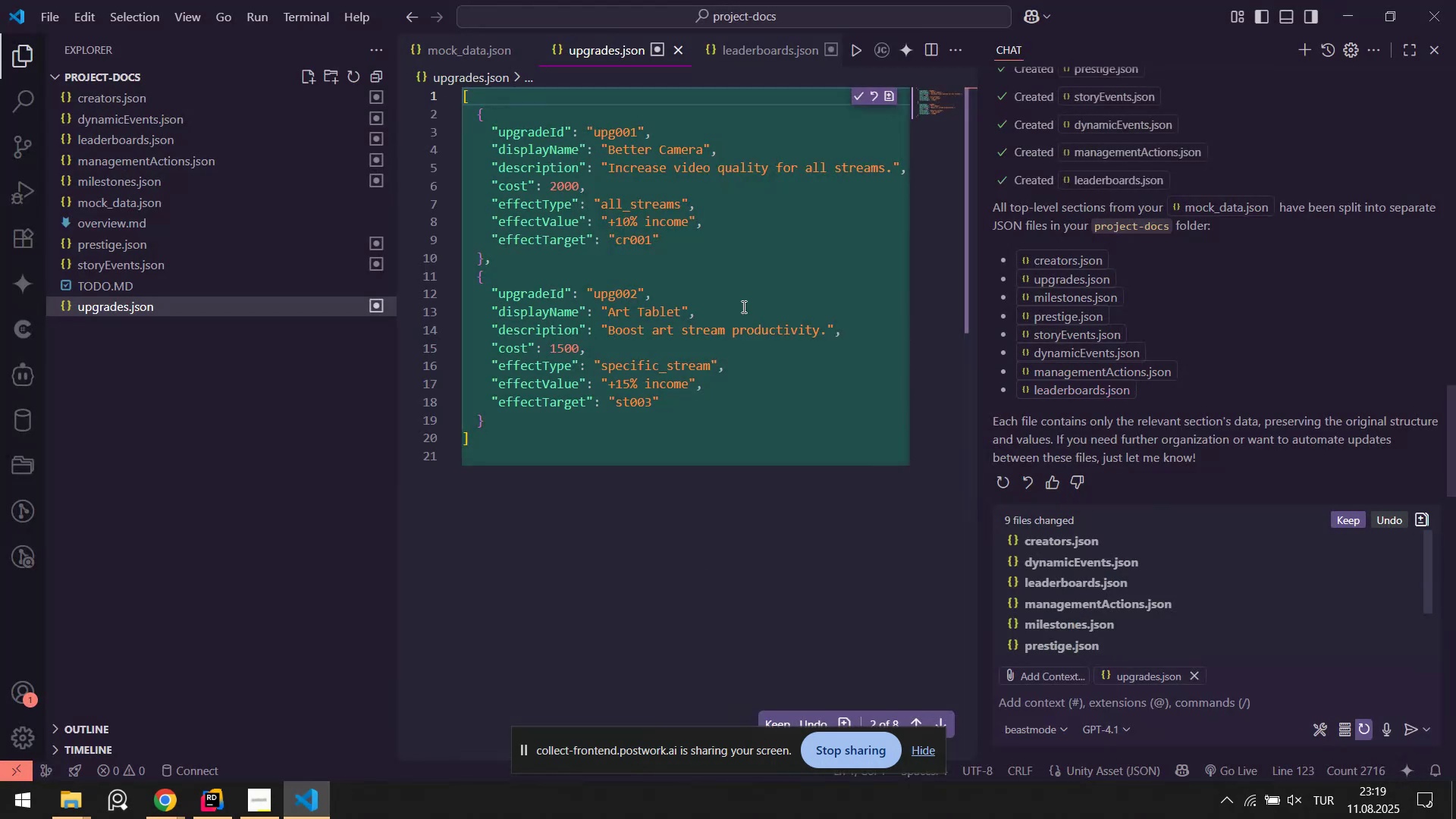 
scroll: coordinate [733, 272], scroll_direction: up, amount: 3.0
 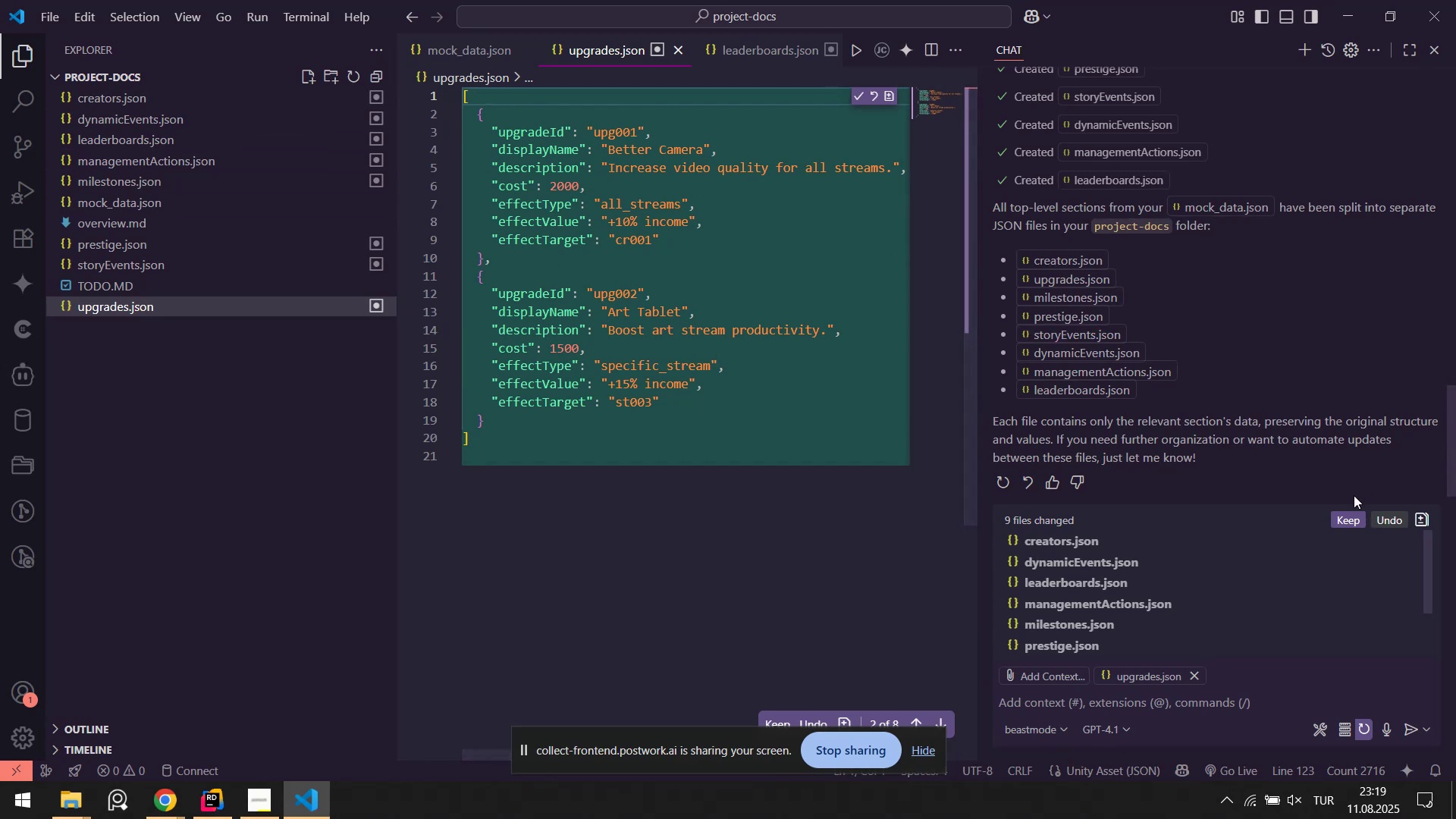 
left_click([1347, 519])
 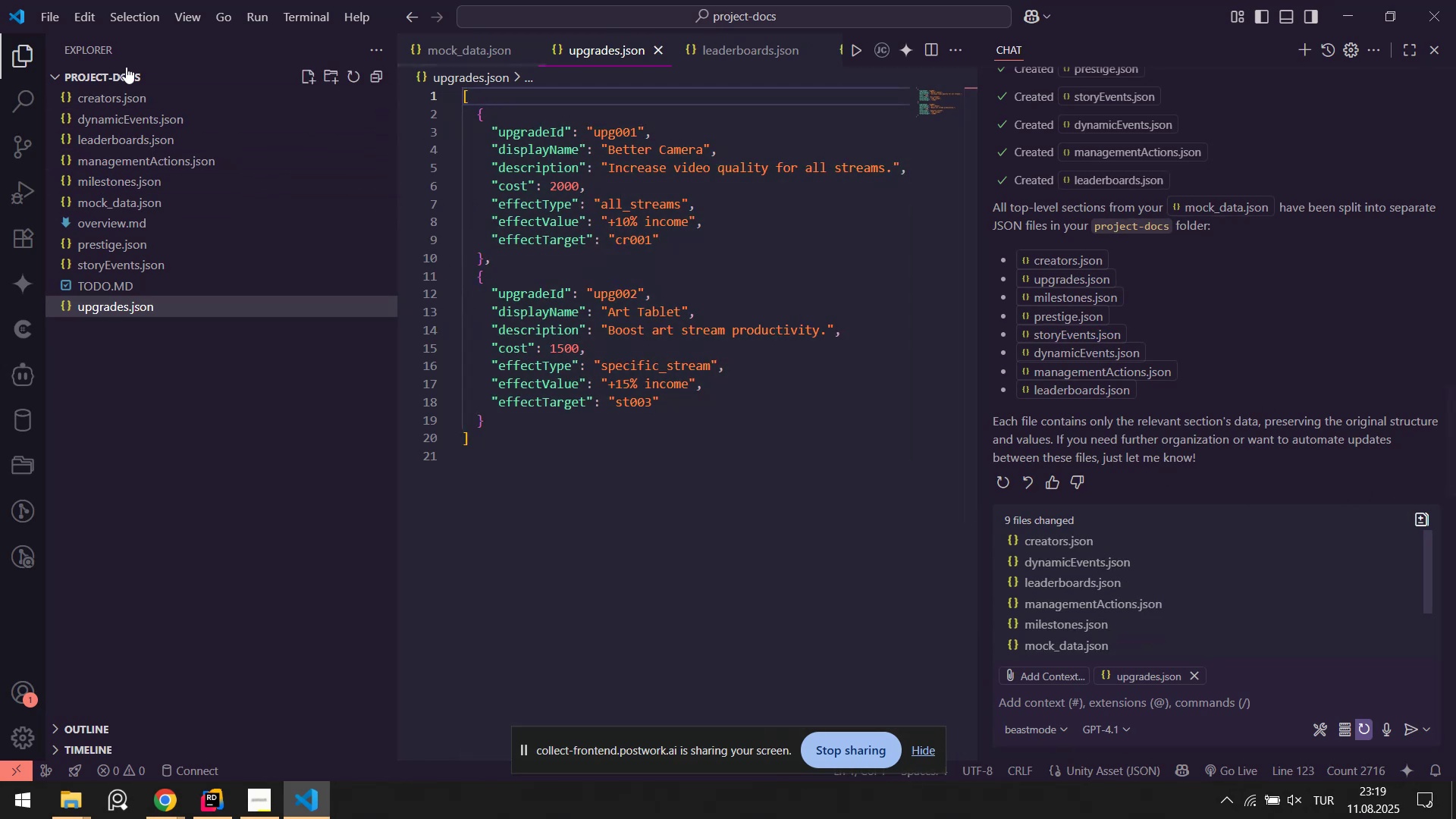 
left_click([122, 94])
 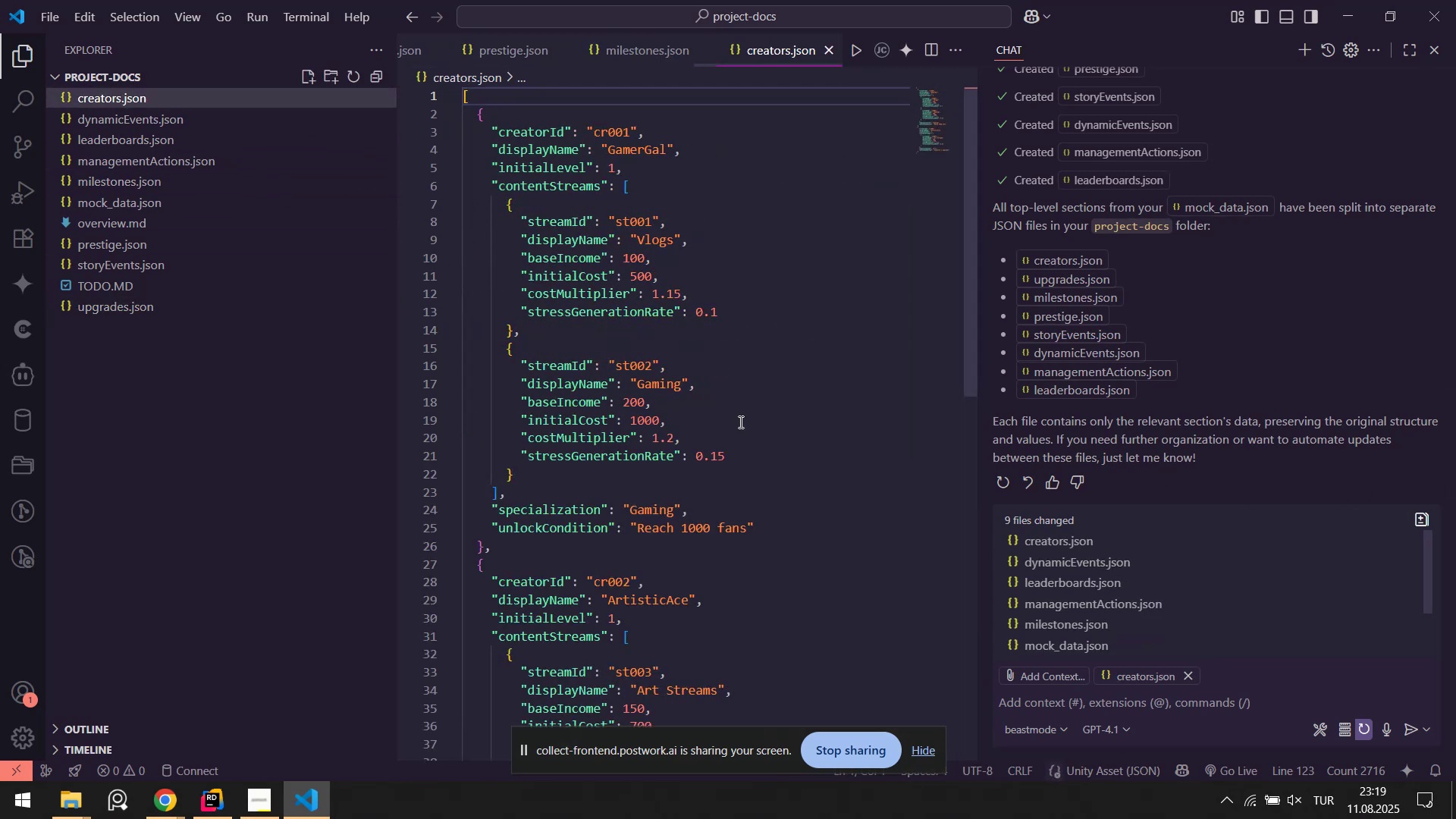 
left_click([739, 422])
 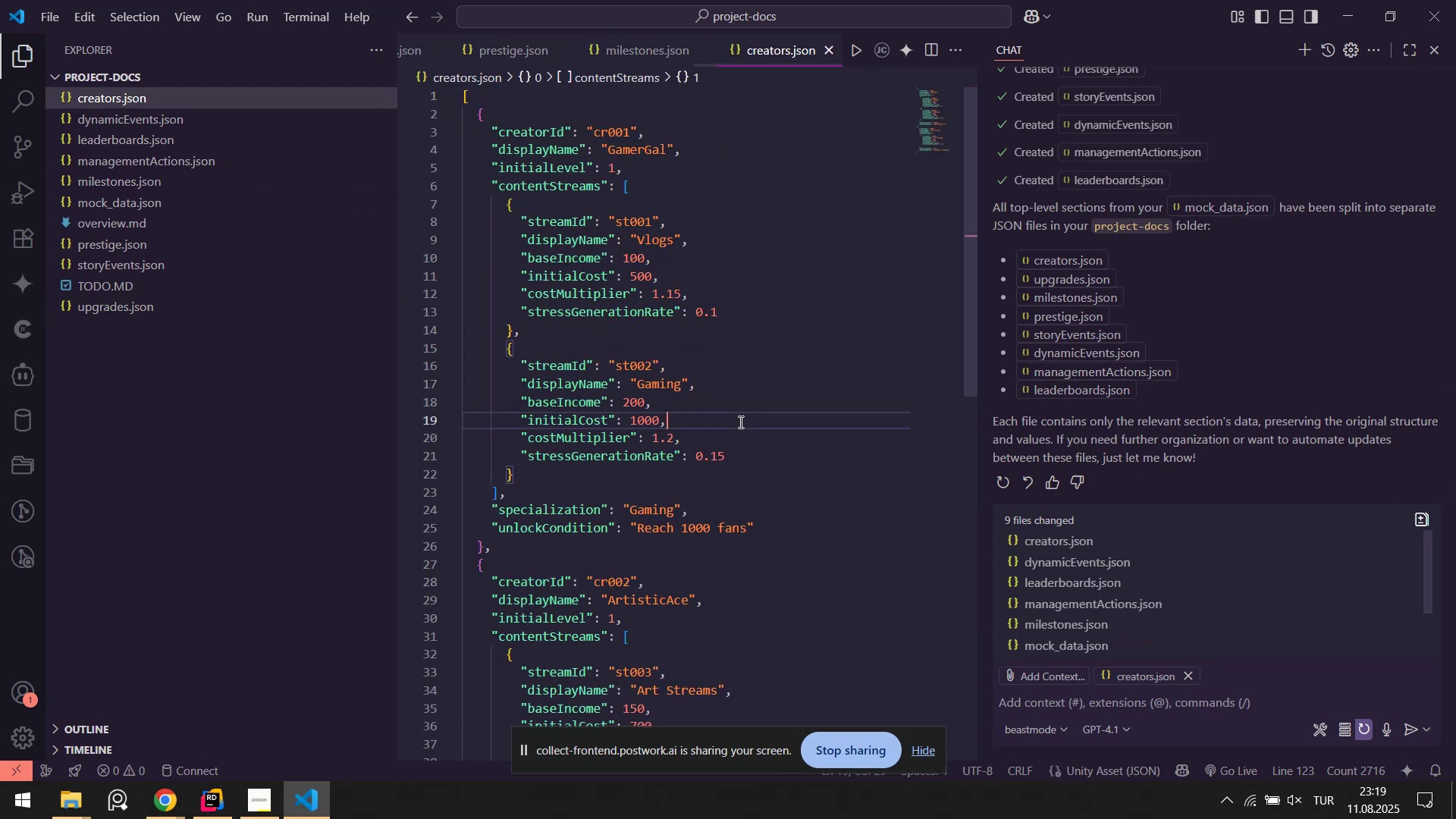 
key(Control+A)
 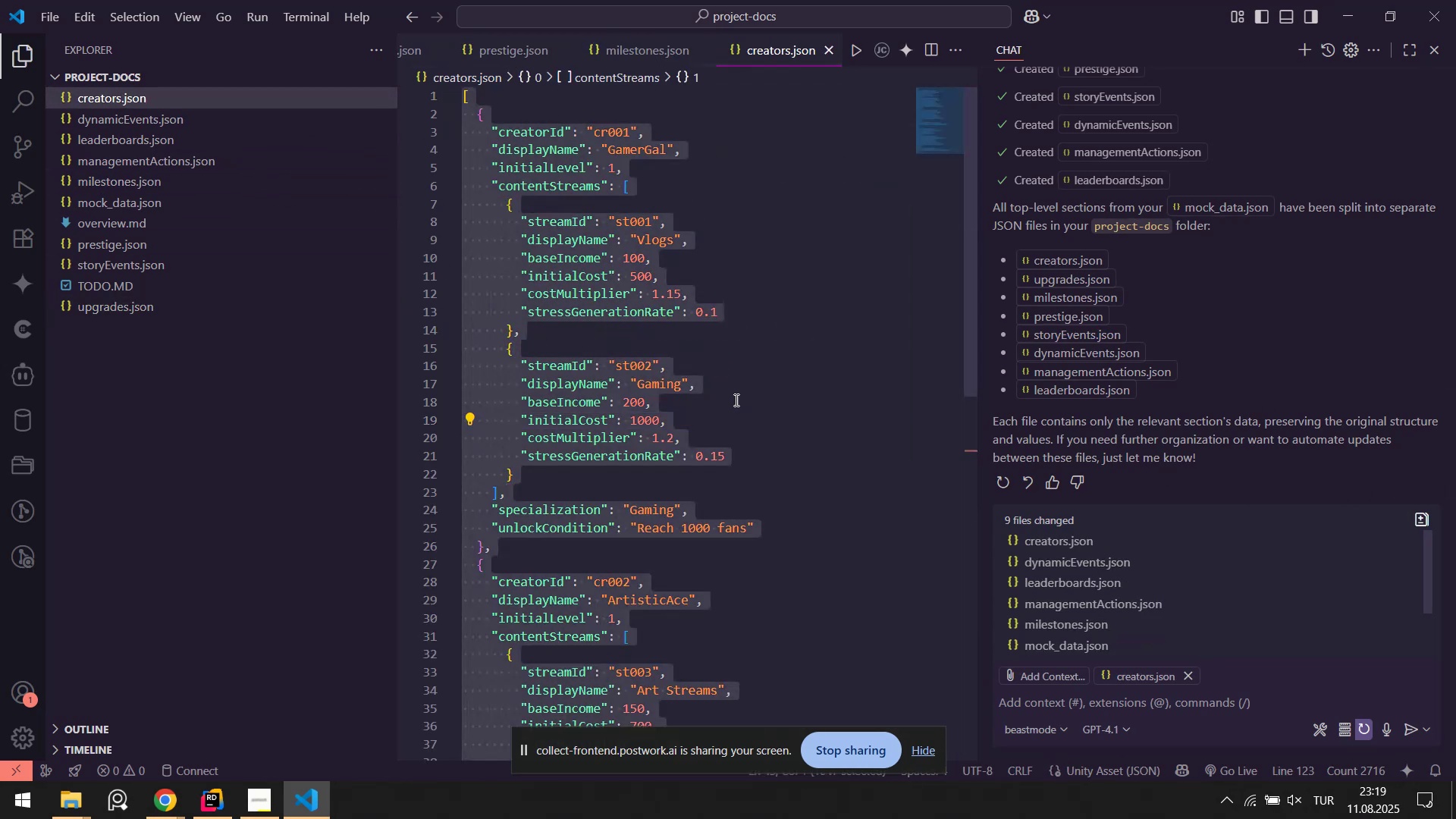 
key(Control+C)
 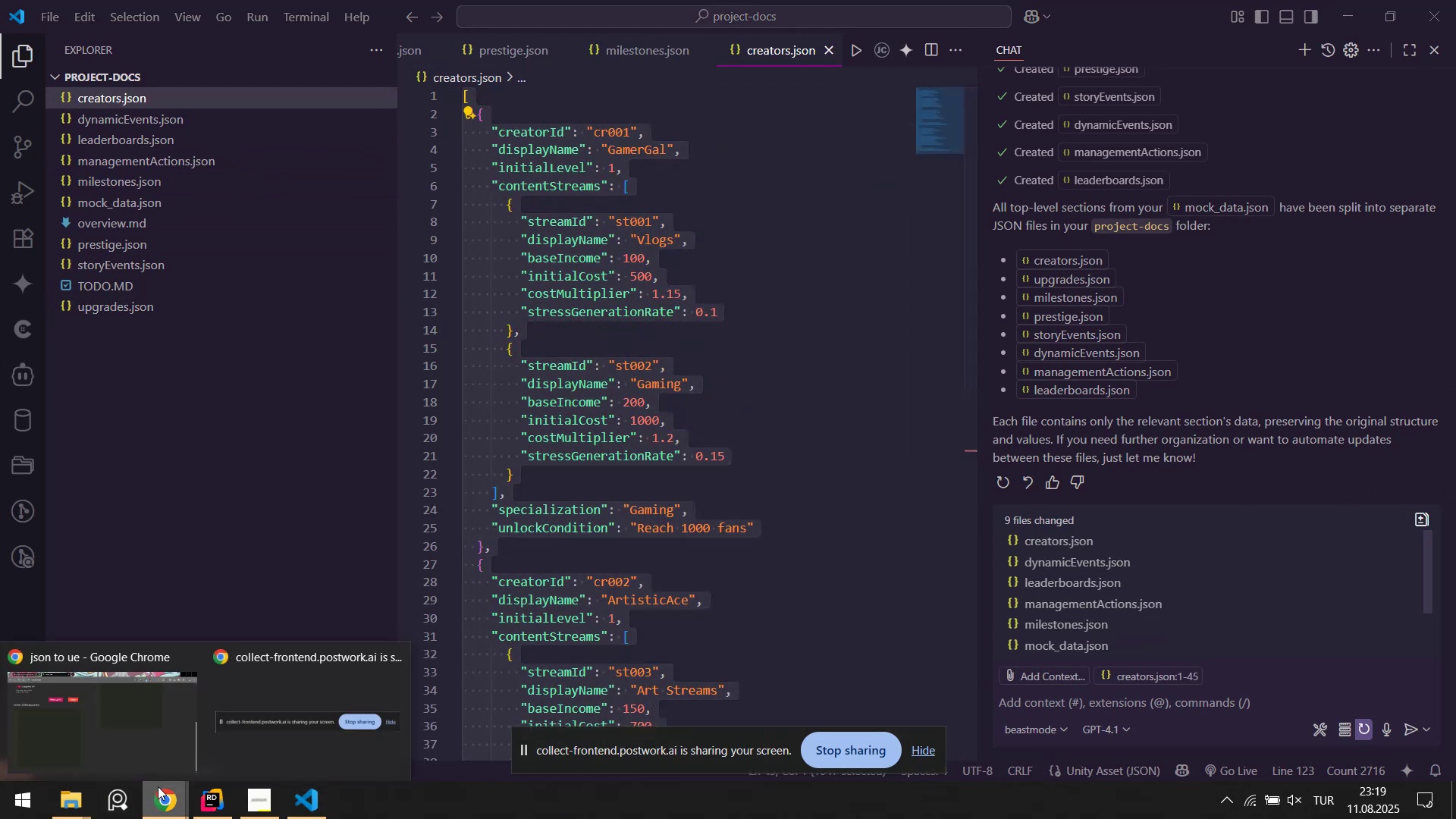 
double_click([99, 720])
 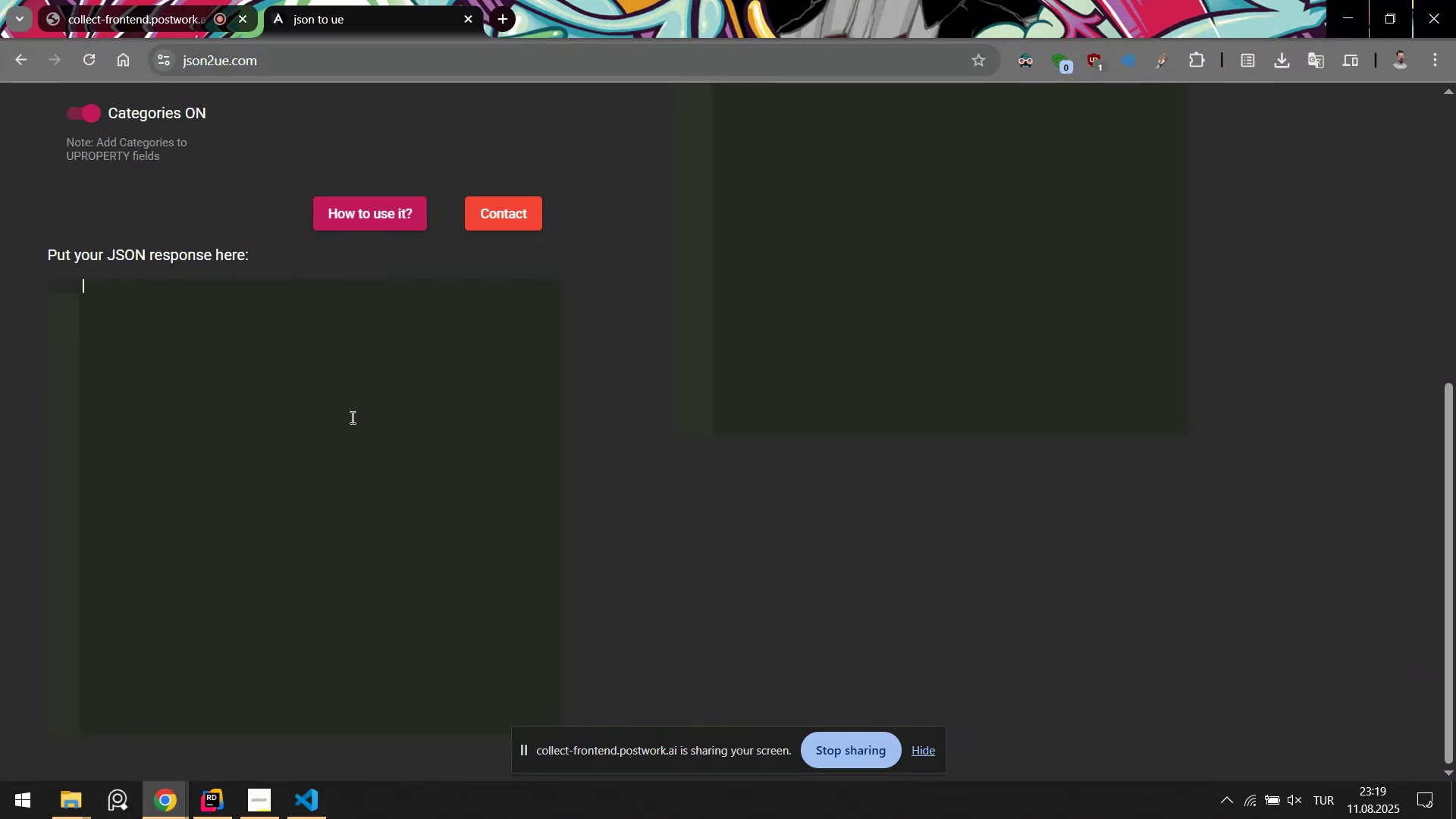 
triple_click([351, 417])
 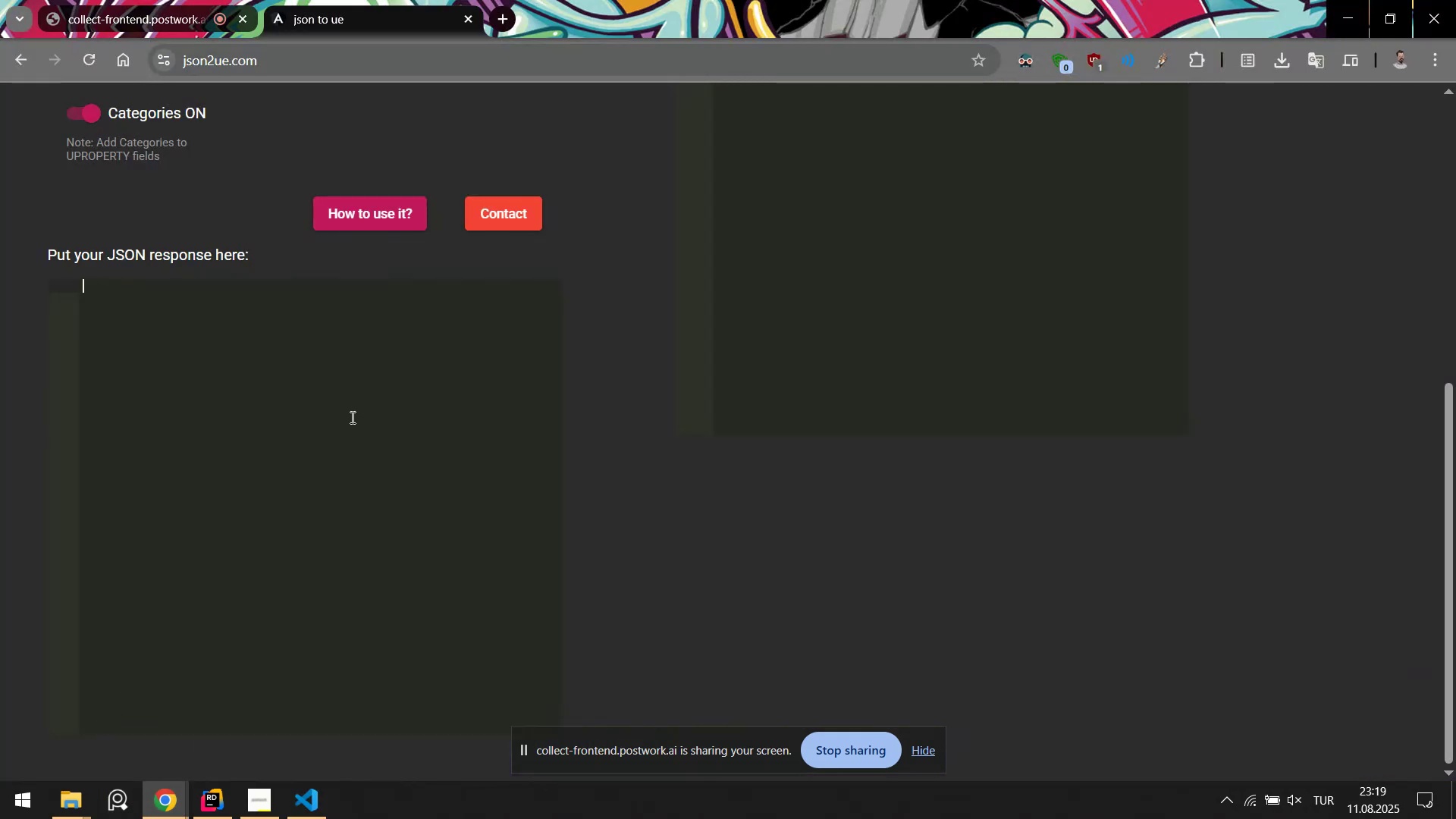 
key(Control+ControlLeft)
 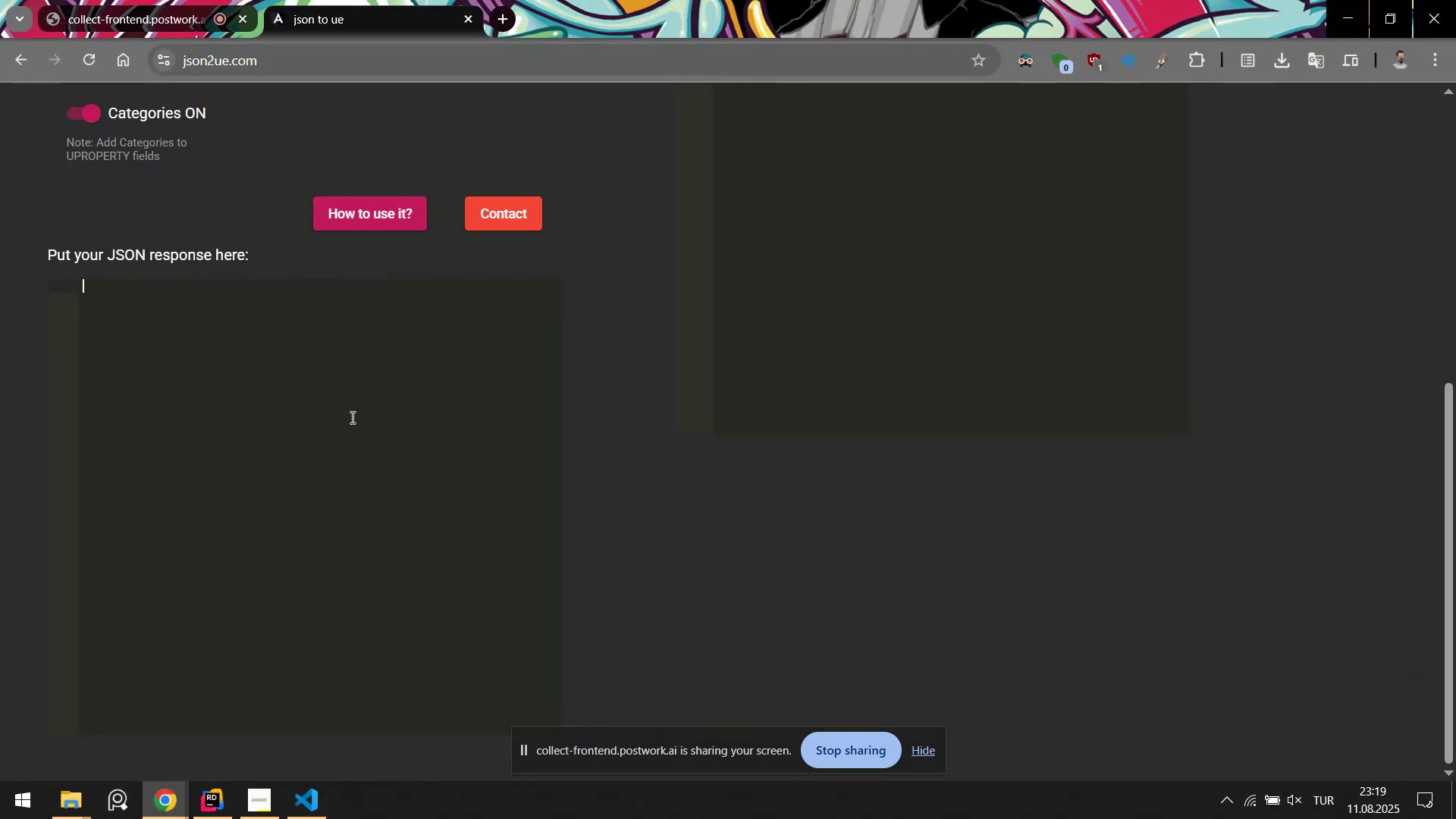 
key(Control+V)
 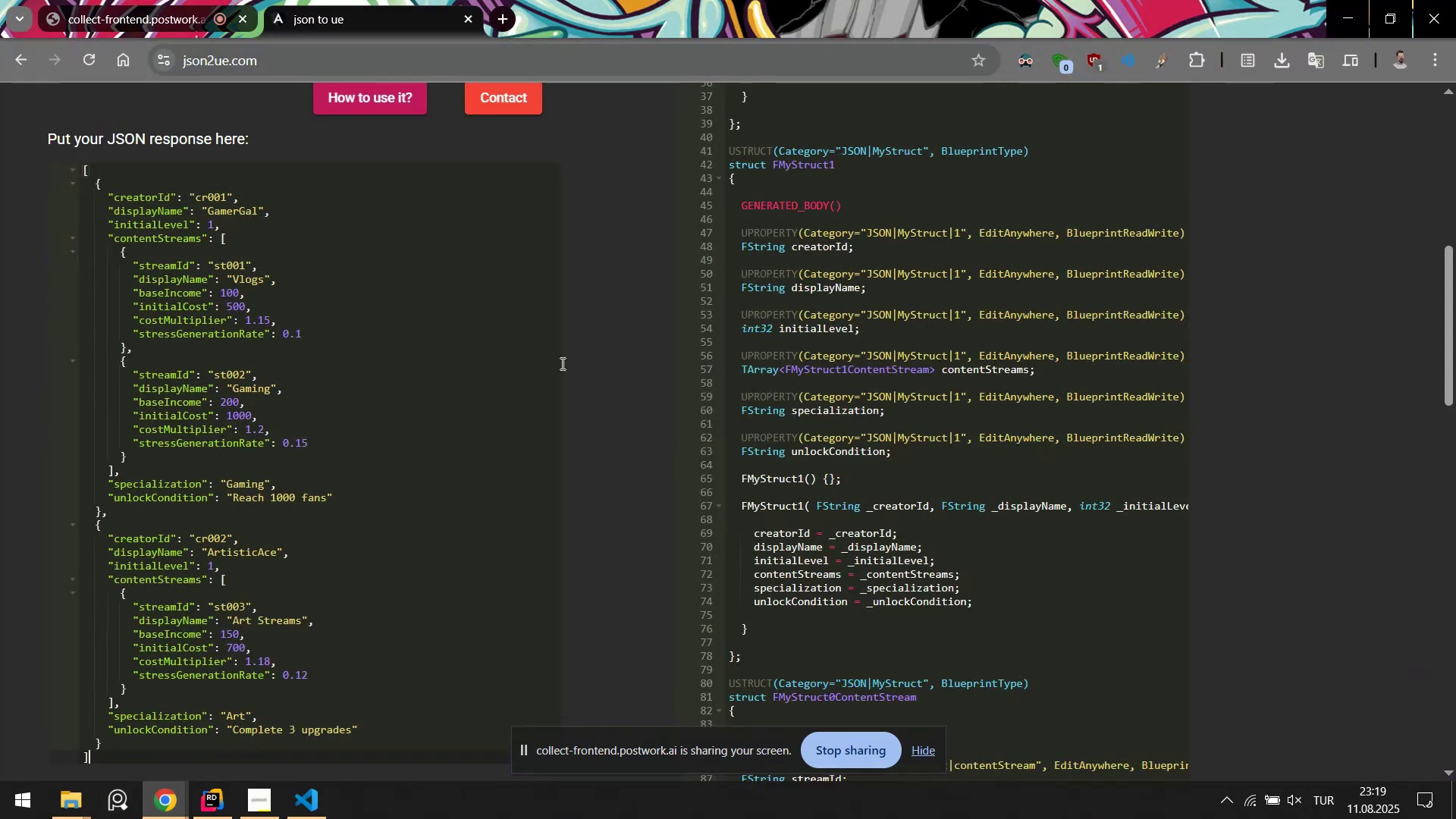 
scroll: coordinate [747, 354], scroll_direction: up, amount: 4.0
 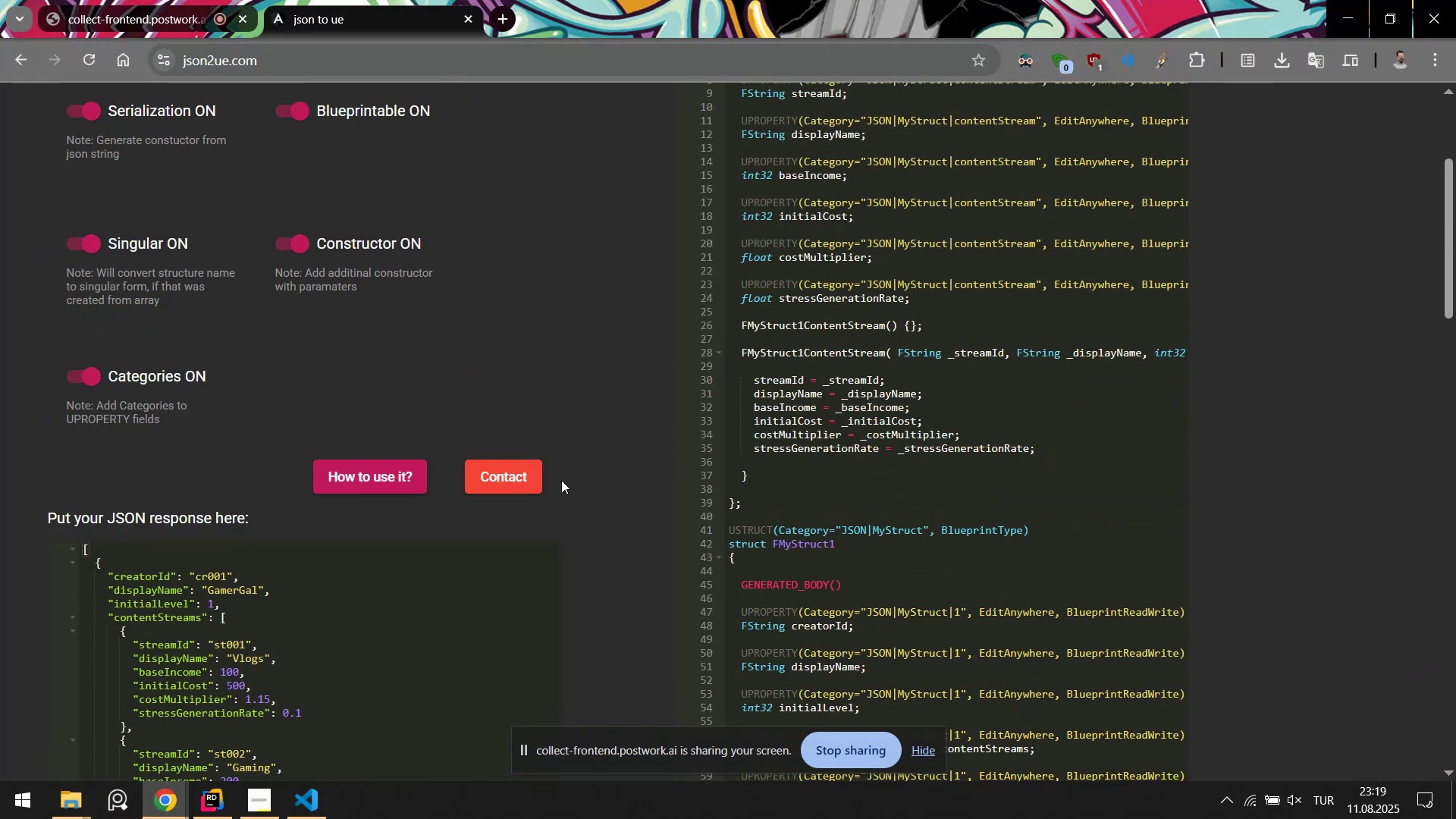 
scroll: coordinate [911, 479], scroll_direction: down, amount: 19.0
 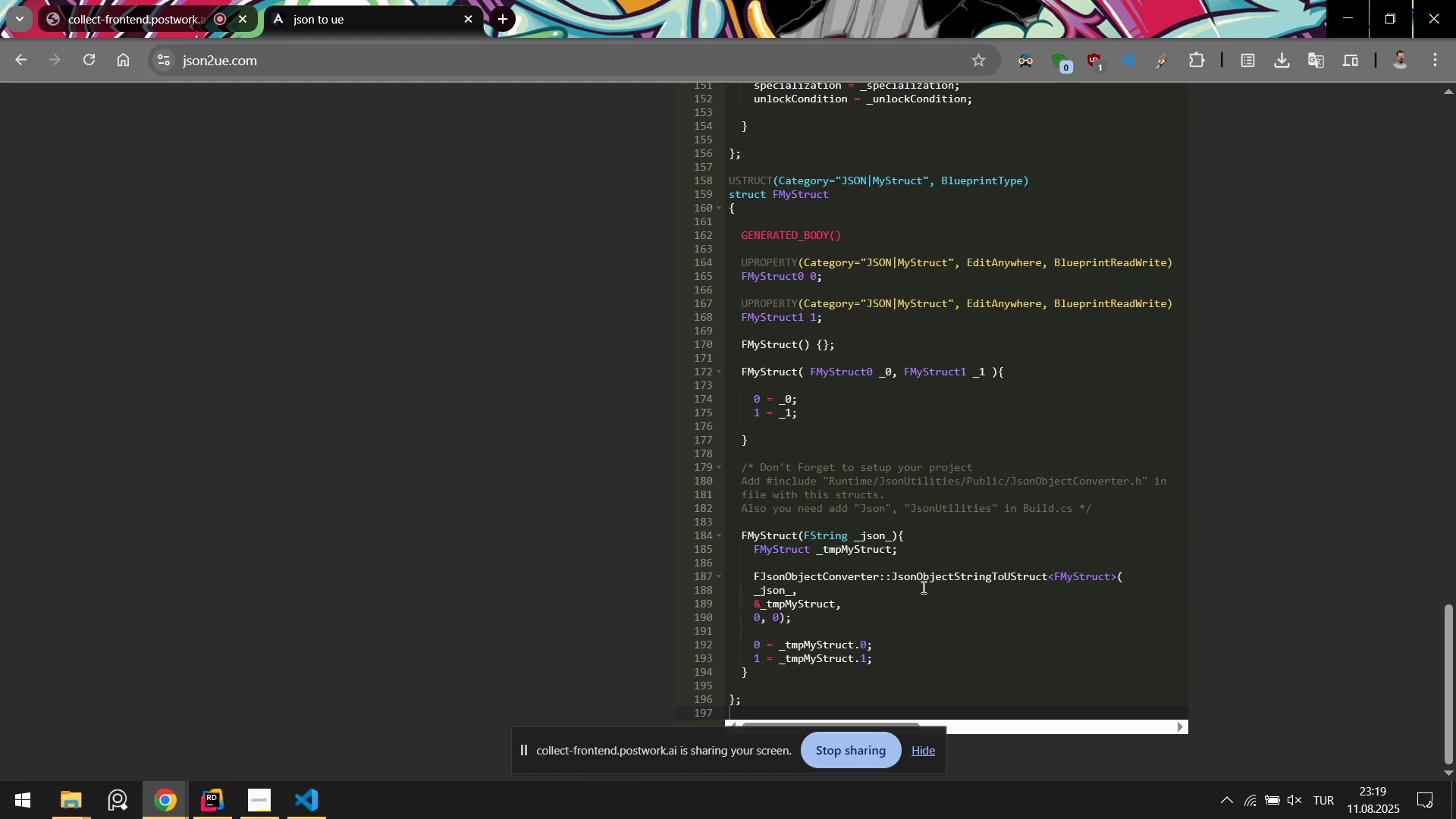 
left_click([922, 587])
 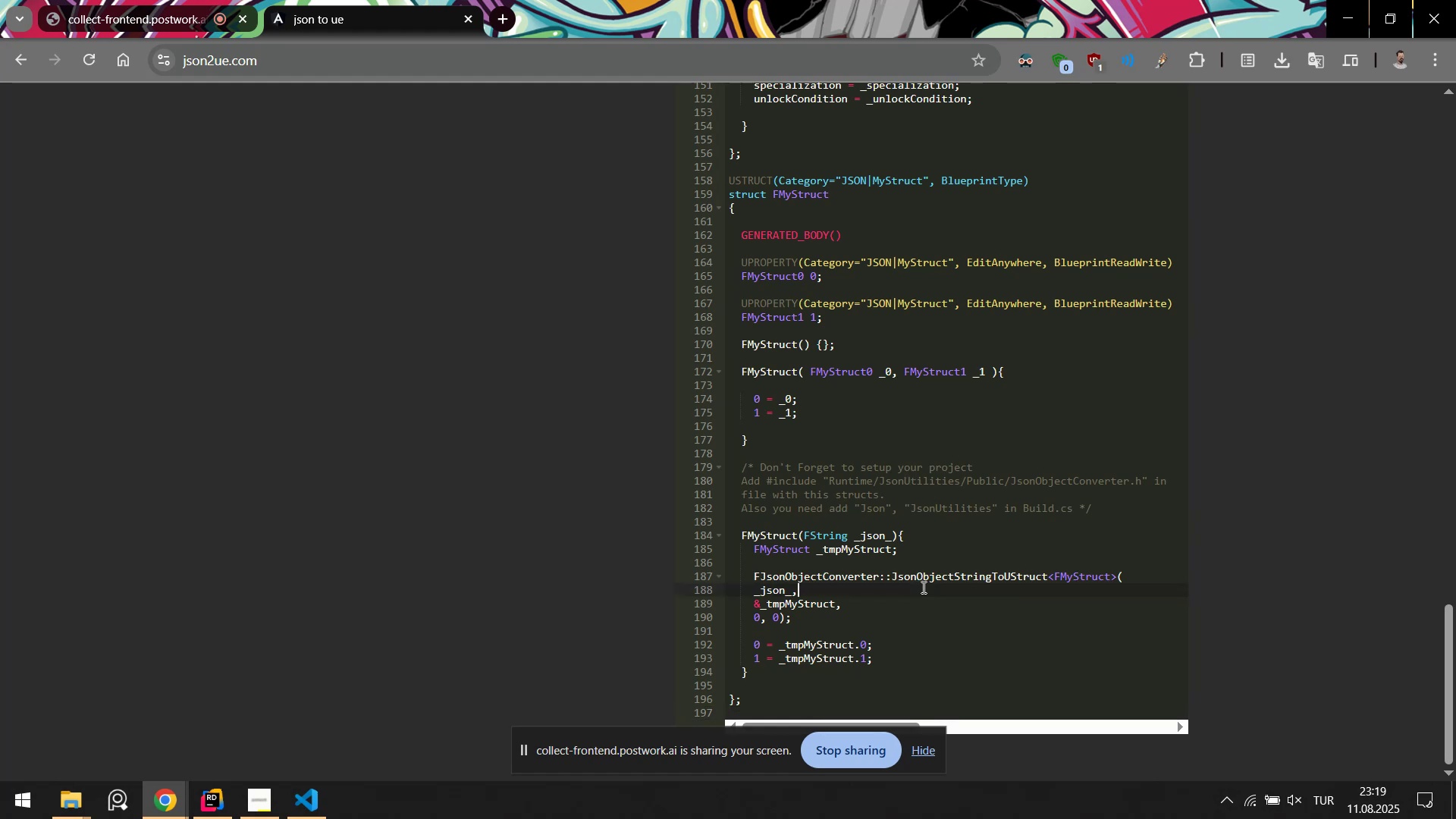 
key(Control+A)
 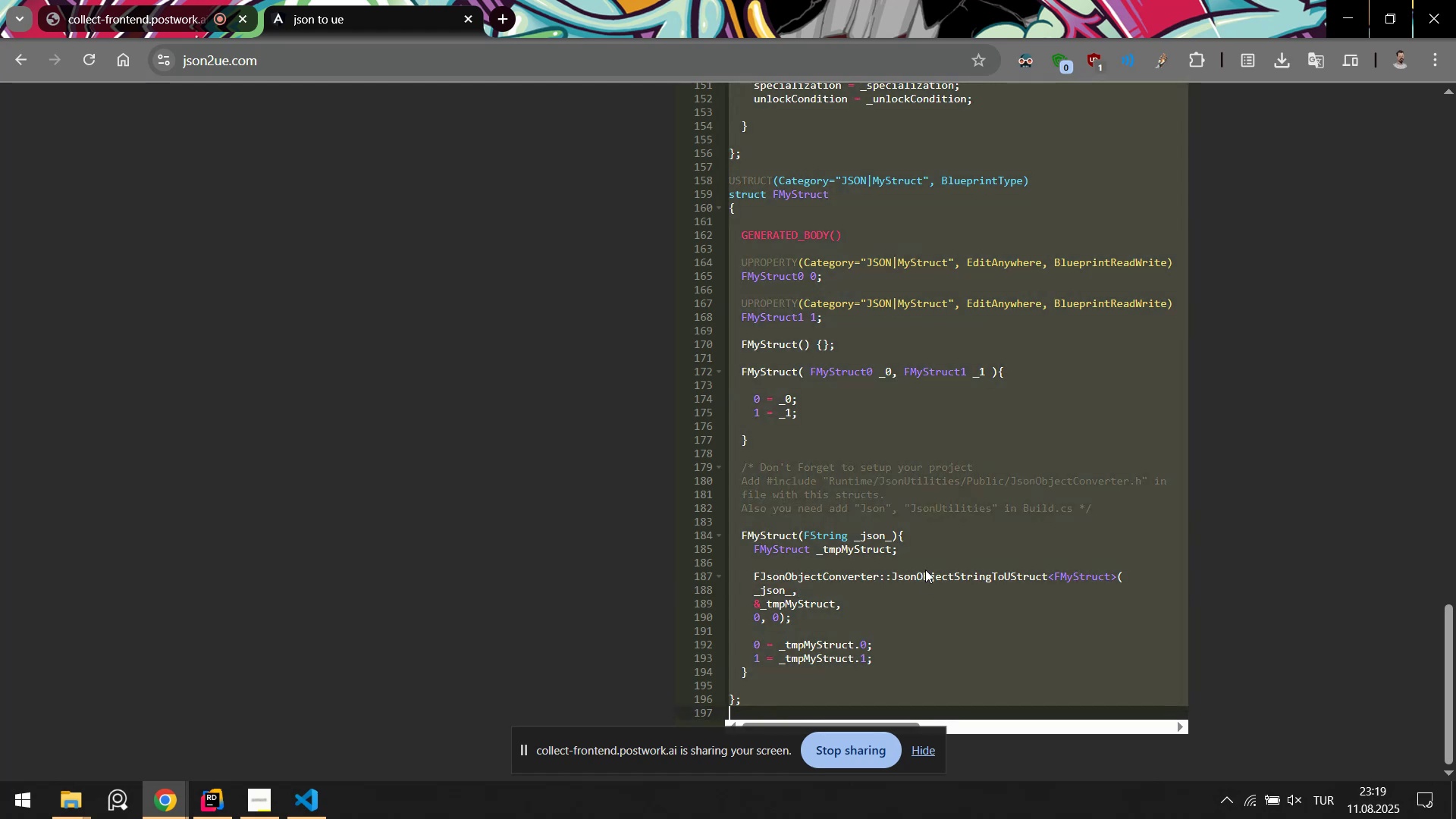 
key(Control+C)
 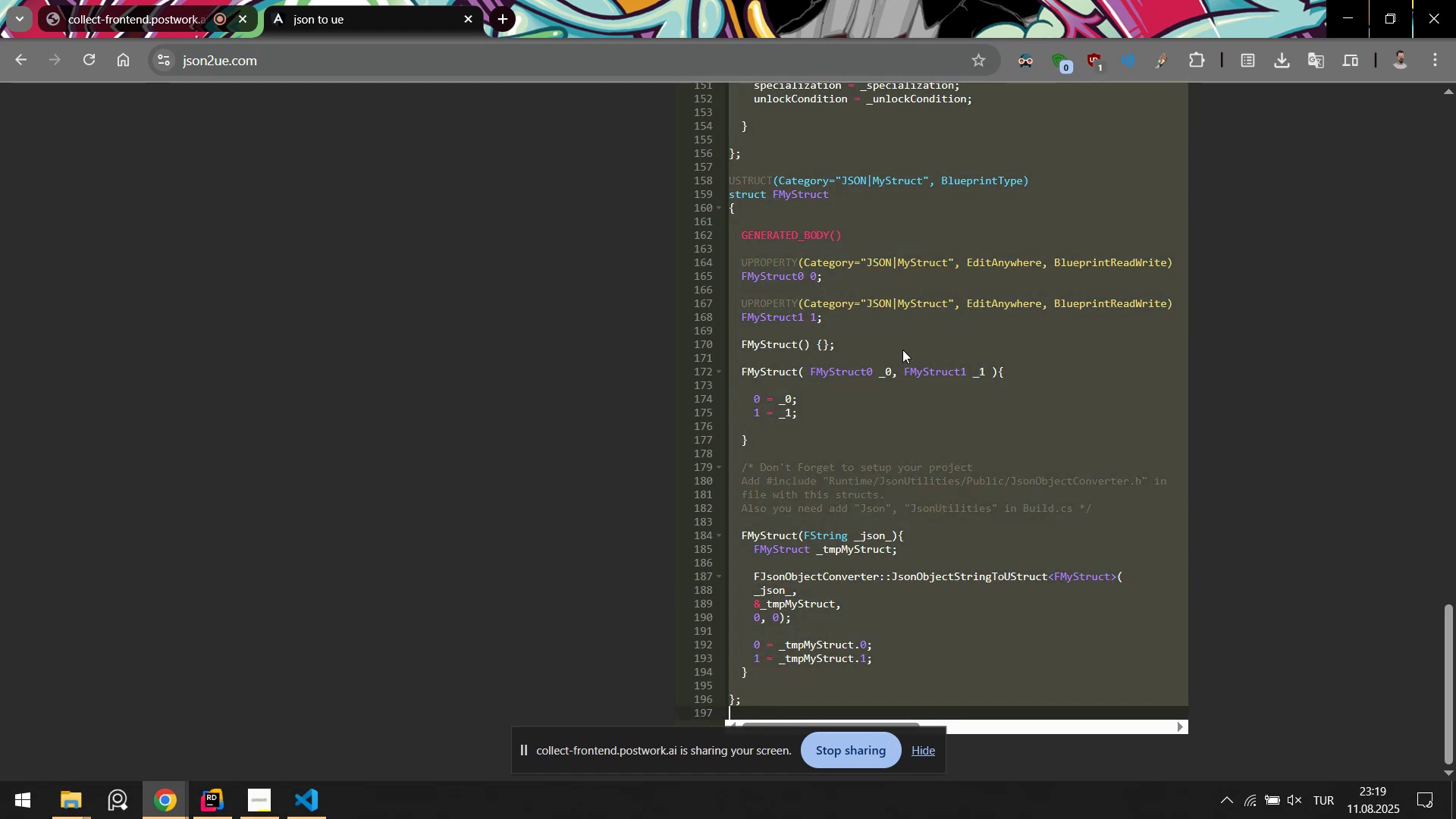 
scroll: coordinate [837, 391], scroll_direction: up, amount: 24.0
 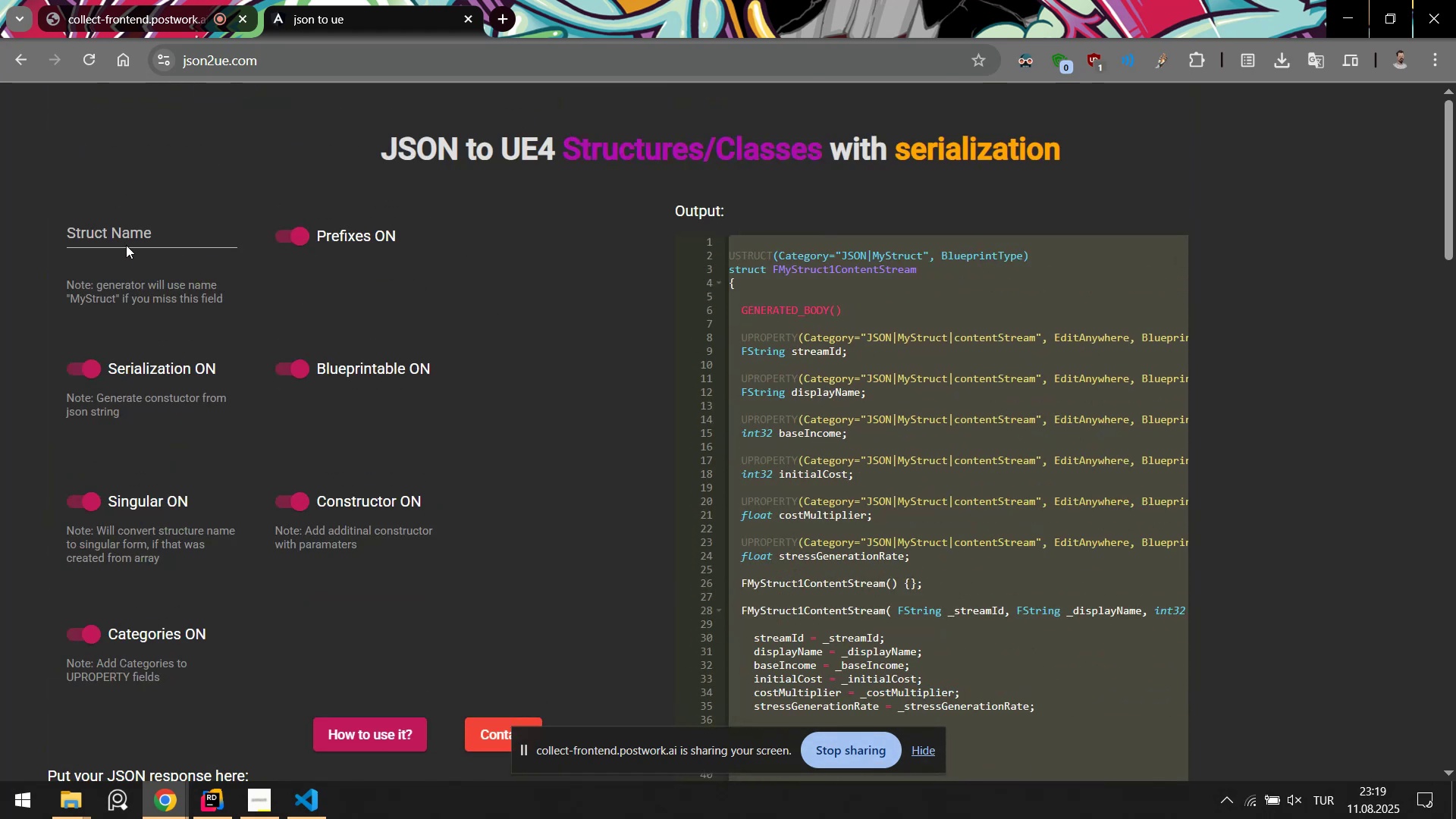 
left_click([128, 242])
 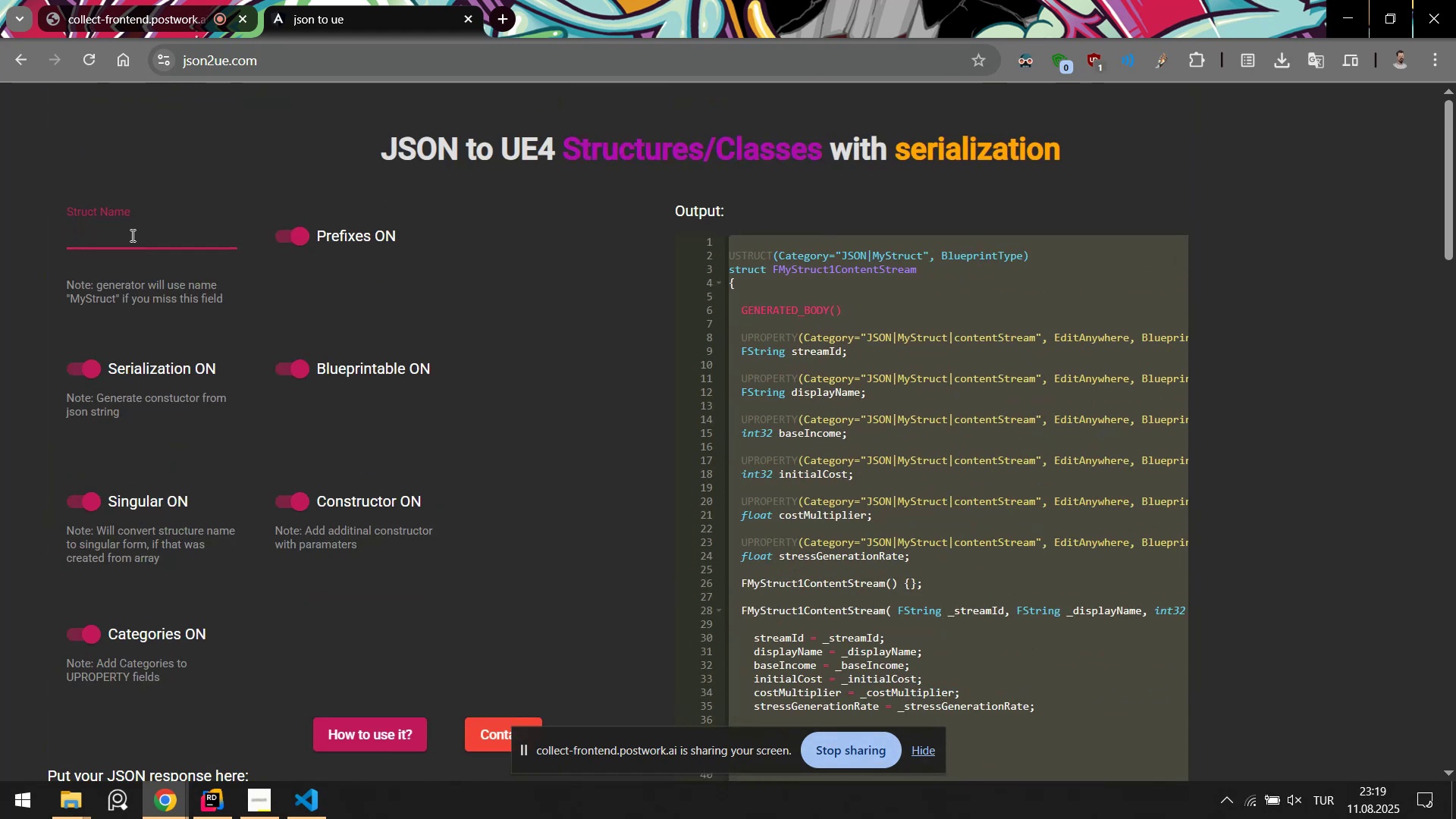 
type(Creatore)
key(Backspace)
type(s)
 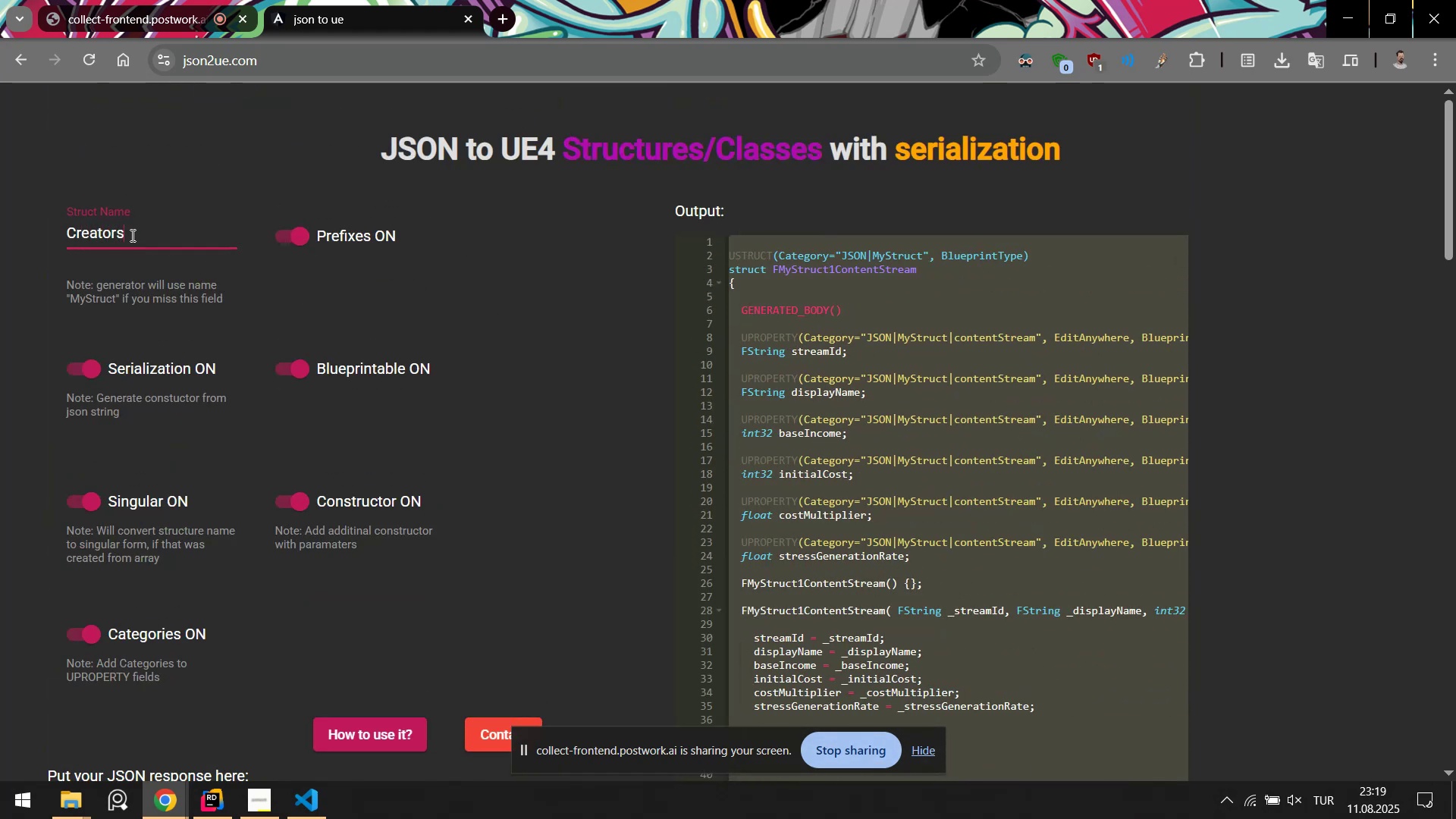 
key(Enter)
 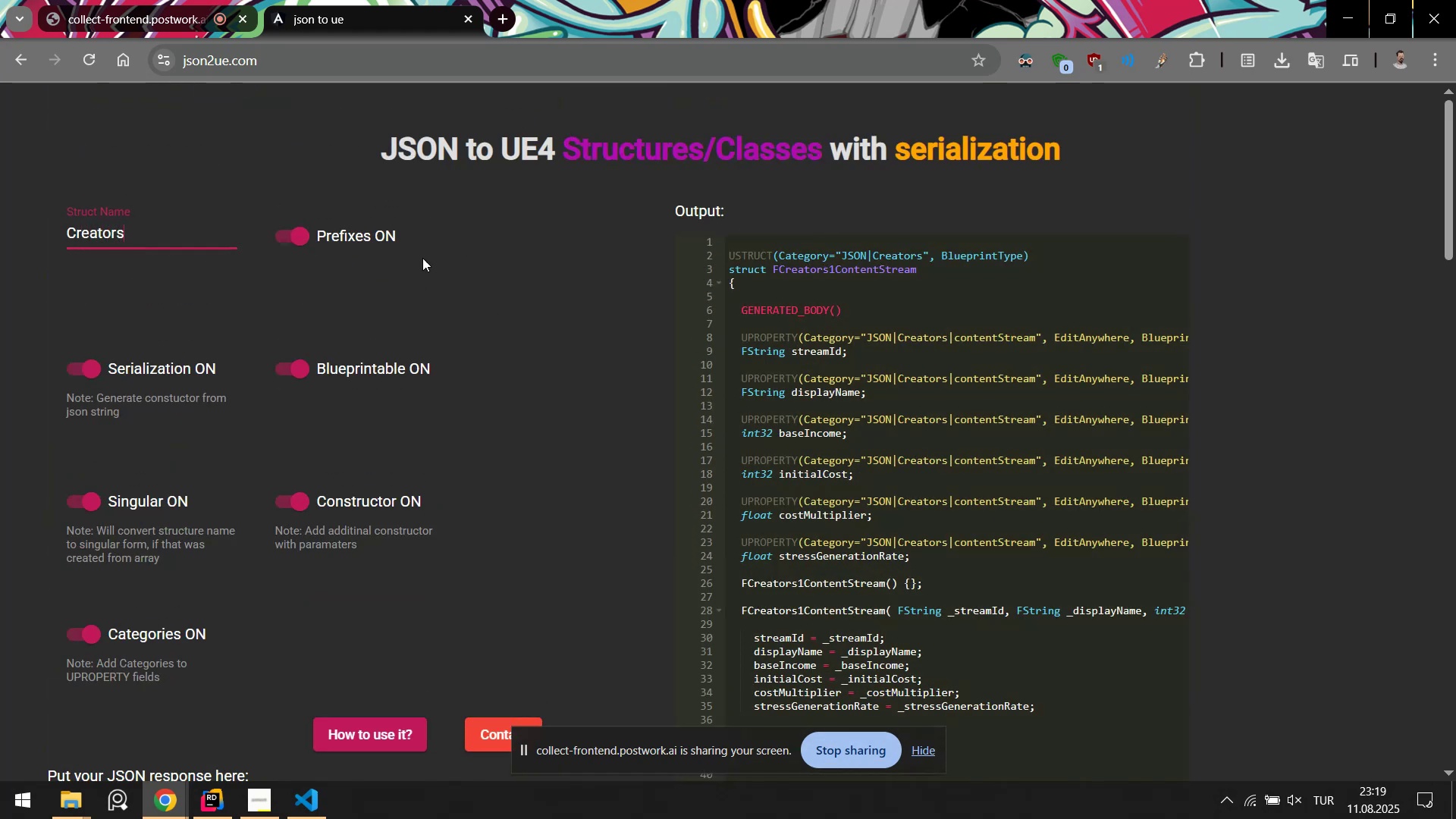 
left_click([585, 248])
 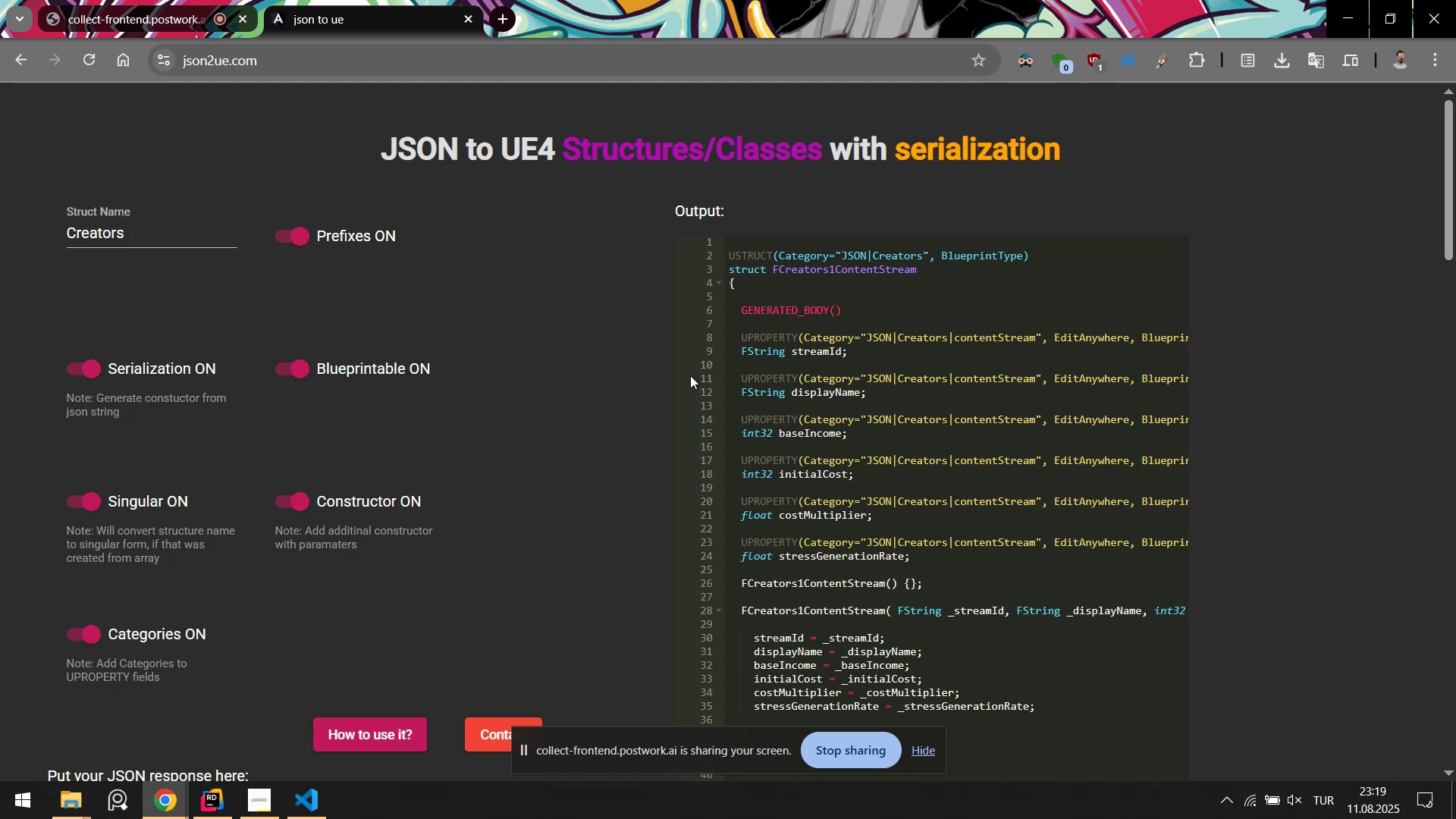 
scroll: coordinate [690, 375], scroll_direction: down, amount: 5.0
 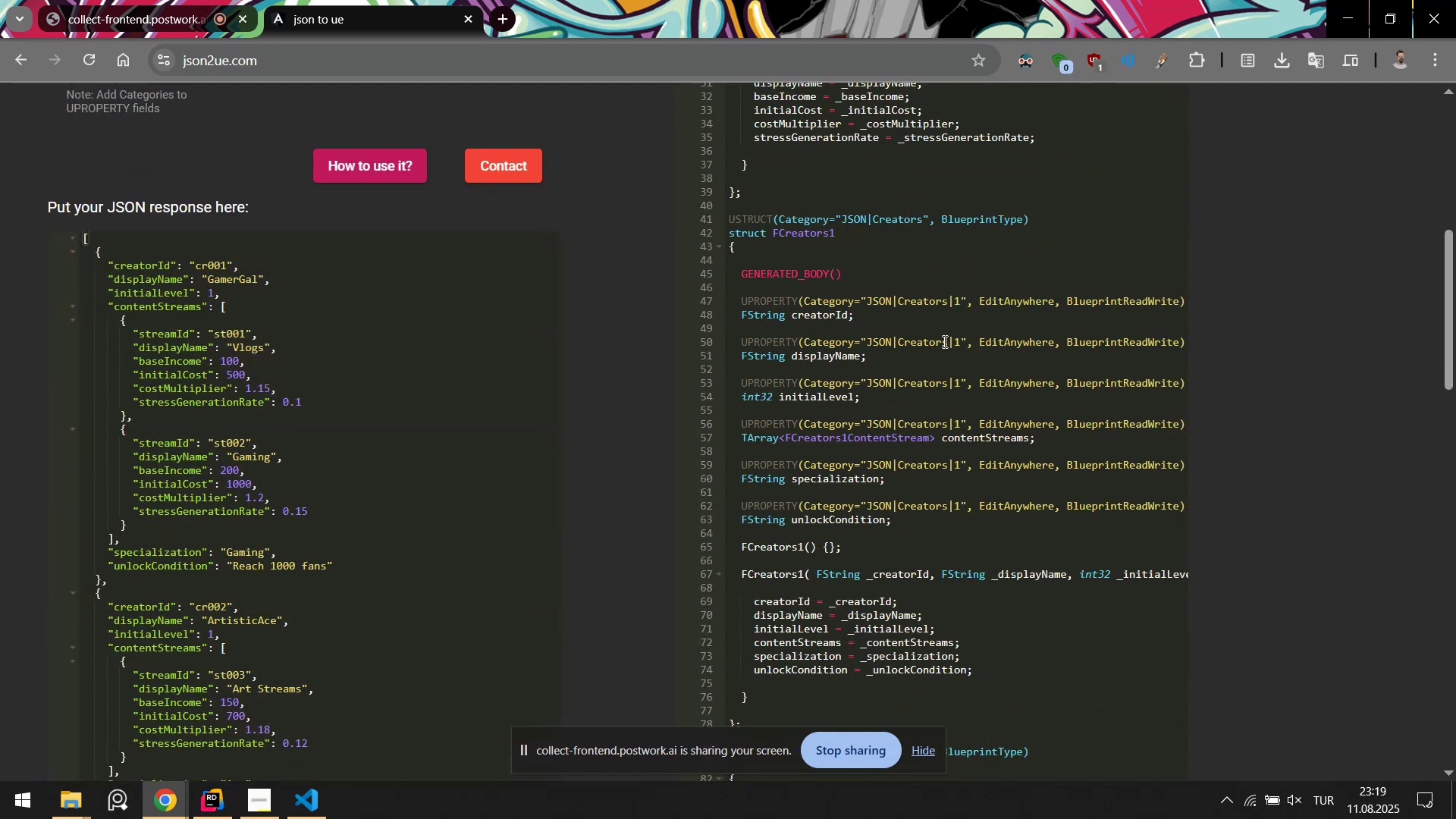 
left_click([951, 336])
 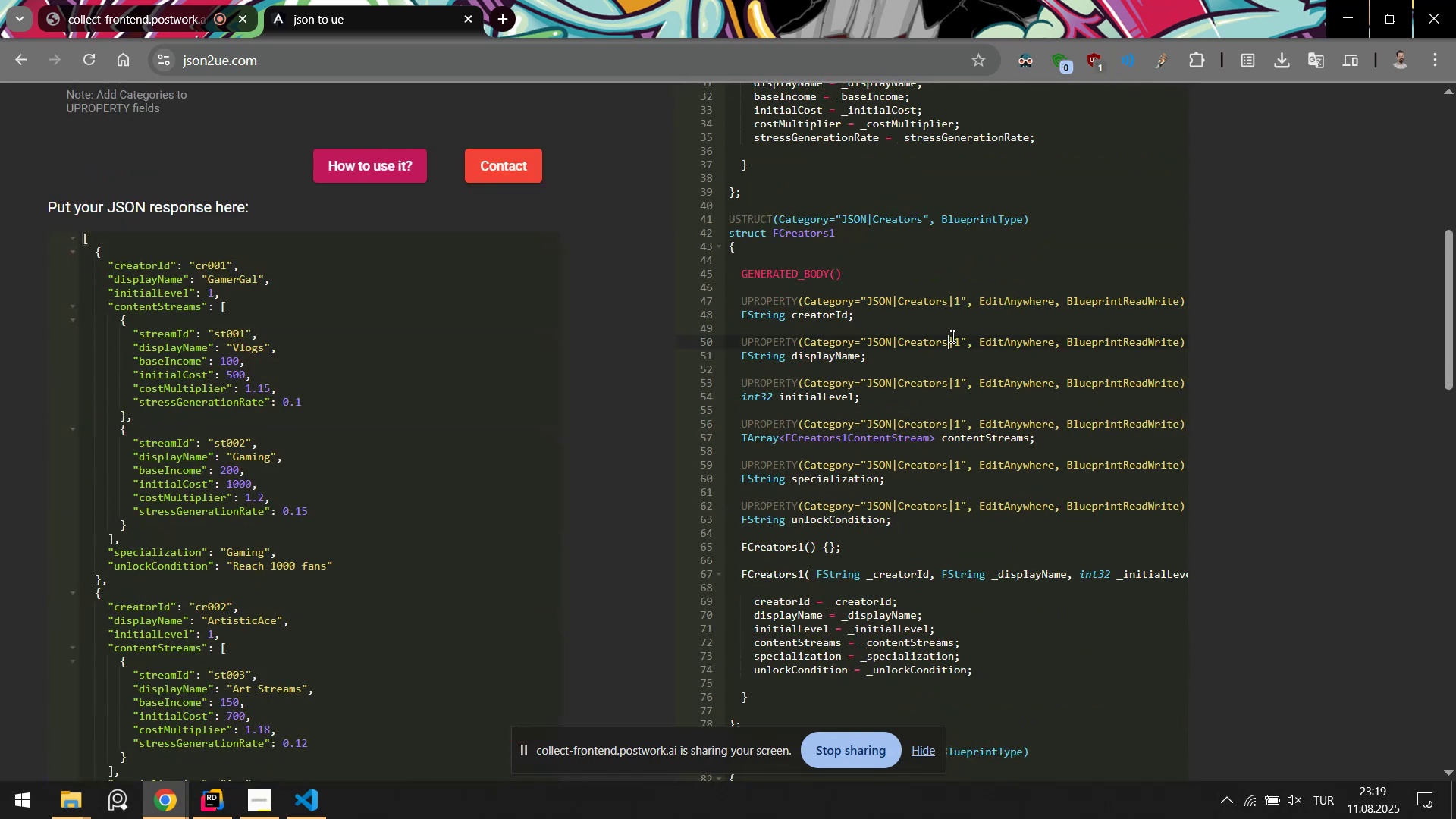 
key(Control+A)
 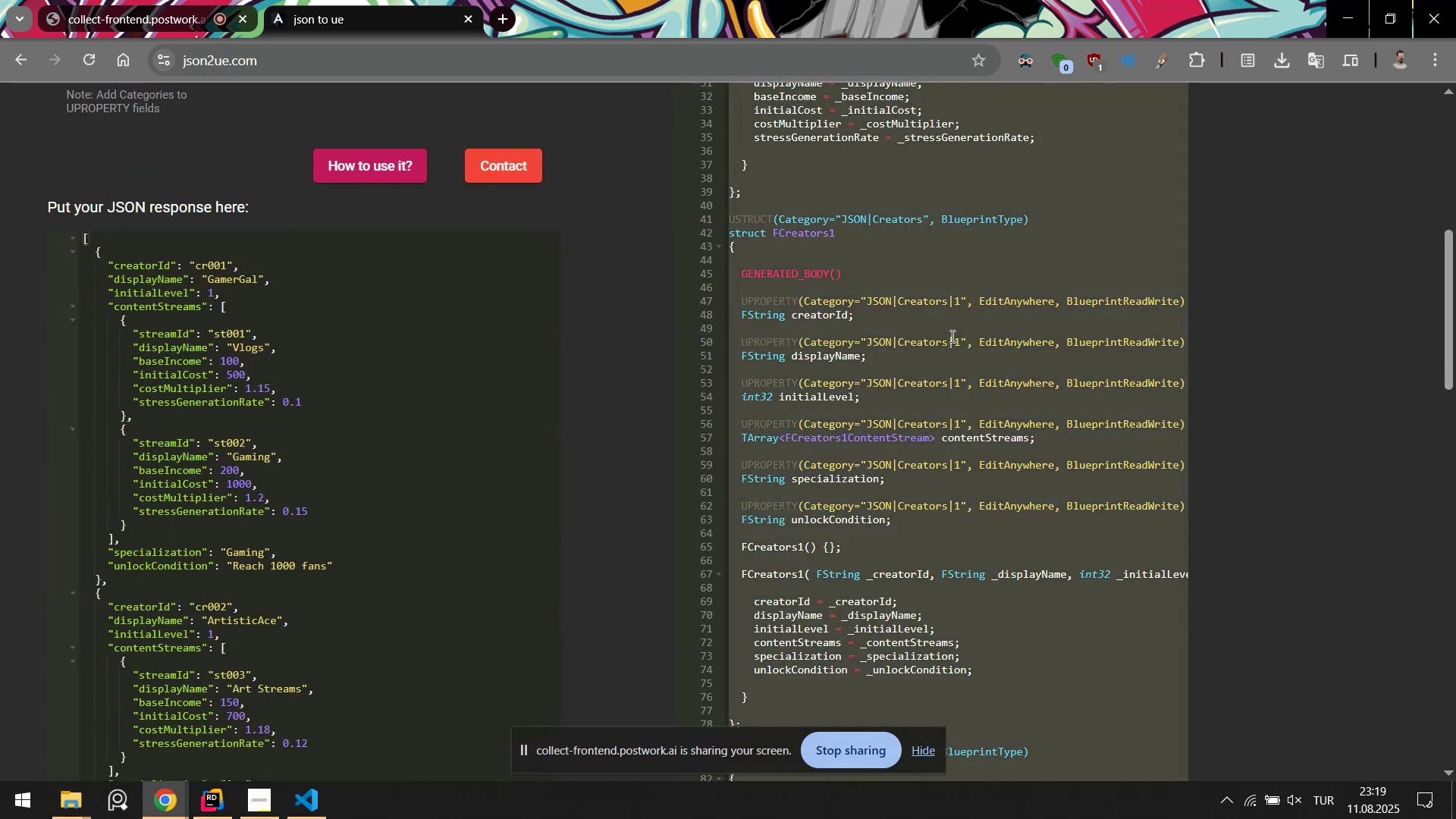 
key(Control+C)
 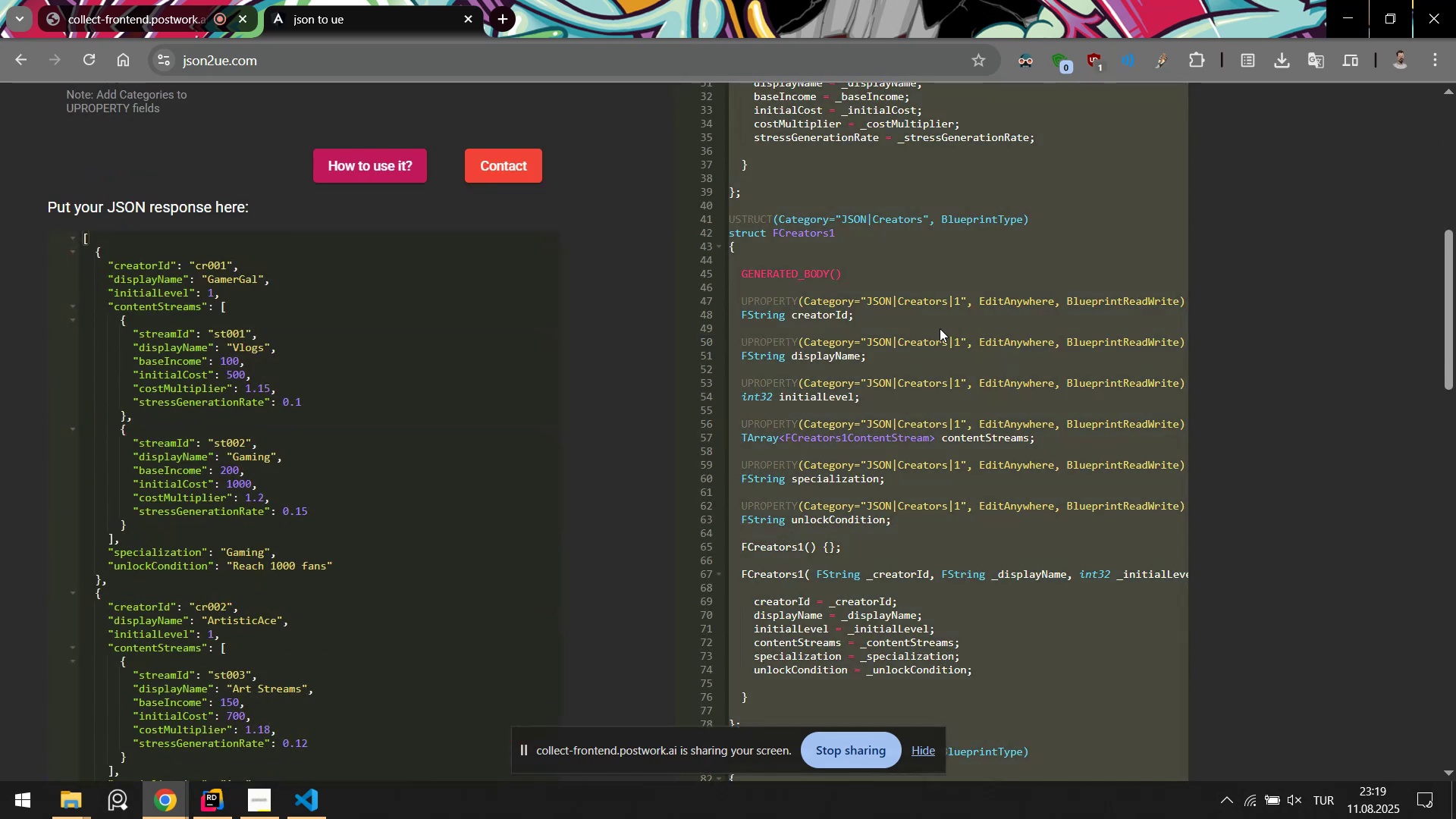 
key(Alt+AltLeft)
 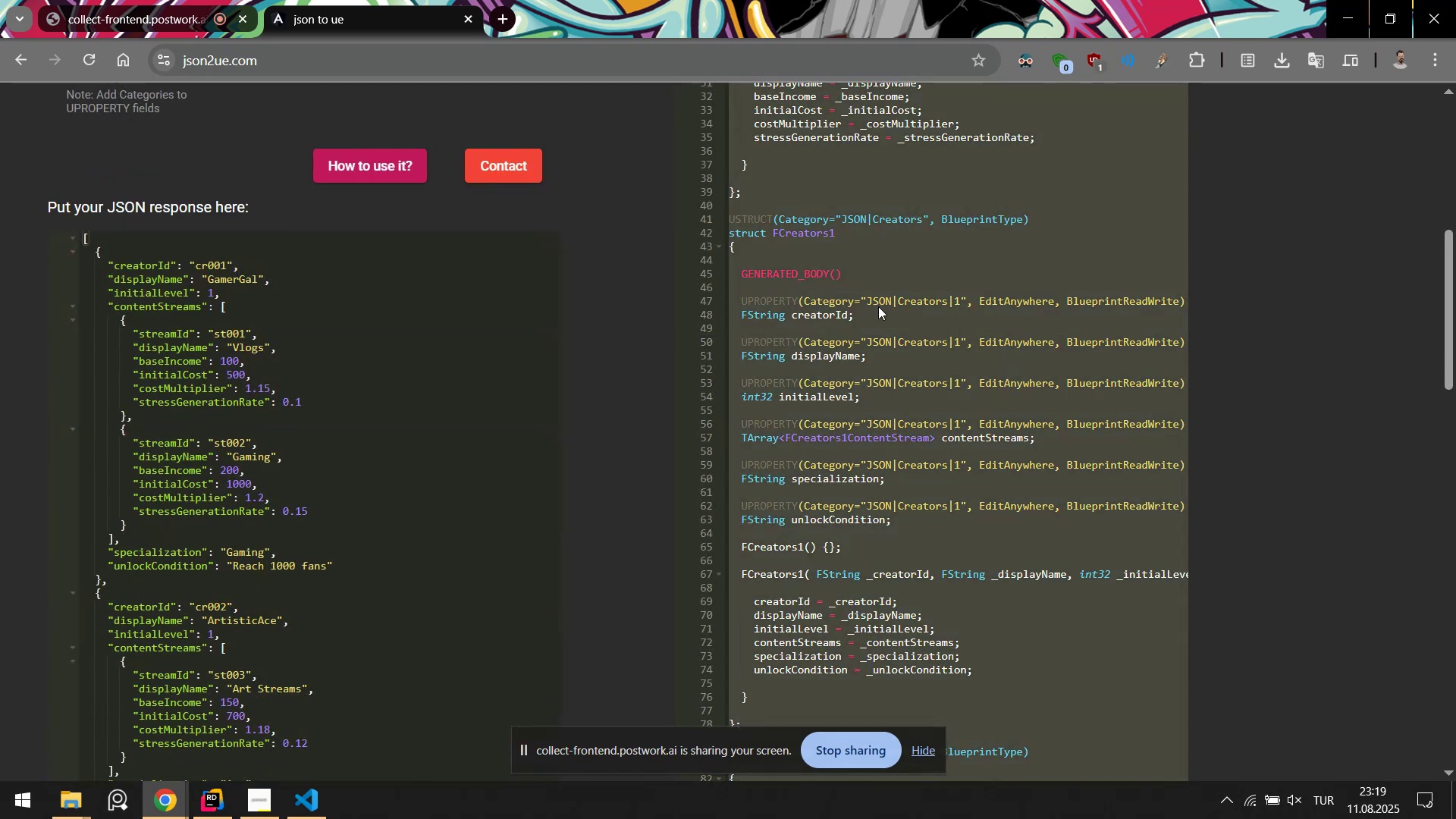 
key(Alt+Tab)
 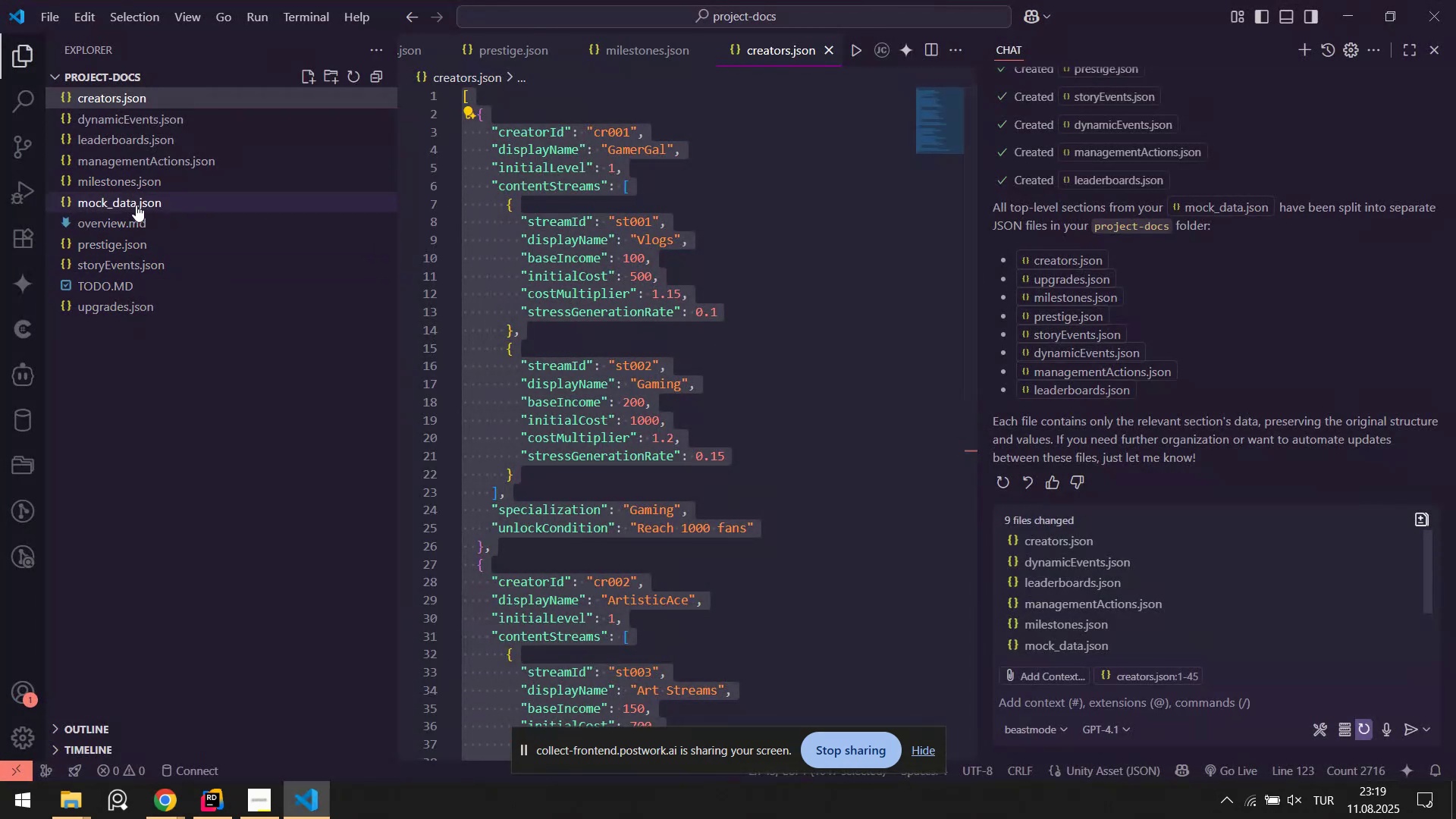 
key(Alt+AltLeft)
 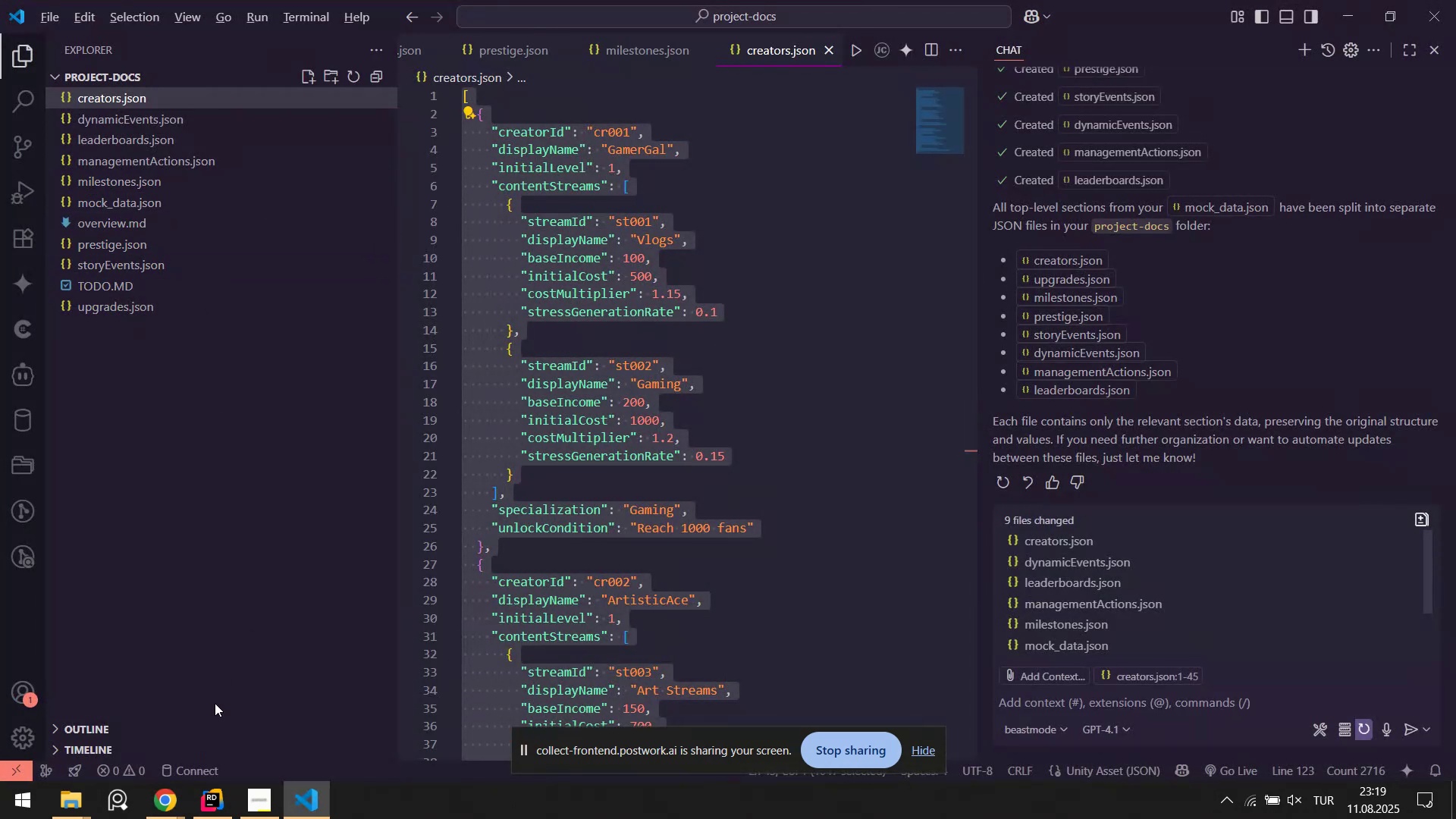 
key(Alt+Tab)
 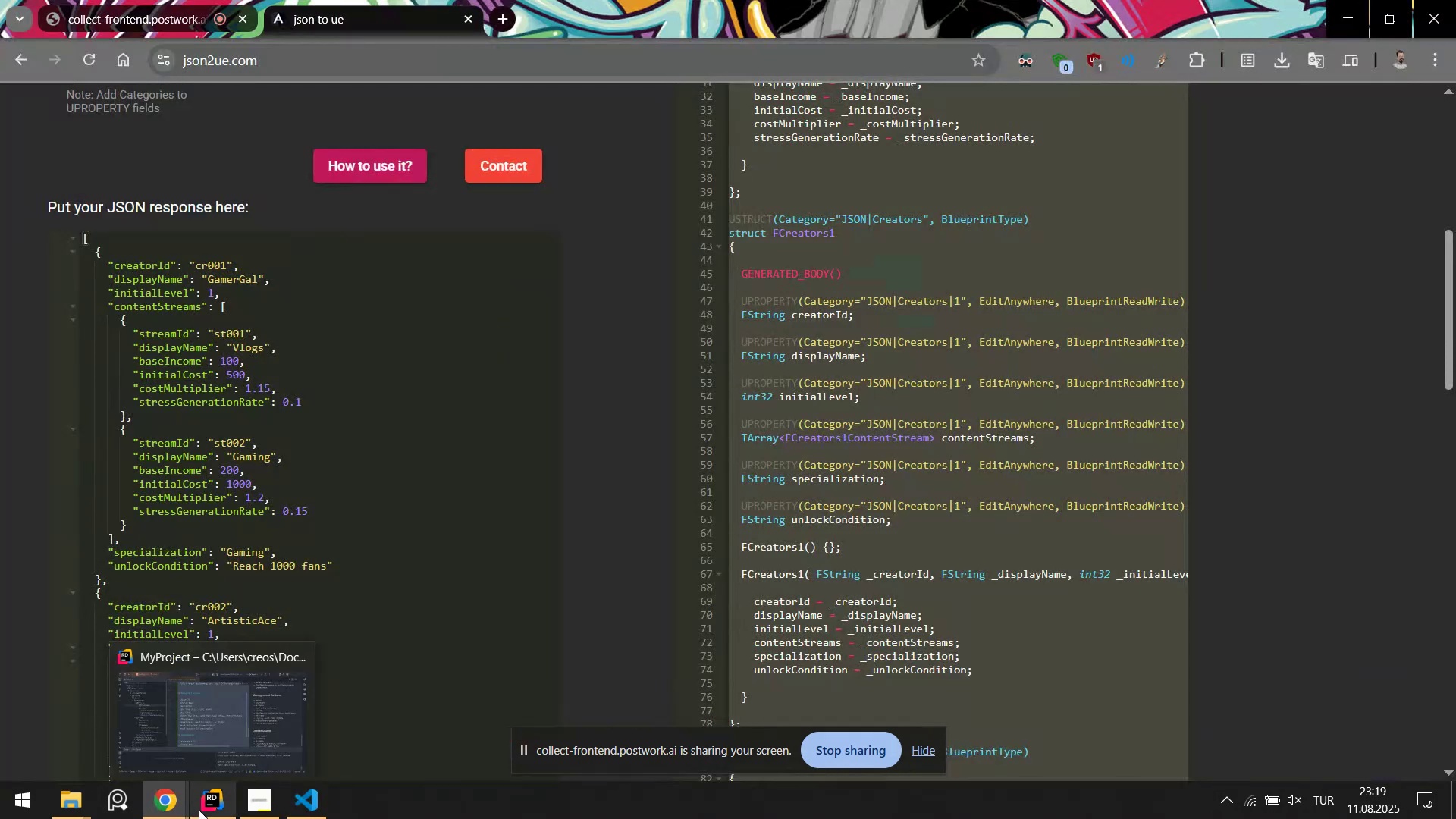 
left_click([199, 810])
 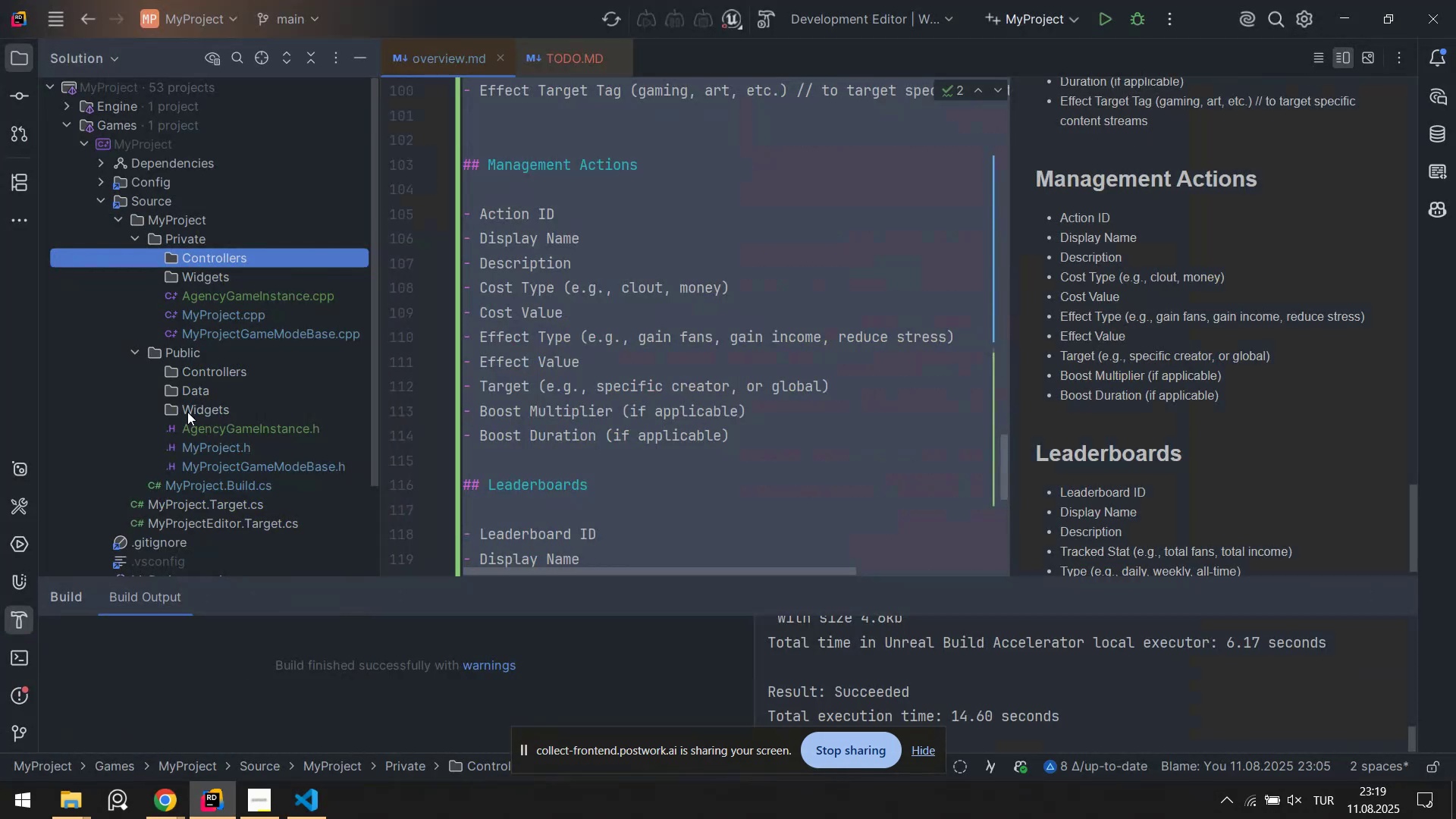 
left_click([180, 387])
 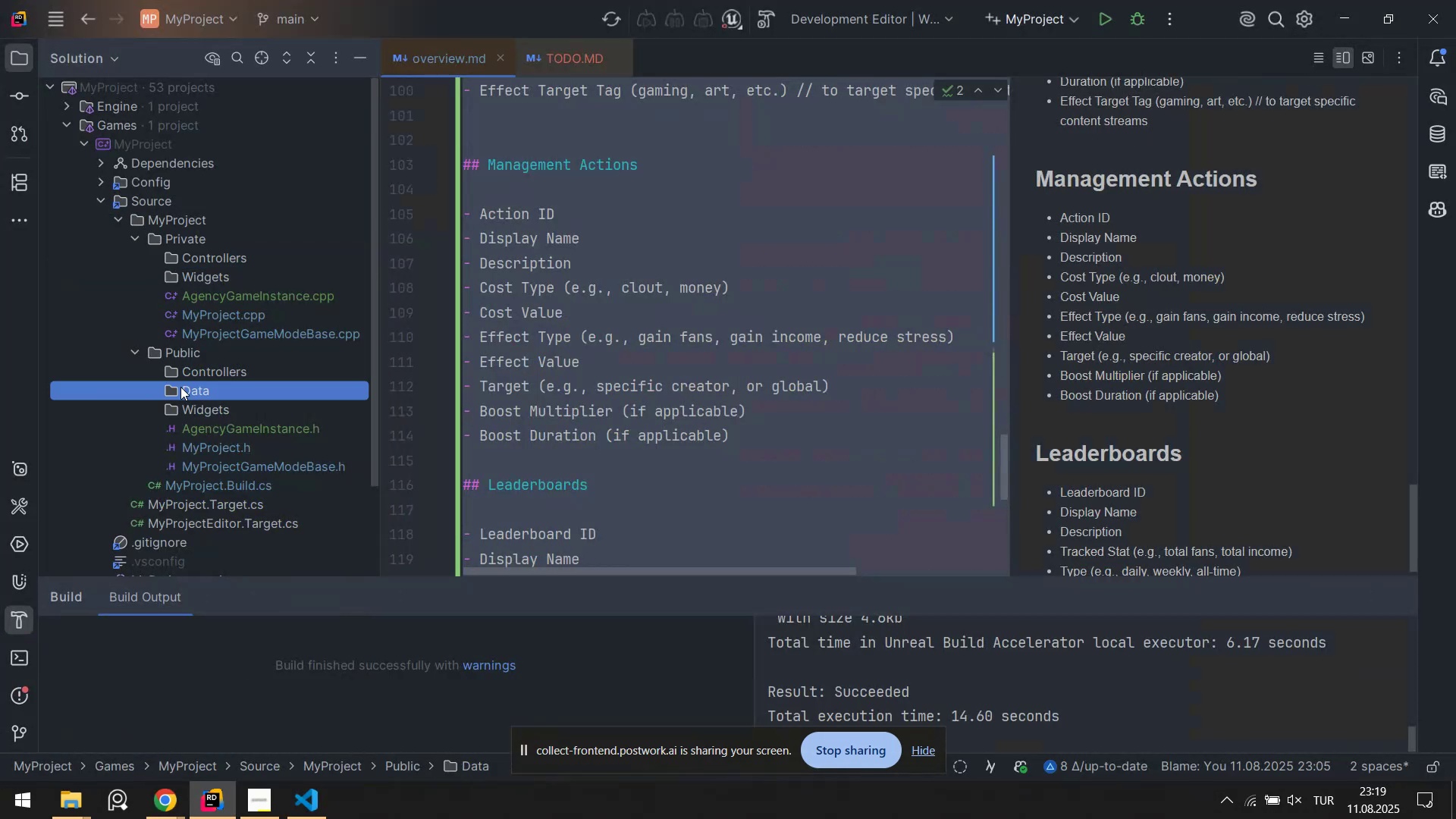 
right_click([180, 387])
 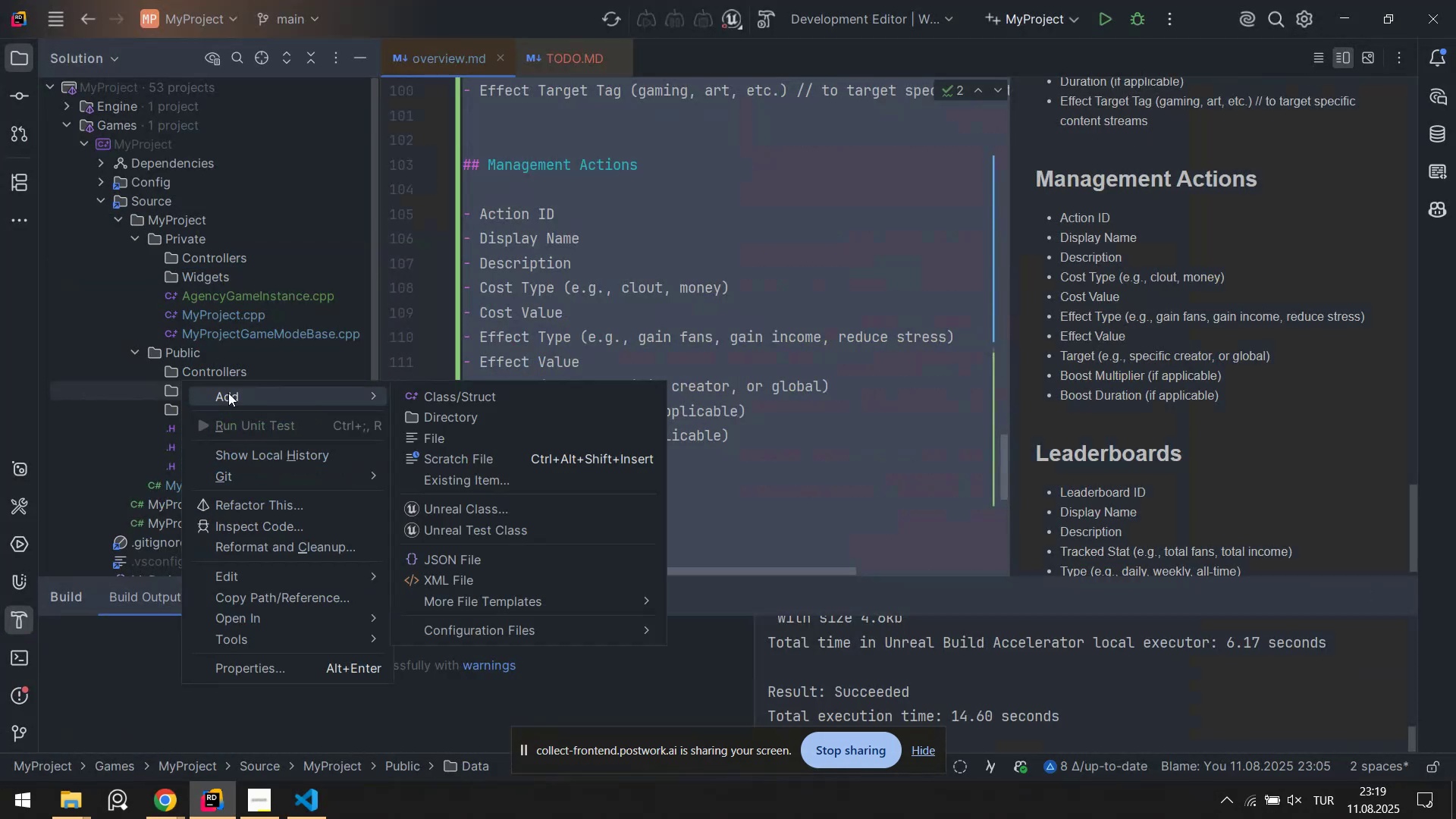 
left_click([228, 393])
 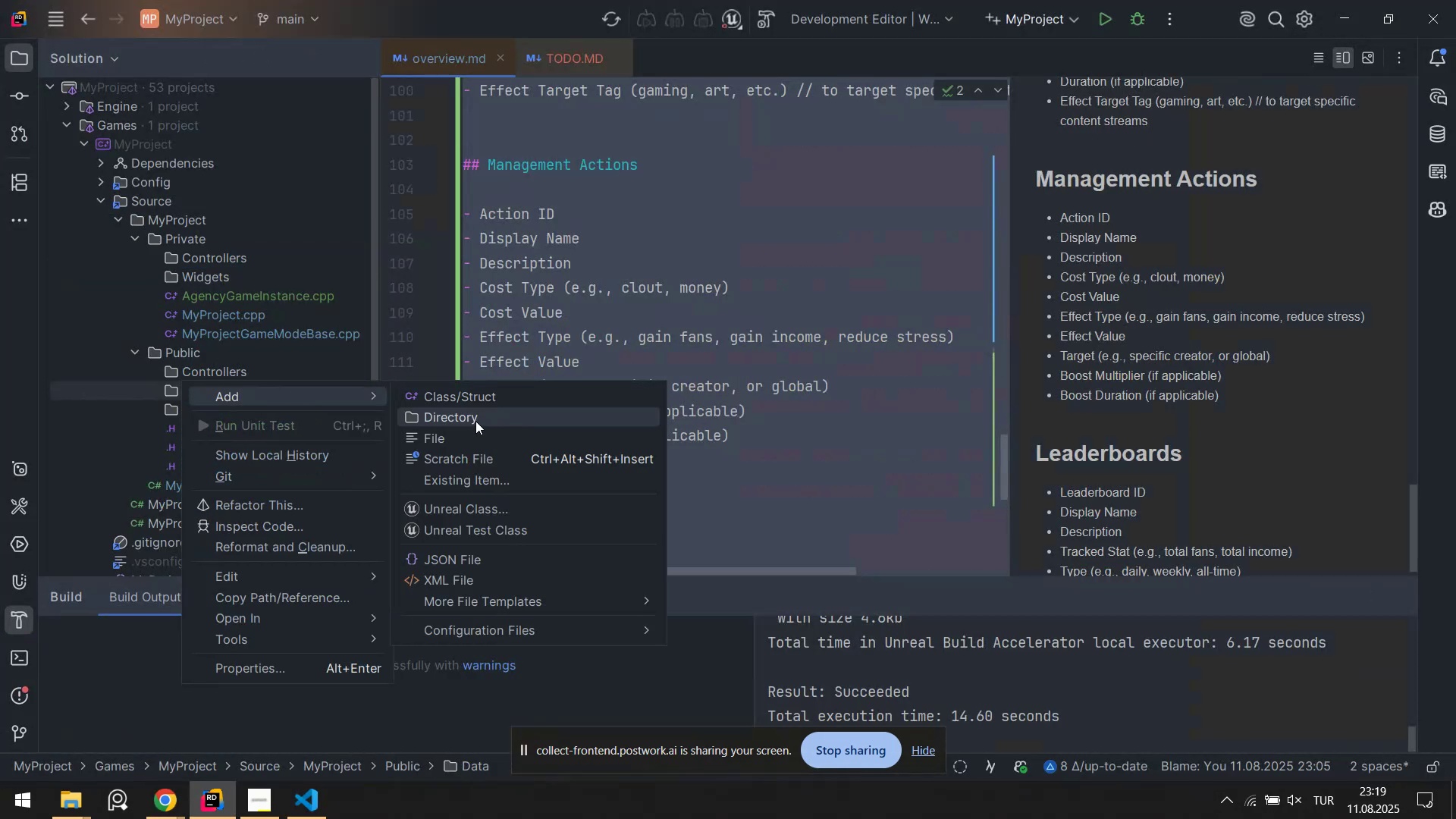 
left_click([475, 512])
 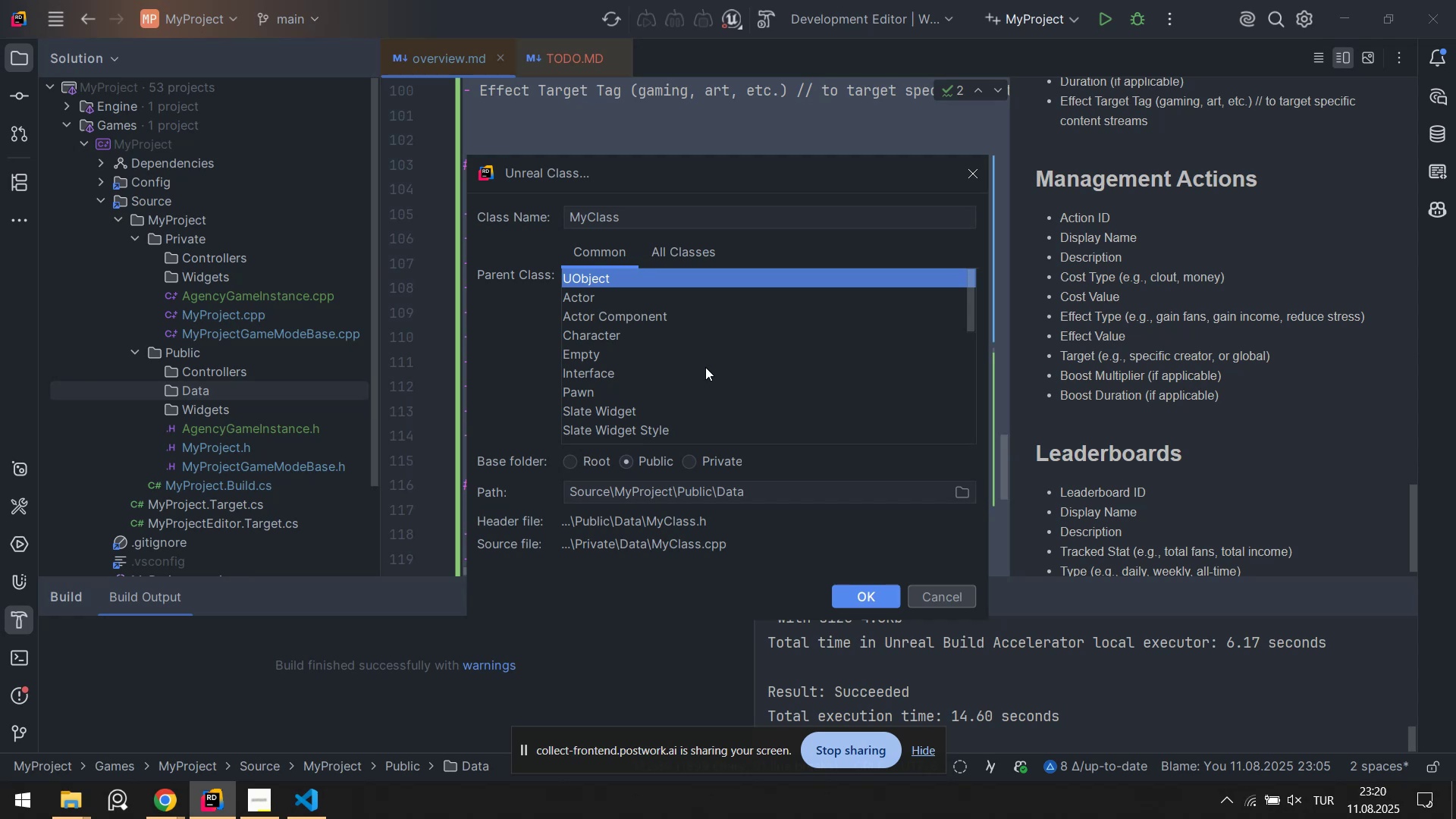 
wait(15.9)
 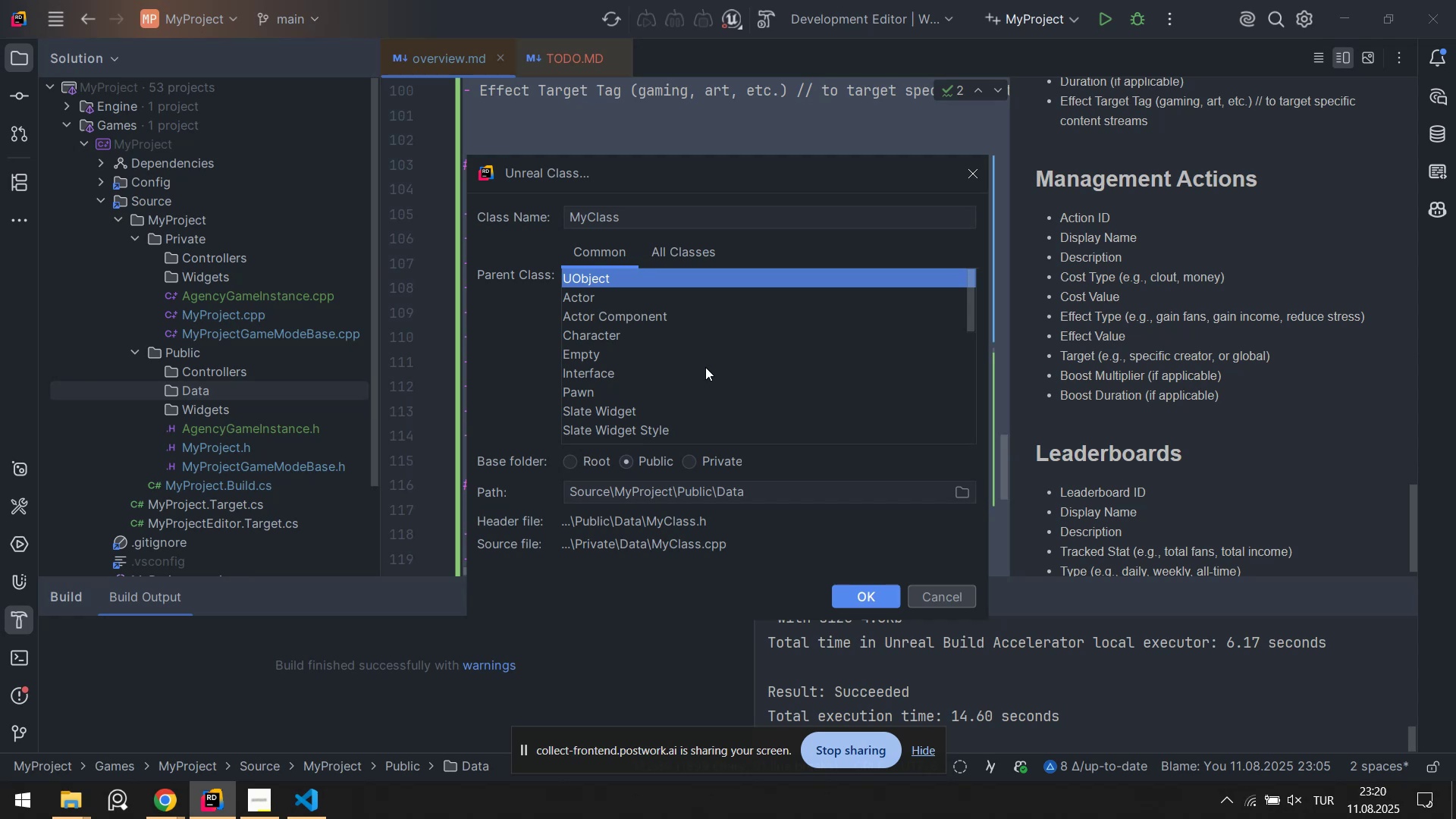 
right_click([179, 388])
 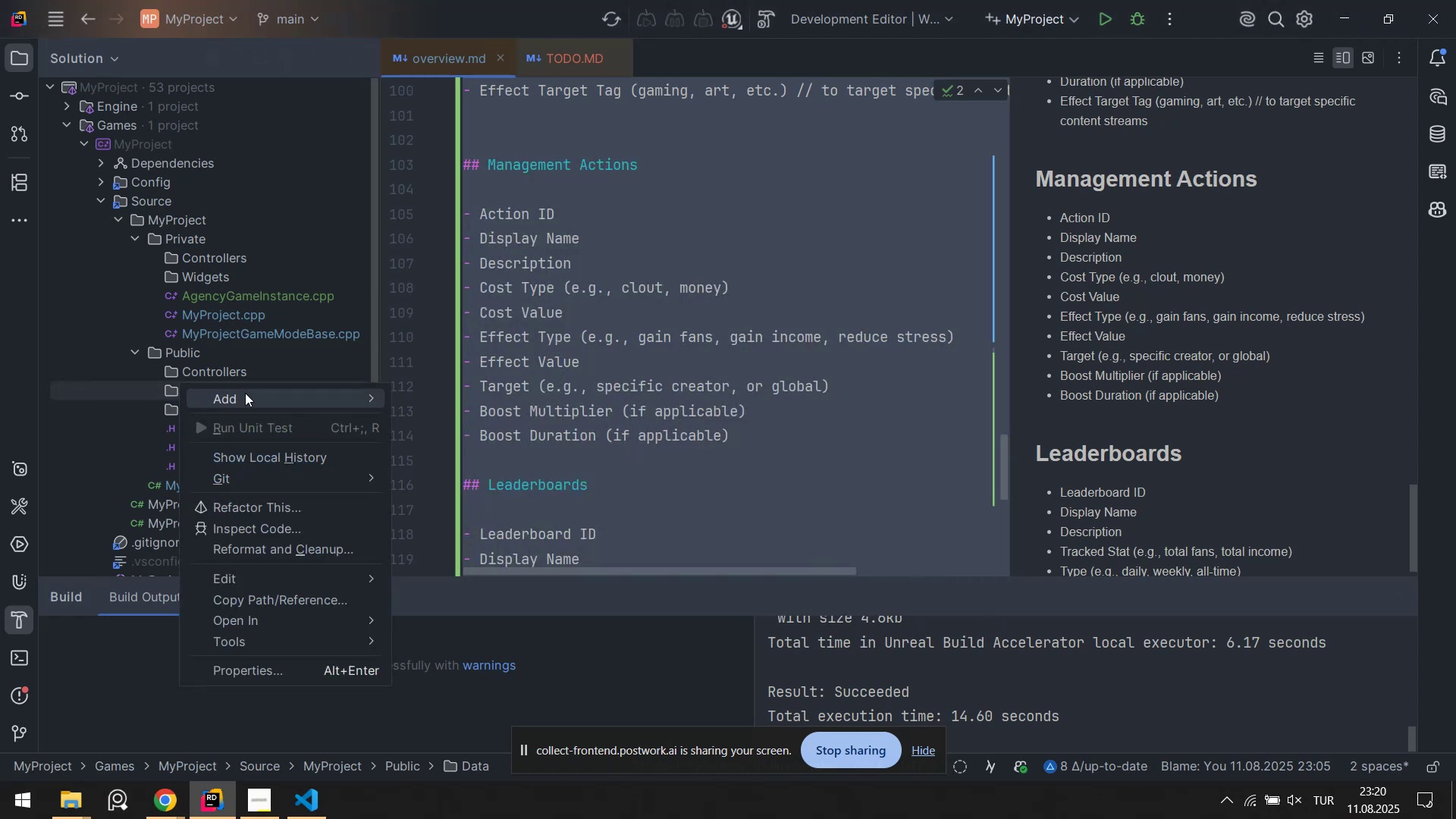 
left_click([246, 393])
 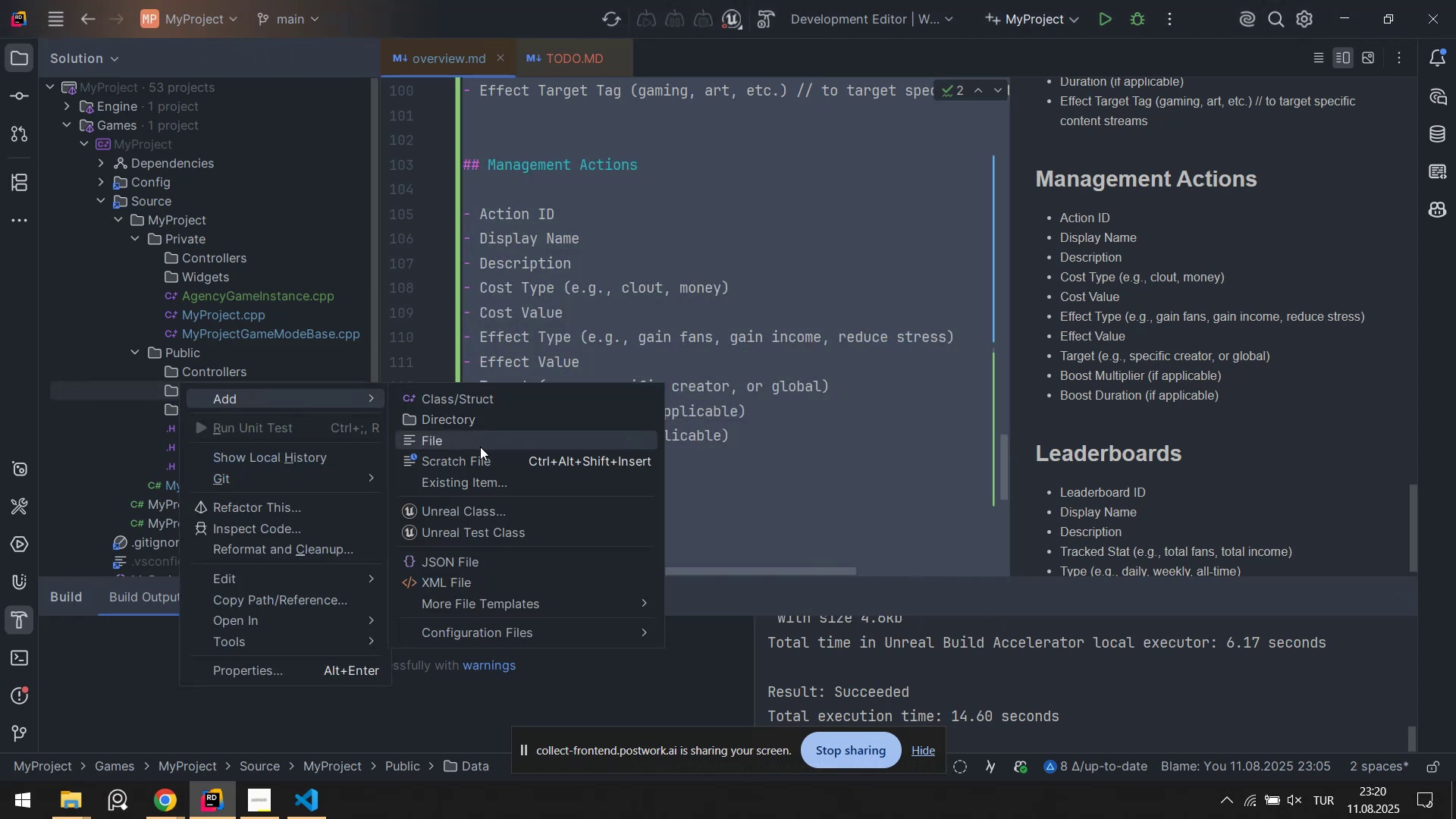 
left_click([478, 444])
 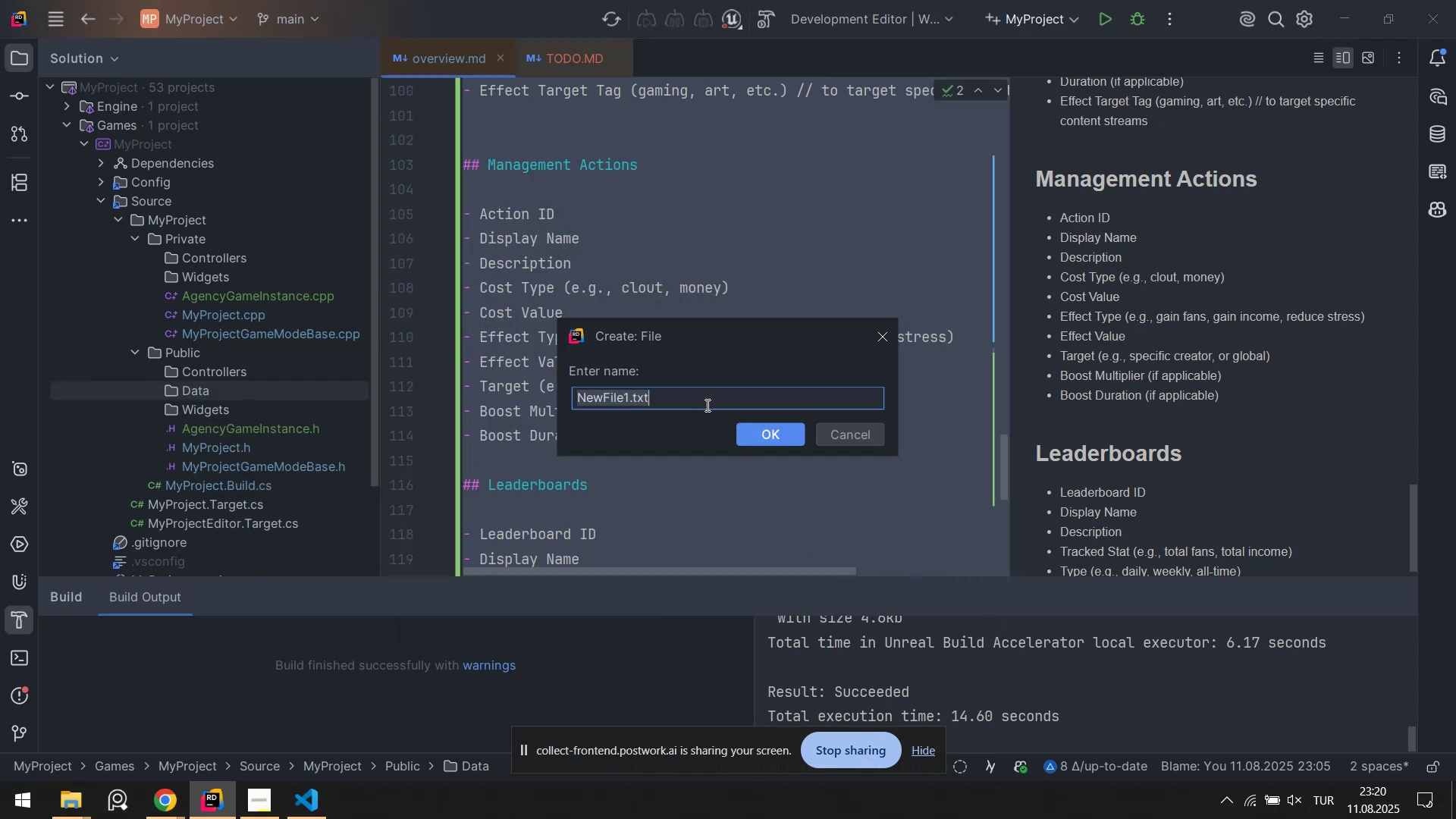 
type(CreatorsDatA)
key(Backspace)
type(aStruct.hd)
 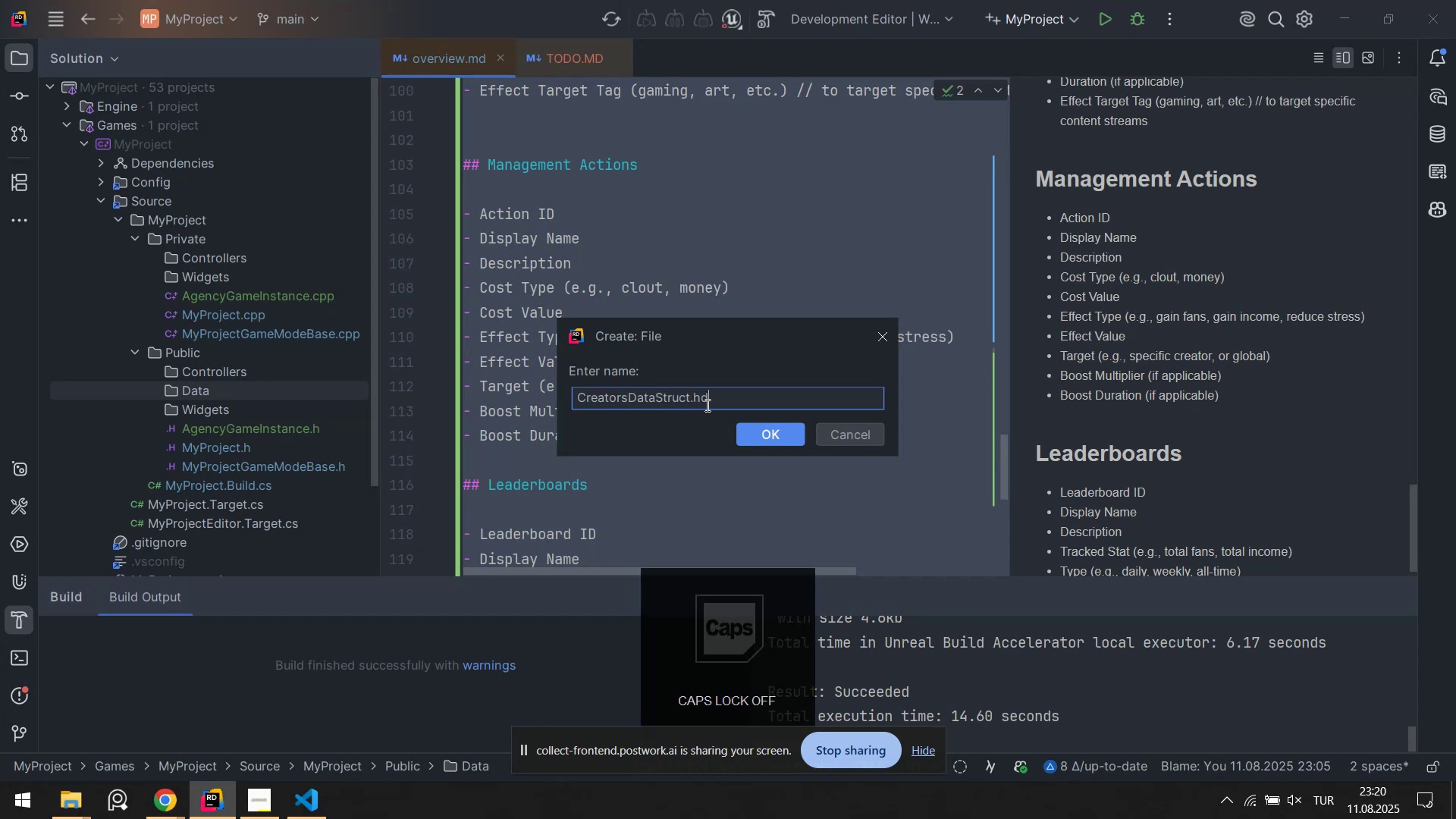 
key(Enter)
 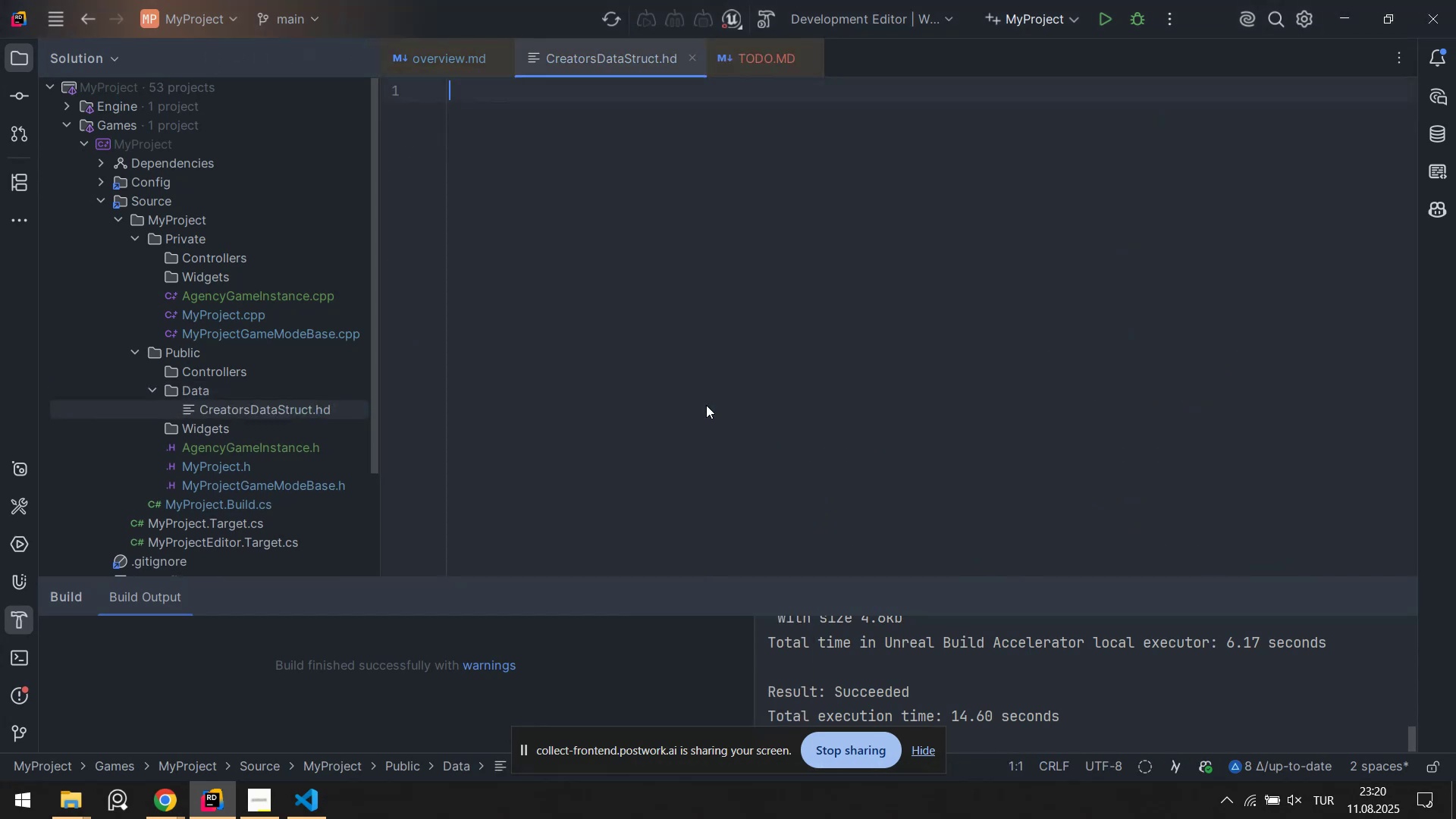 
key(Control+V)
 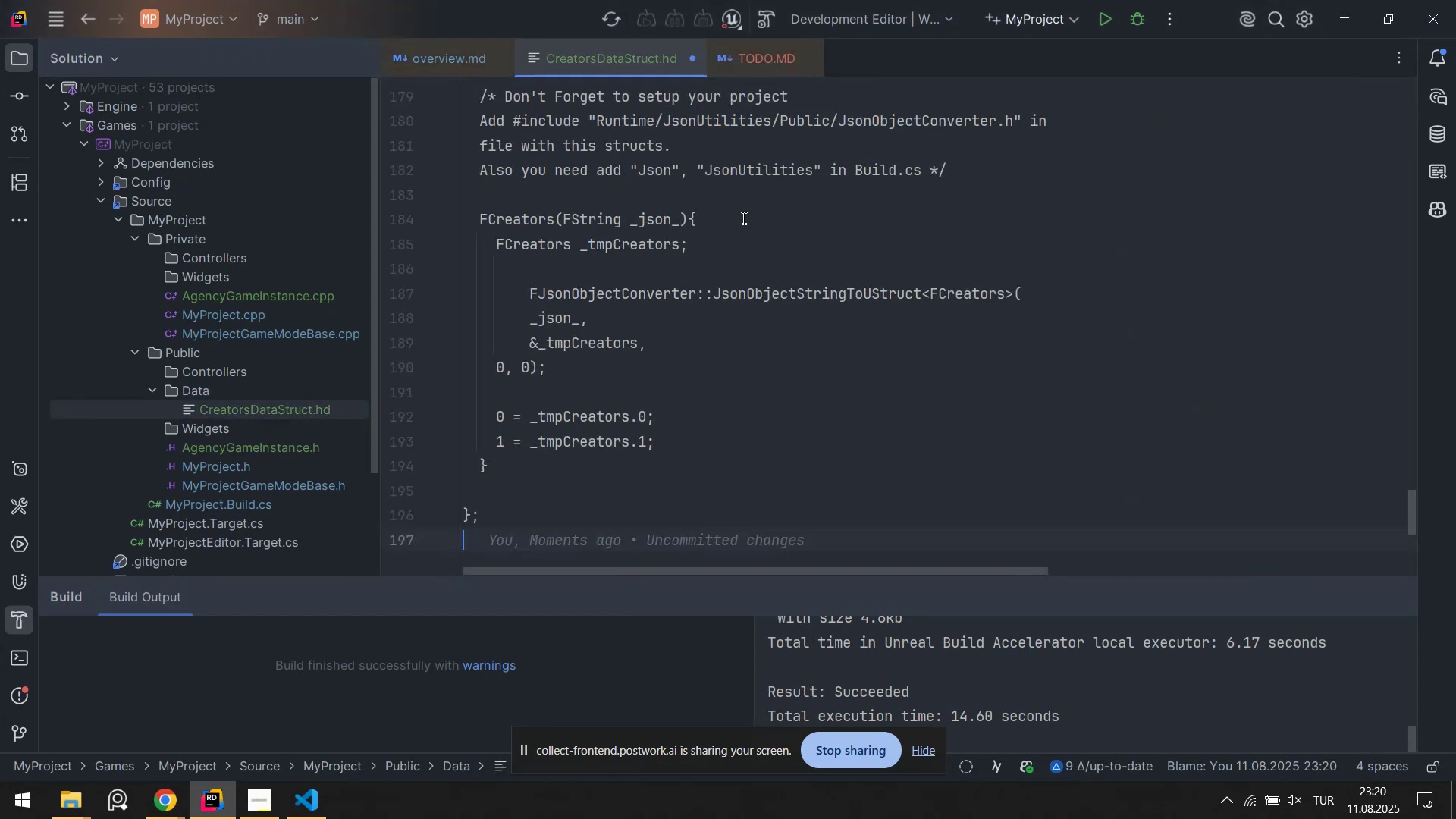 
left_click([880, 307])
 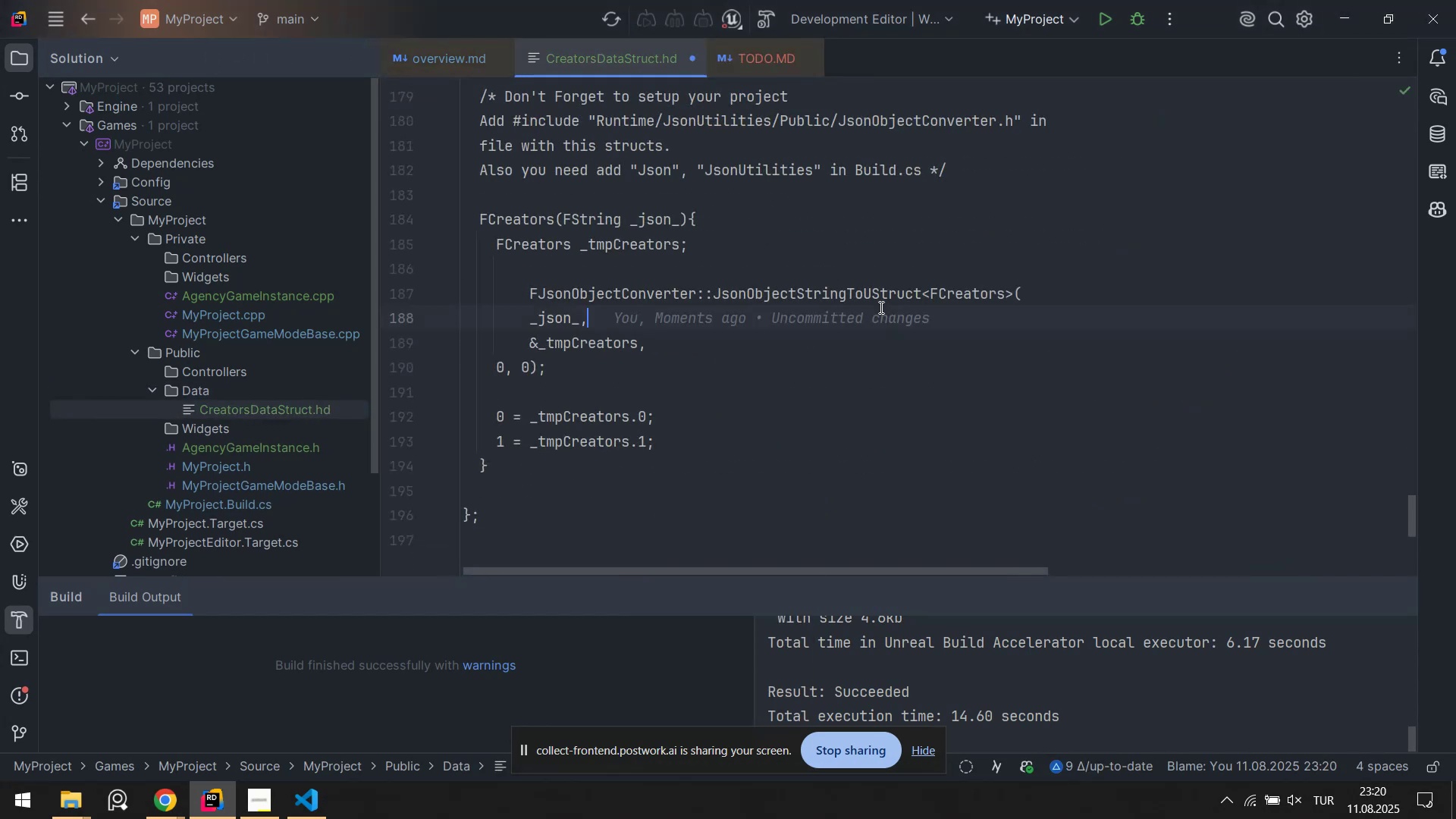 
key(Control+S)
 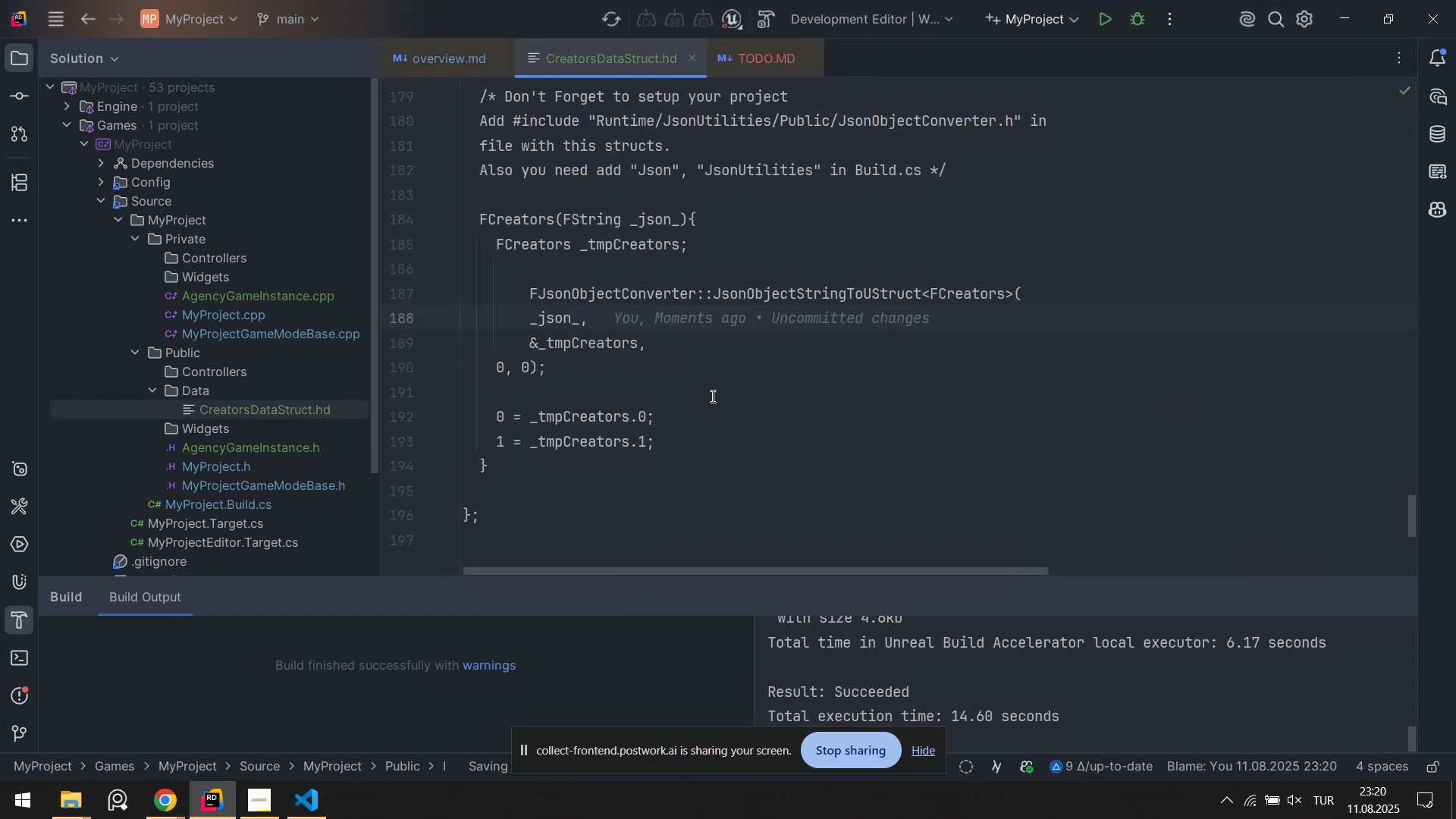 
scroll: coordinate [724, 385], scroll_direction: up, amount: 2.0
 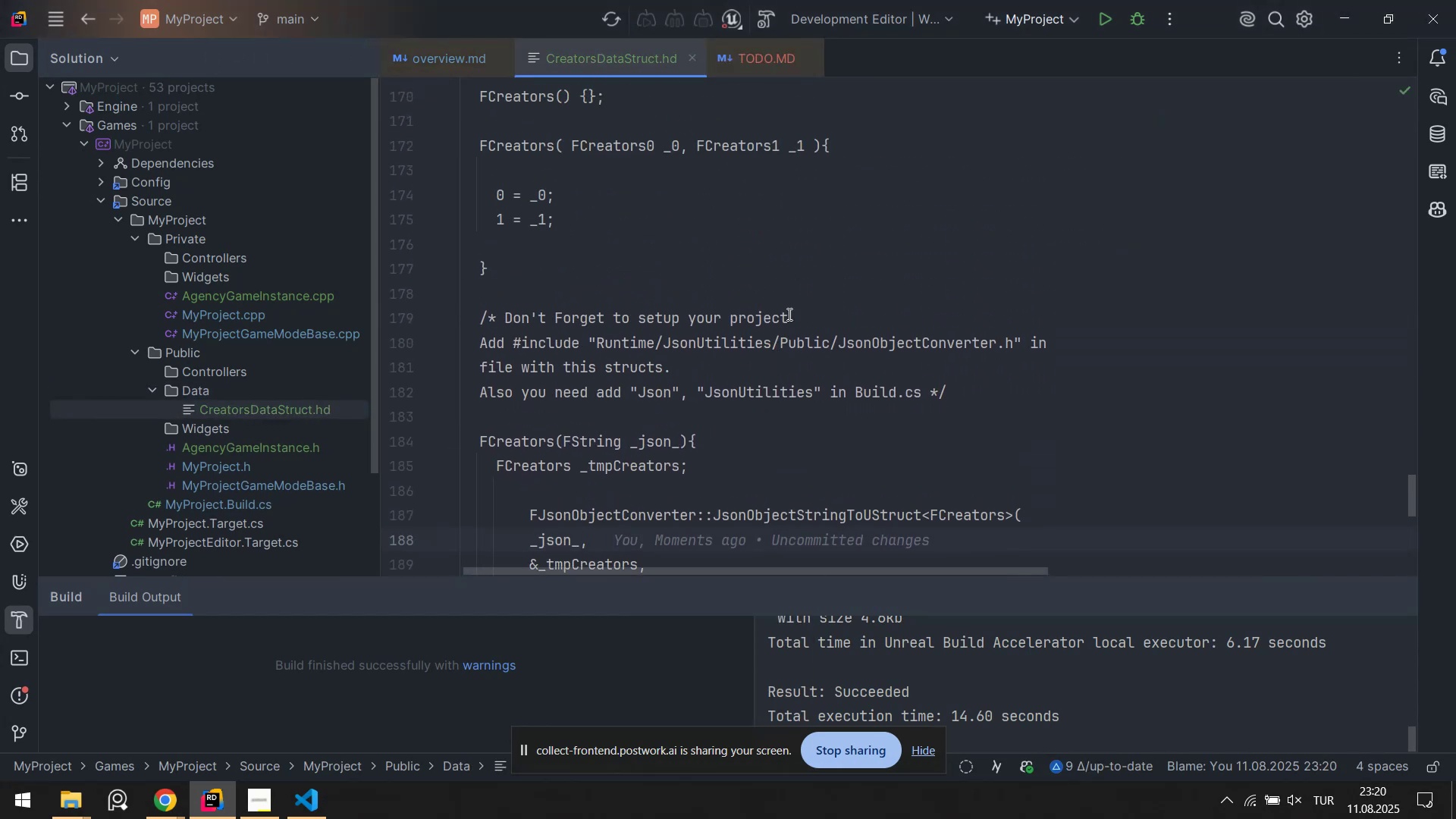 
left_click([796, 301])
 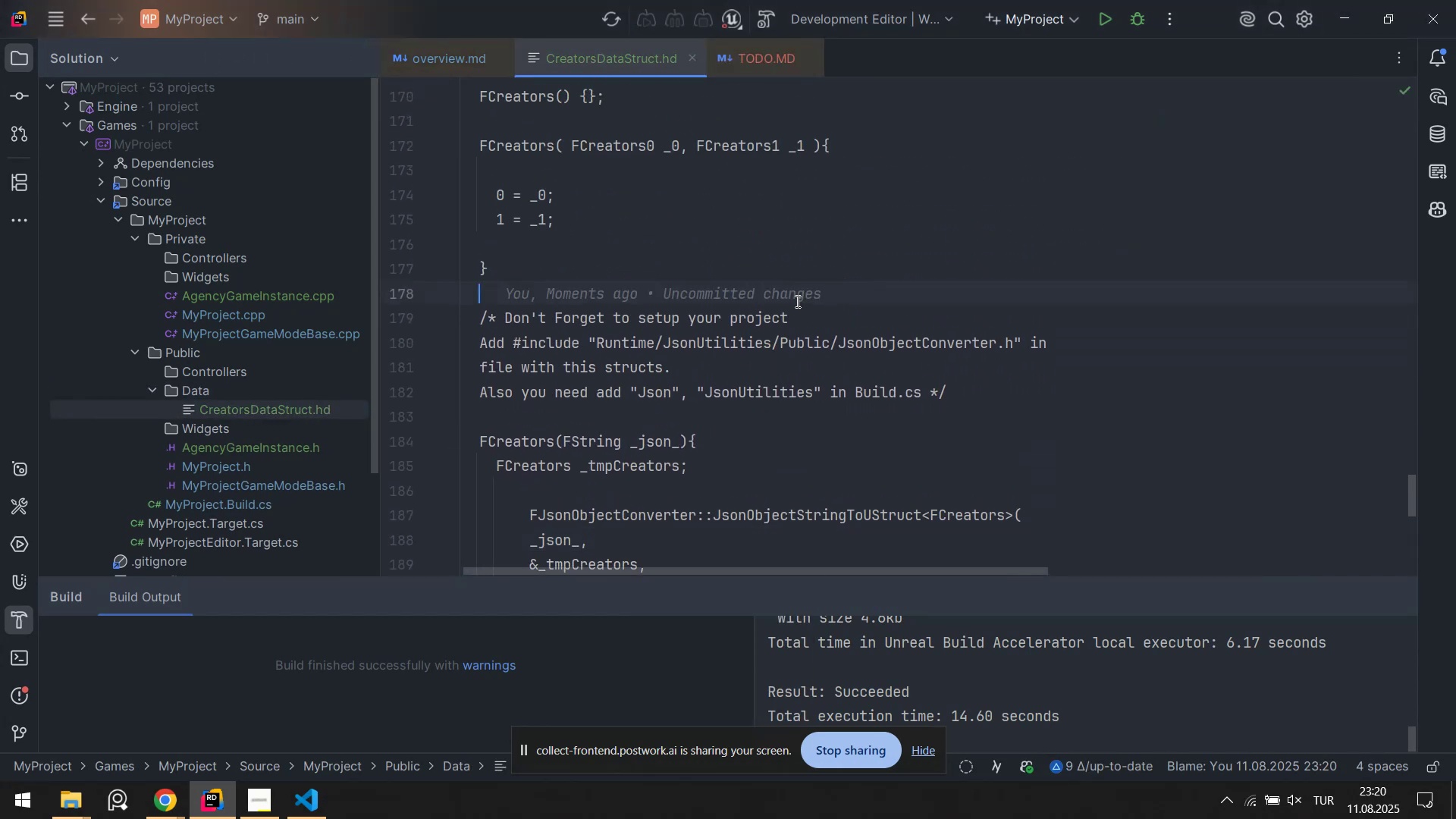 
scroll: coordinate [795, 309], scroll_direction: down, amount: 4.0
 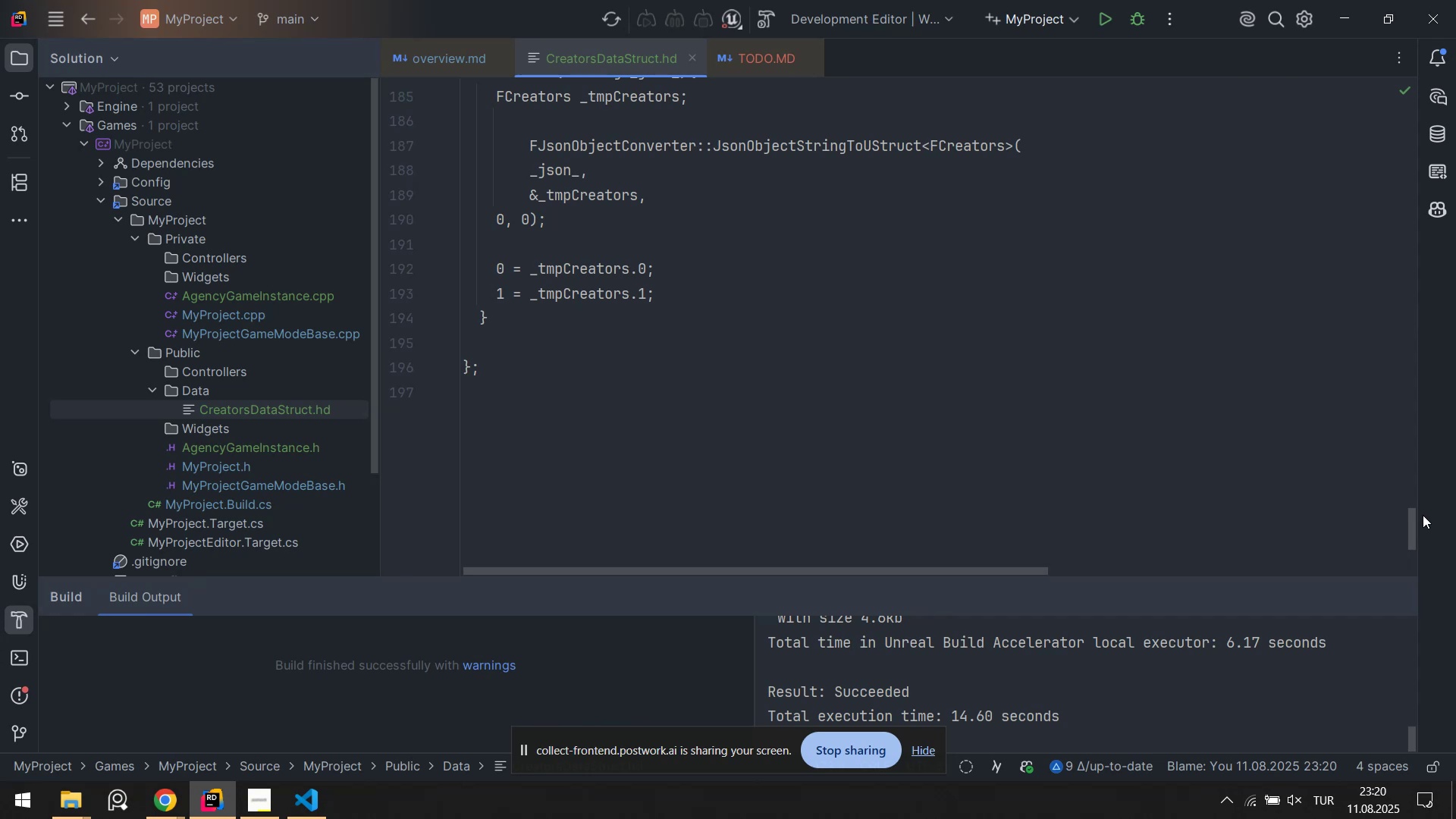 
left_click_drag(start_coordinate=[1411, 526], to_coordinate=[1392, 77])
 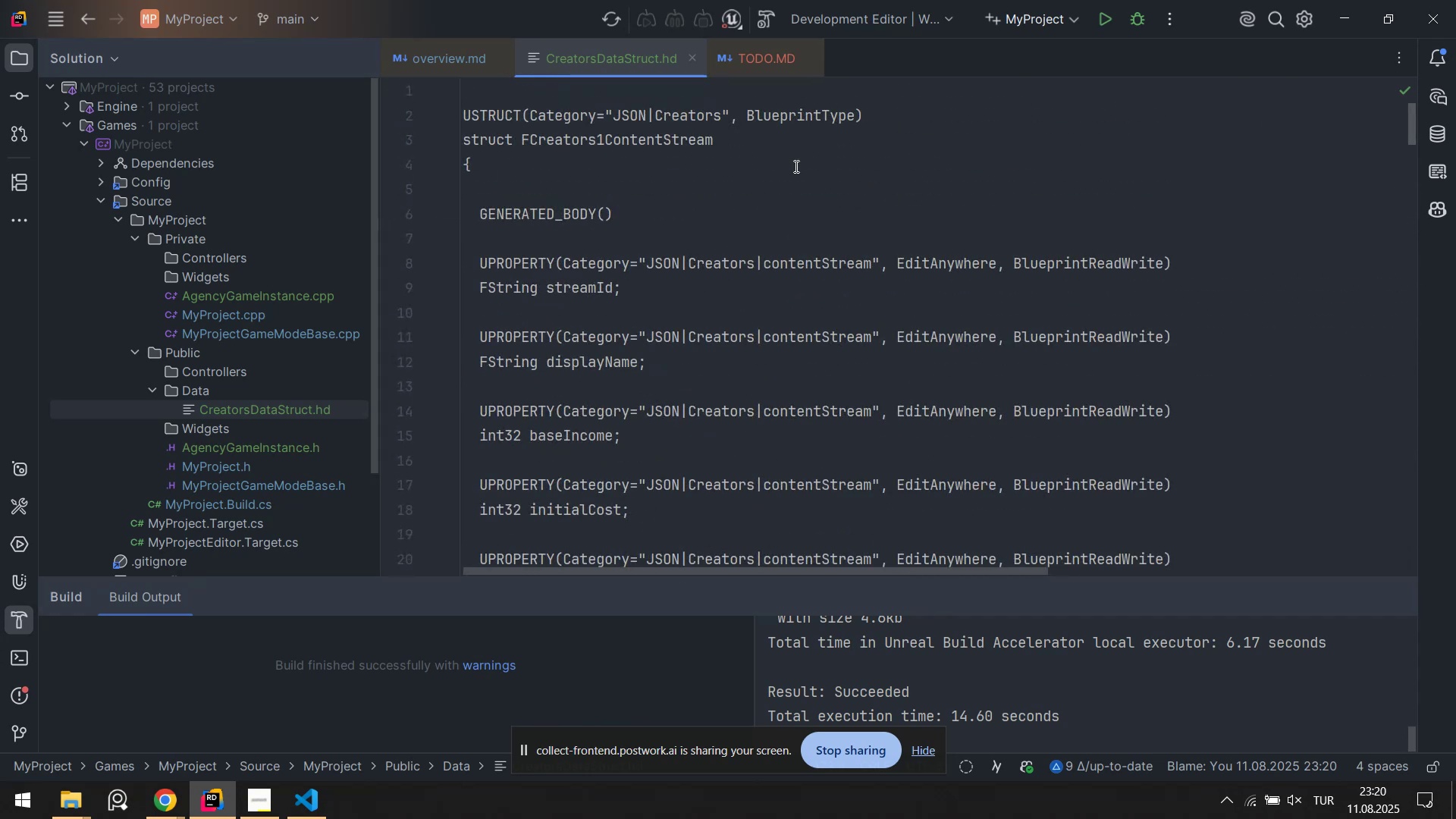 
left_click([795, 166])
 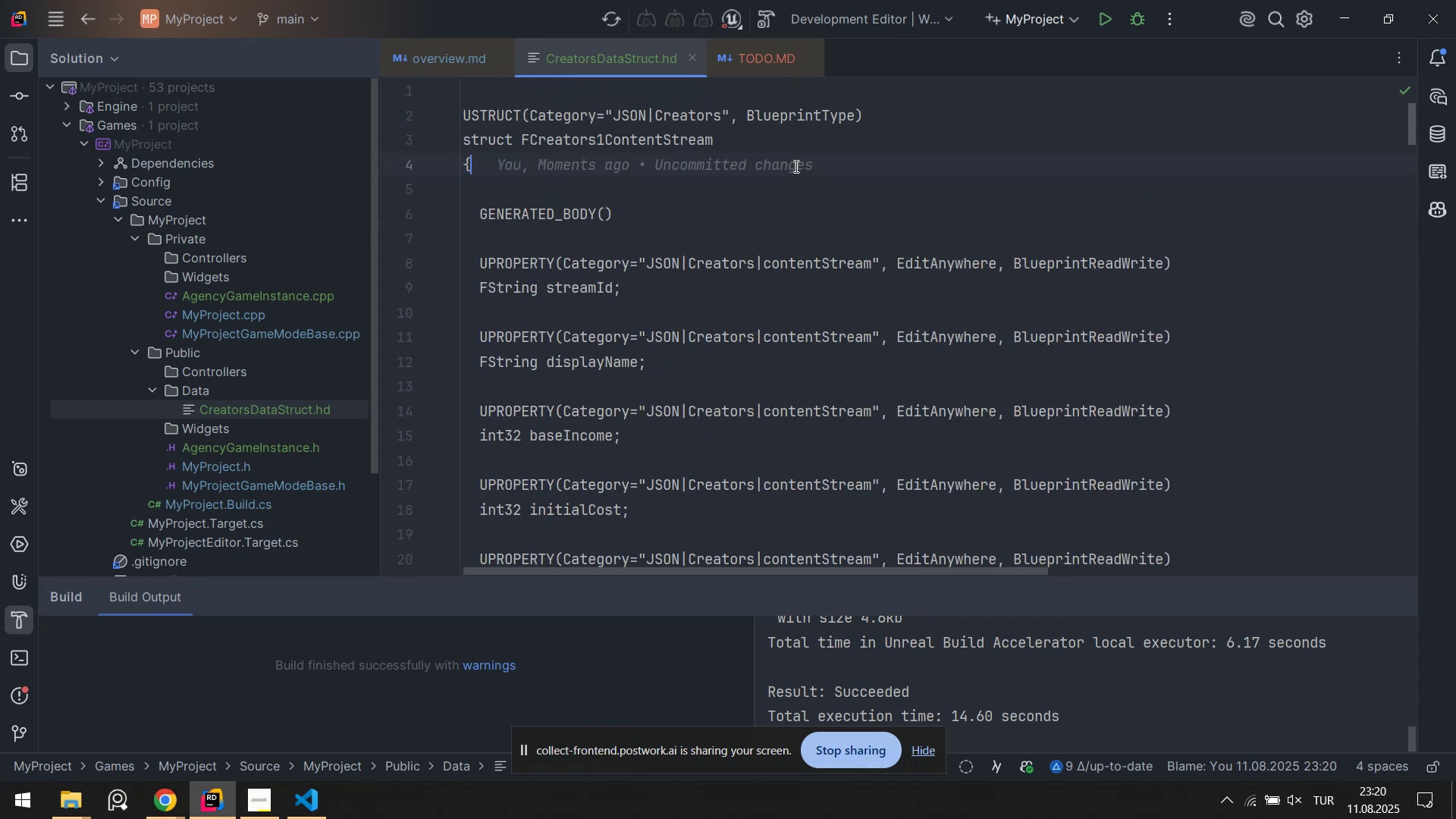 
scroll: coordinate [797, 165], scroll_direction: up, amount: 4.0
 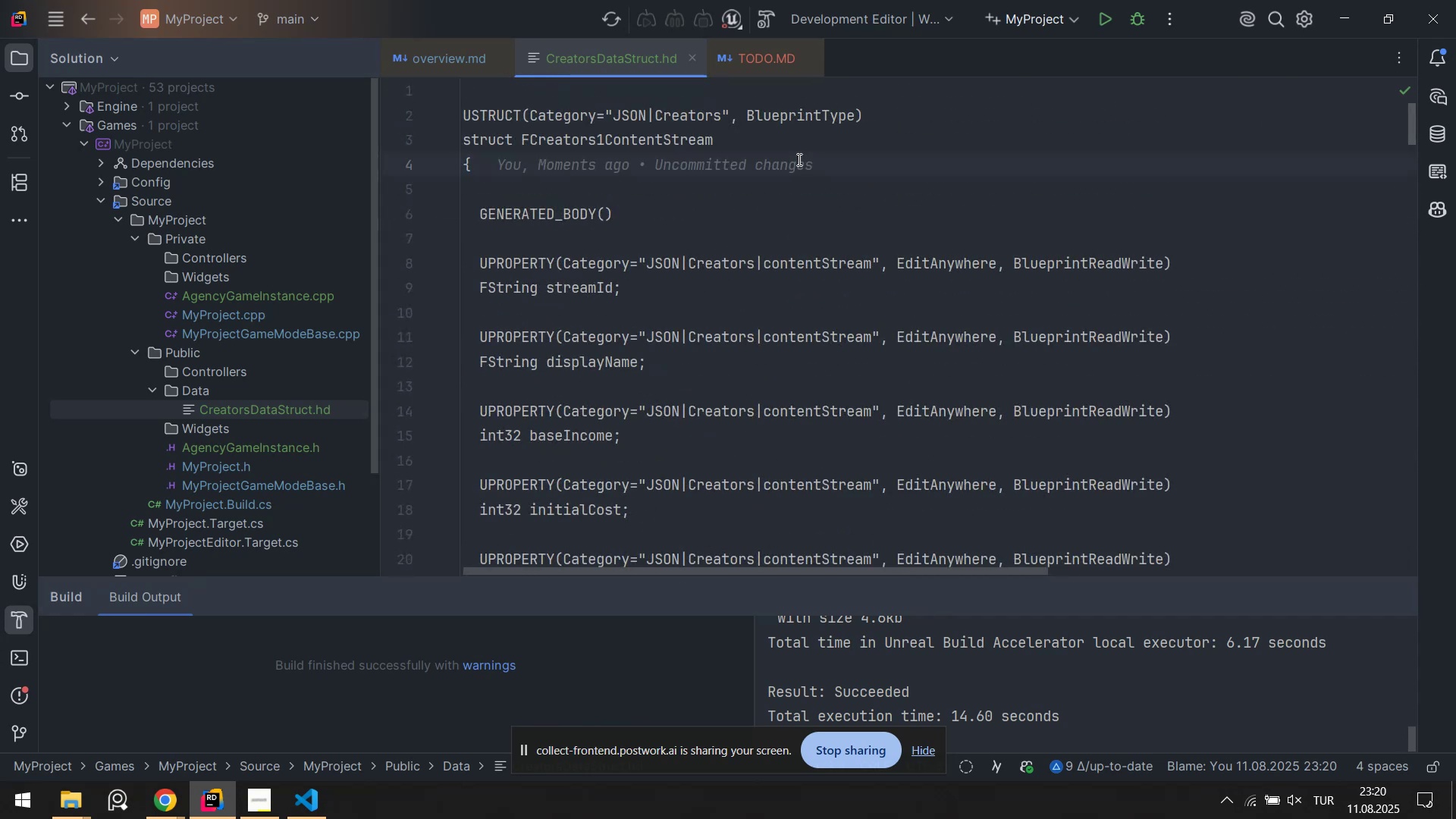 
key(Control+ControlLeft)
 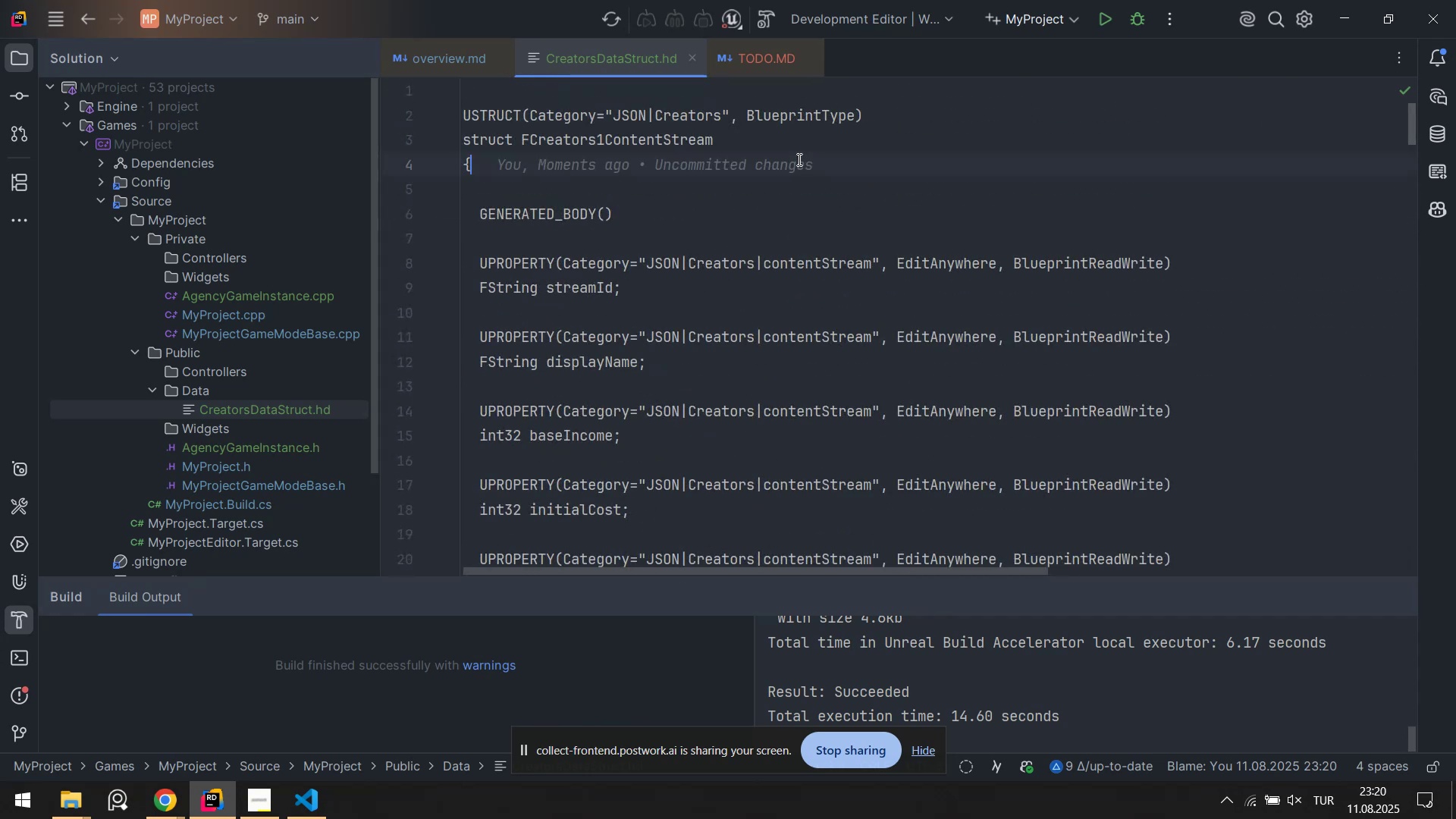 
key(Control+A)
 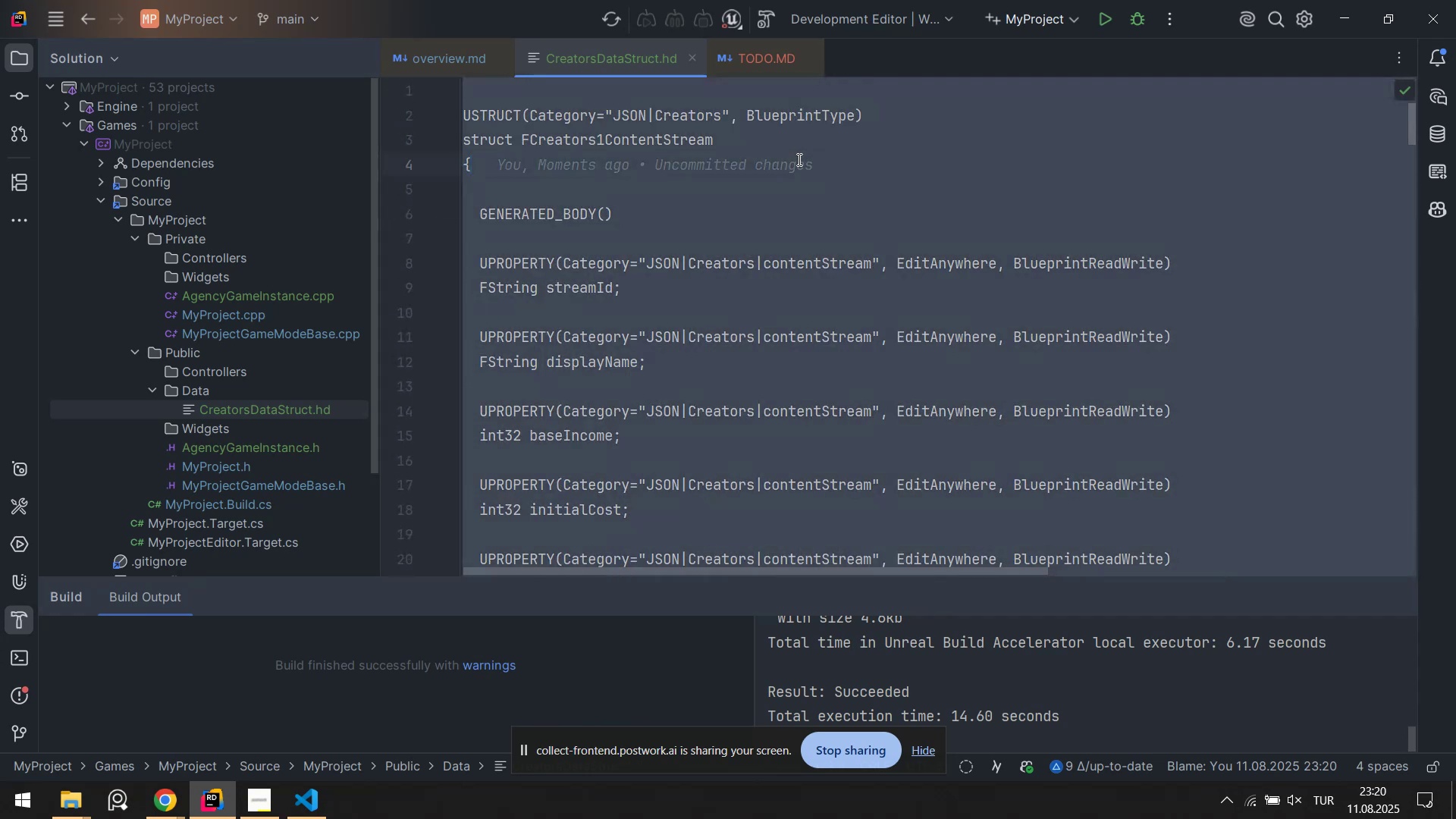 
key(ArrowLeft)
 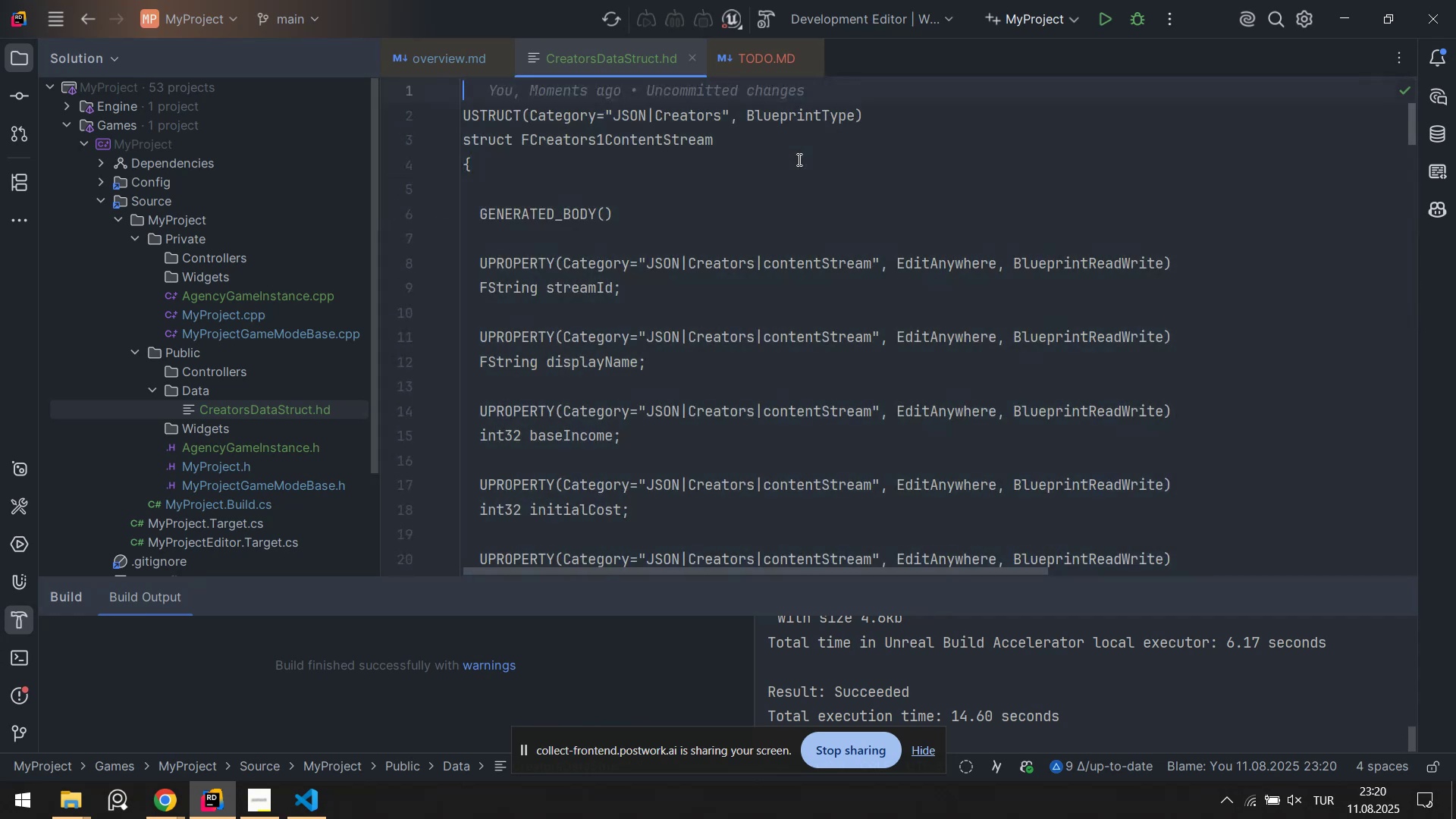 
key(Enter)
 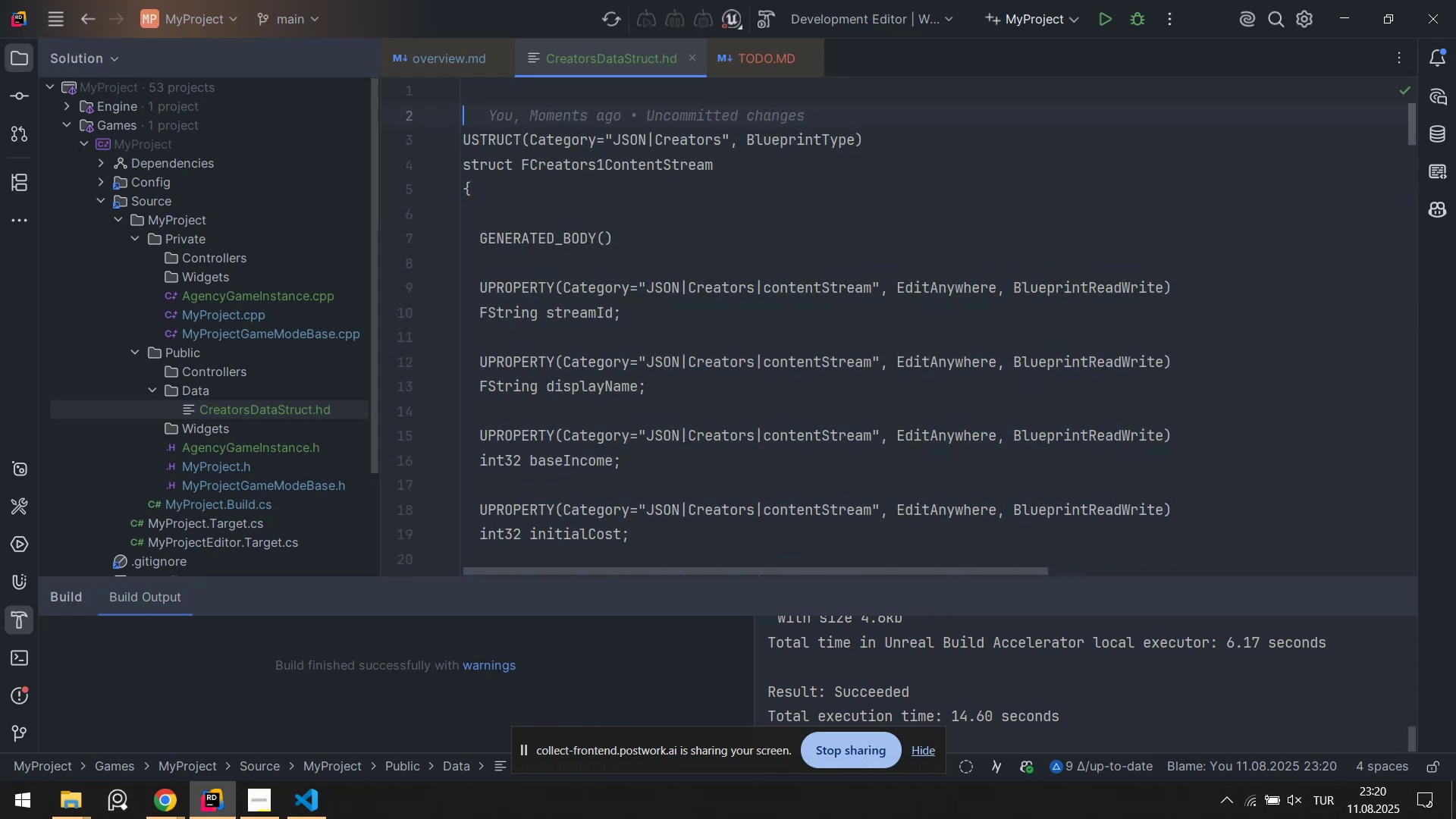 
key(Enter)
 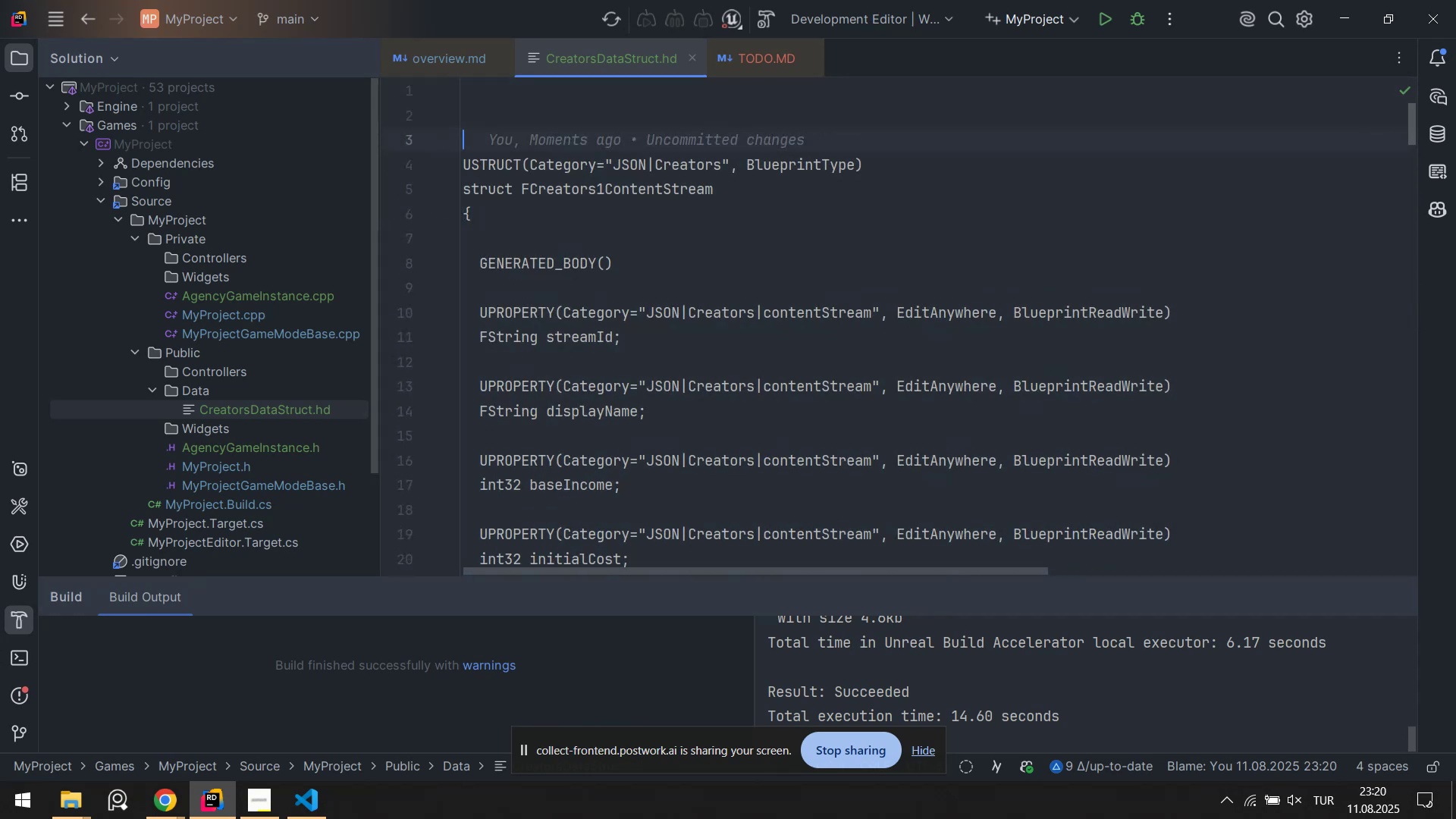 
key(ArrowUp)
 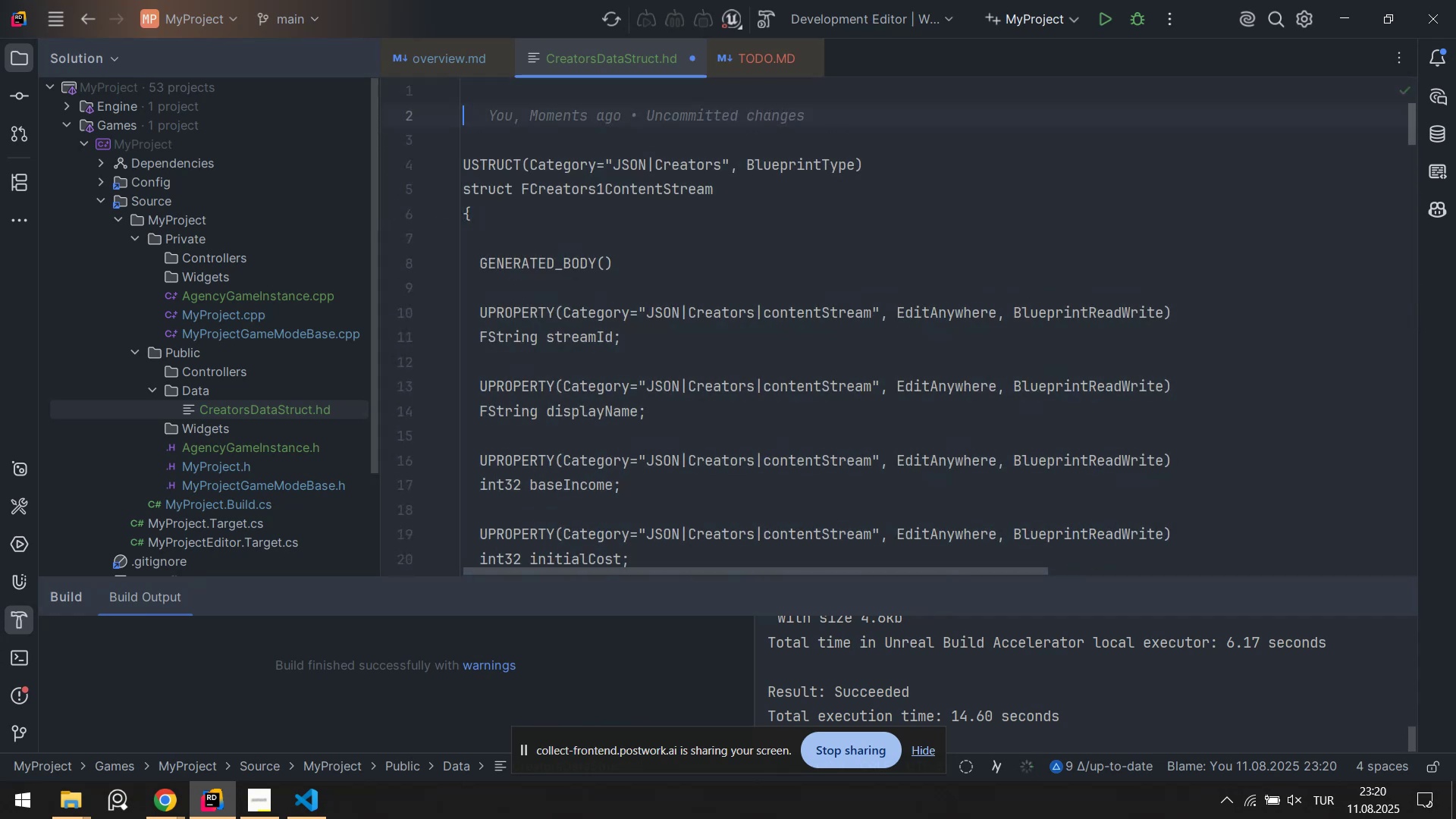 
key(ArrowUp)
 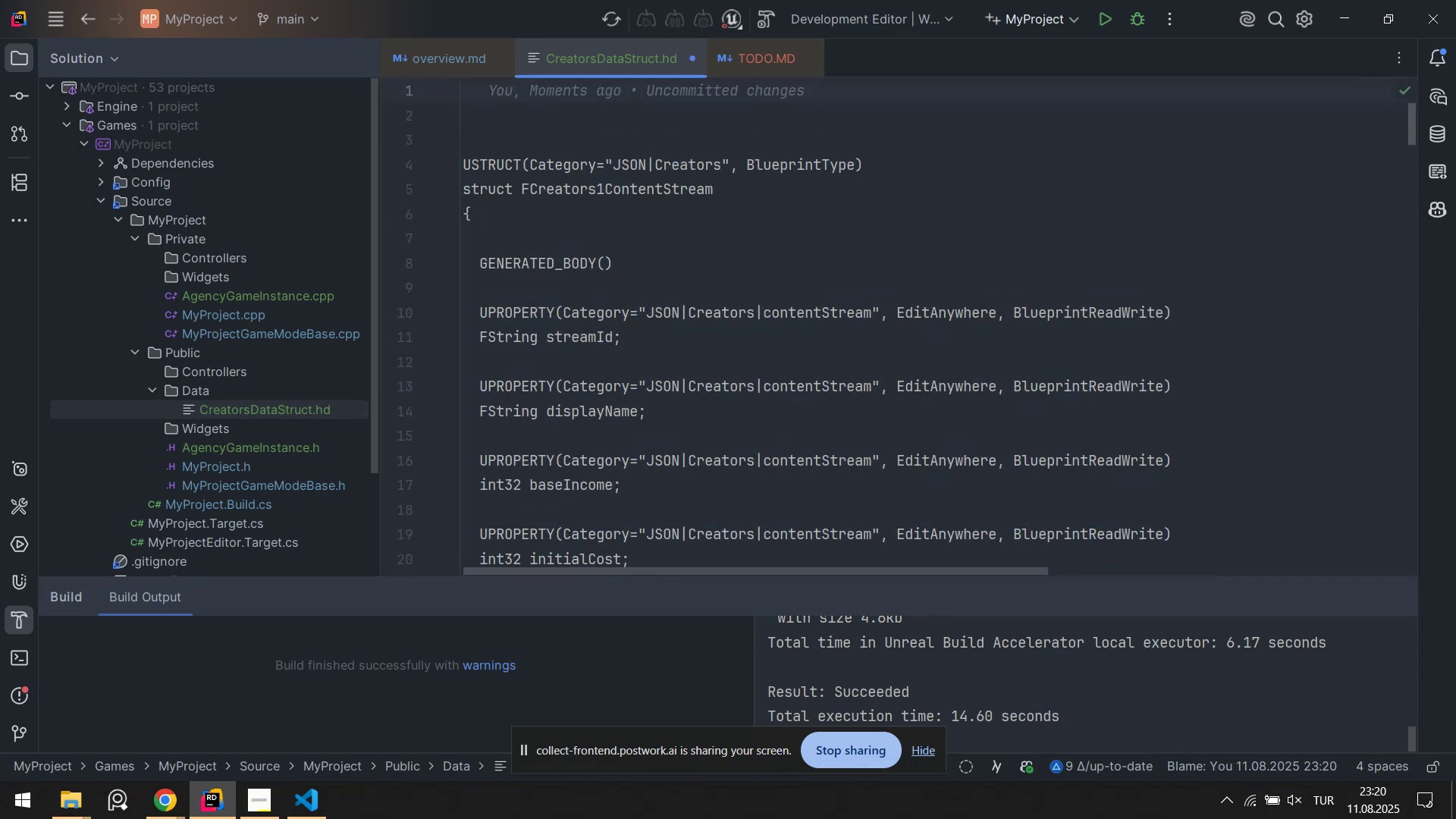 
key(Control+ControlLeft)
 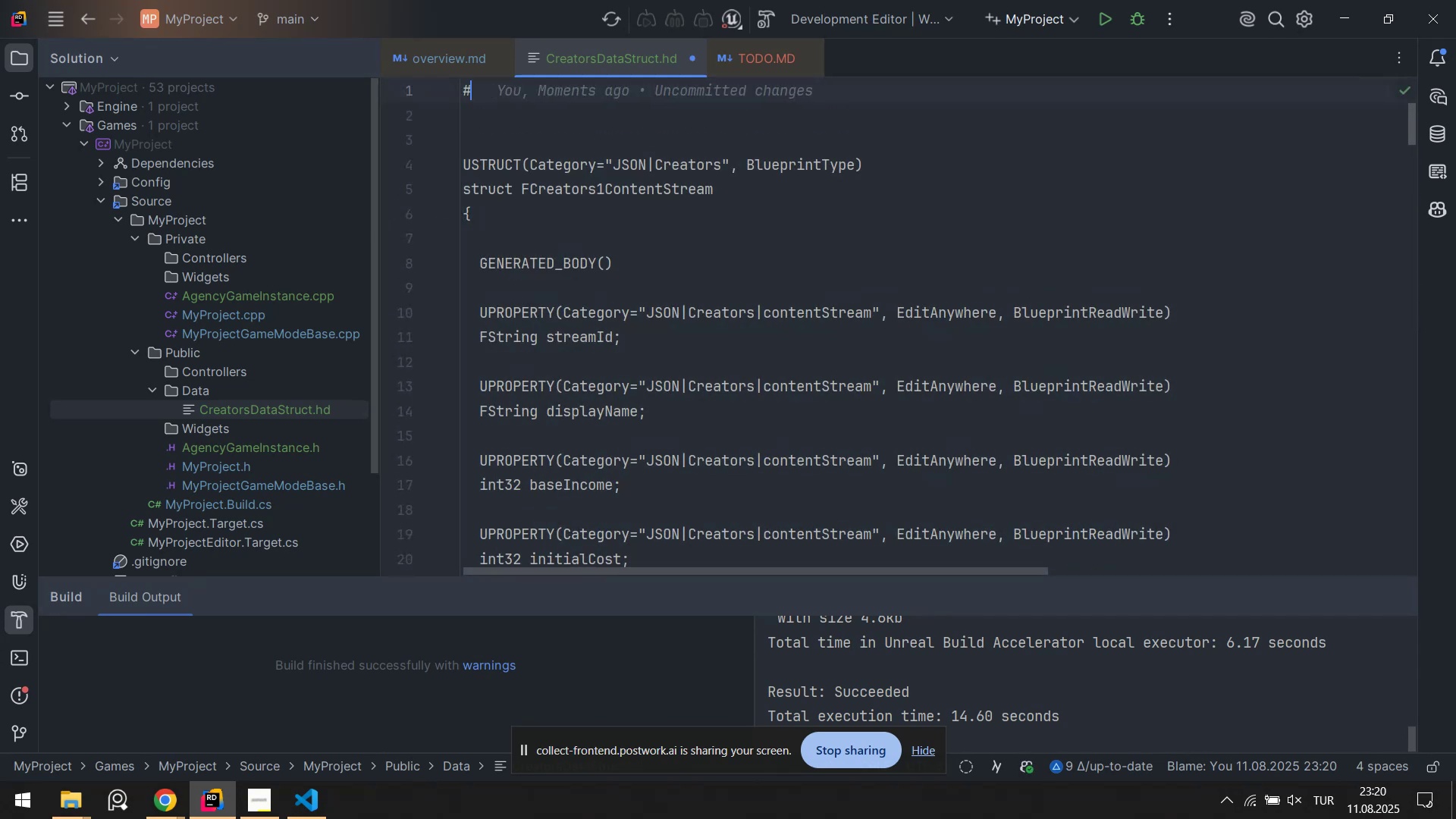 
key(Alt+Control+AltRight)
 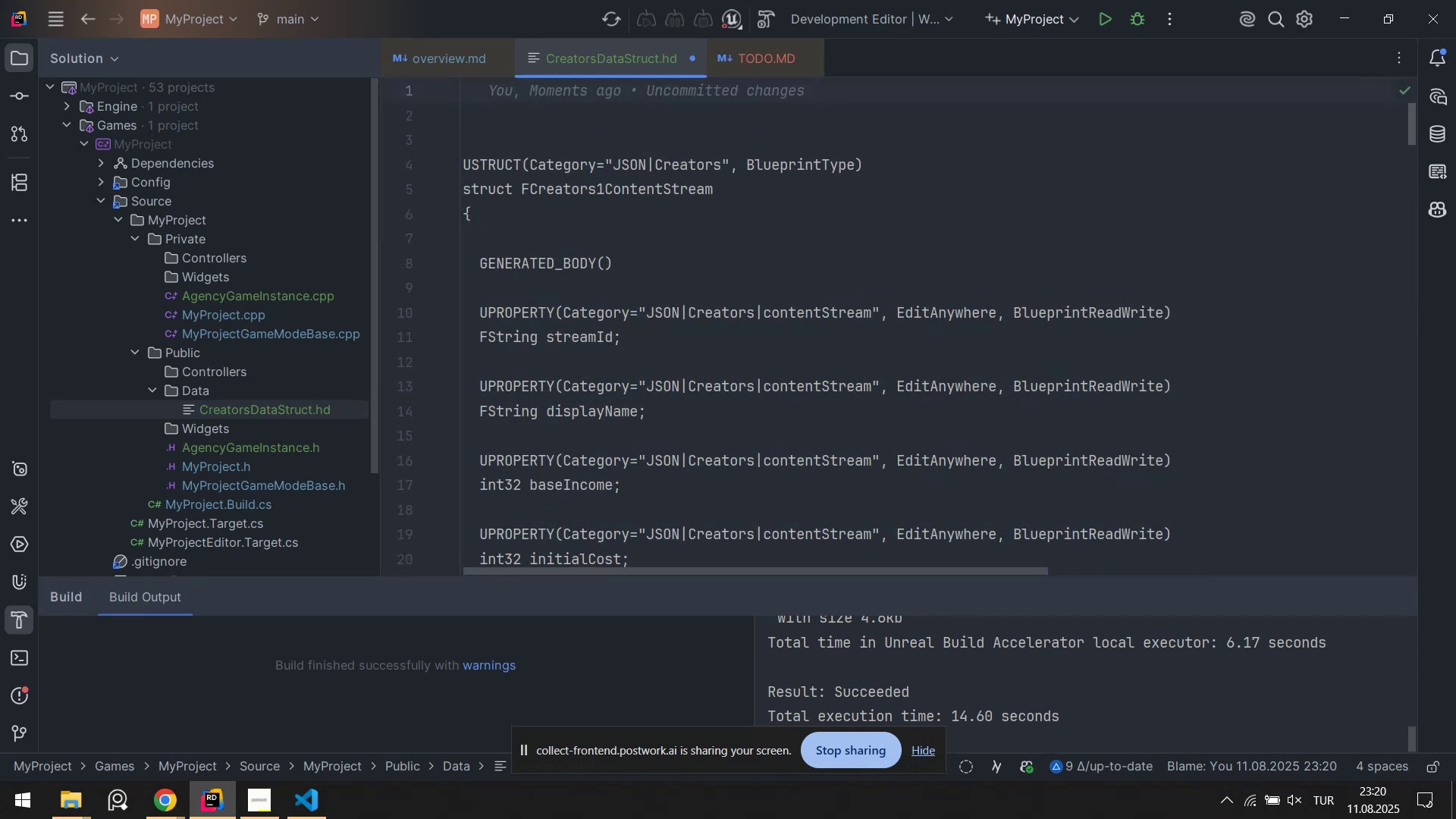 
key(Alt+Control+3)
 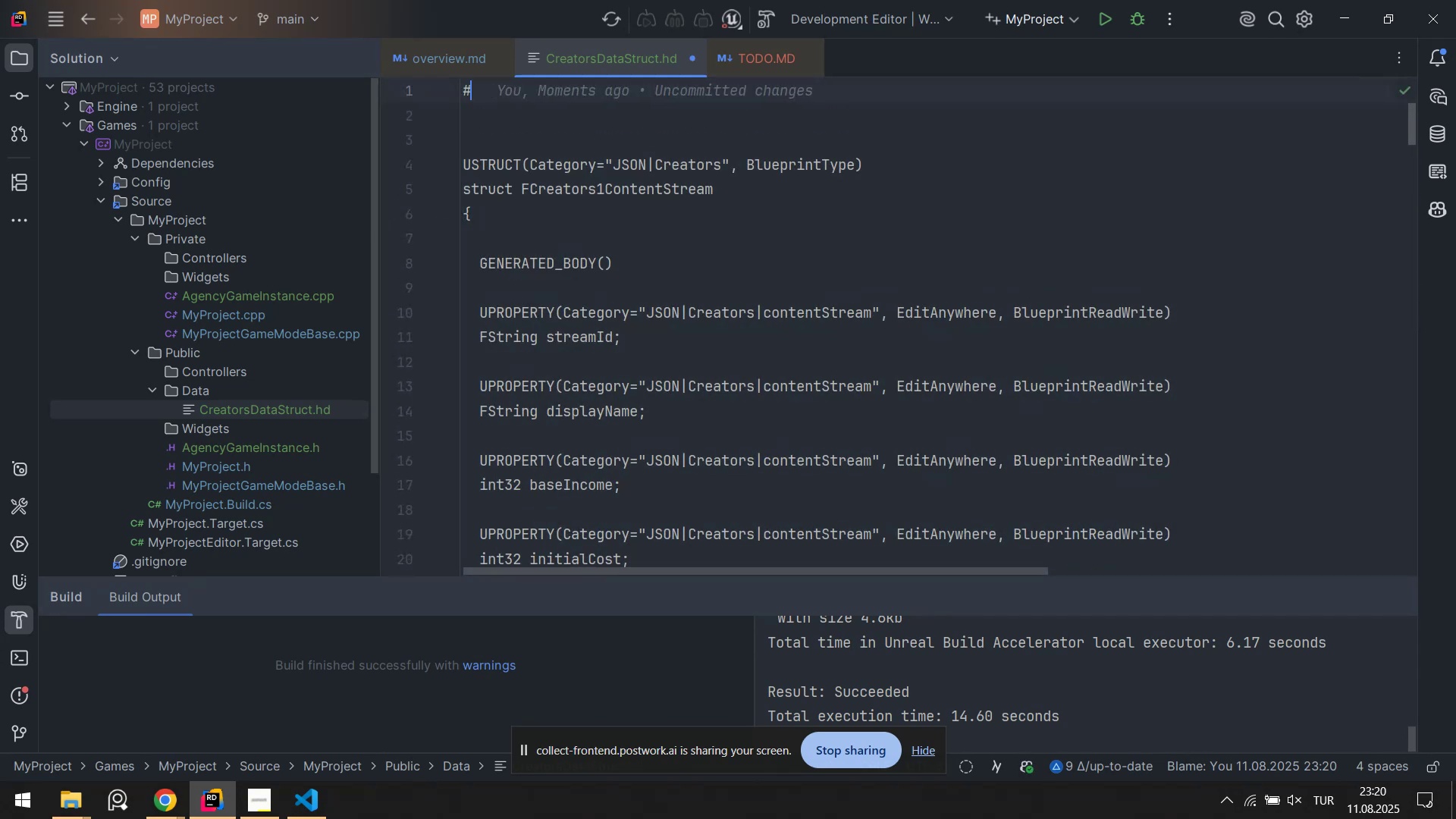 
key(Space)
 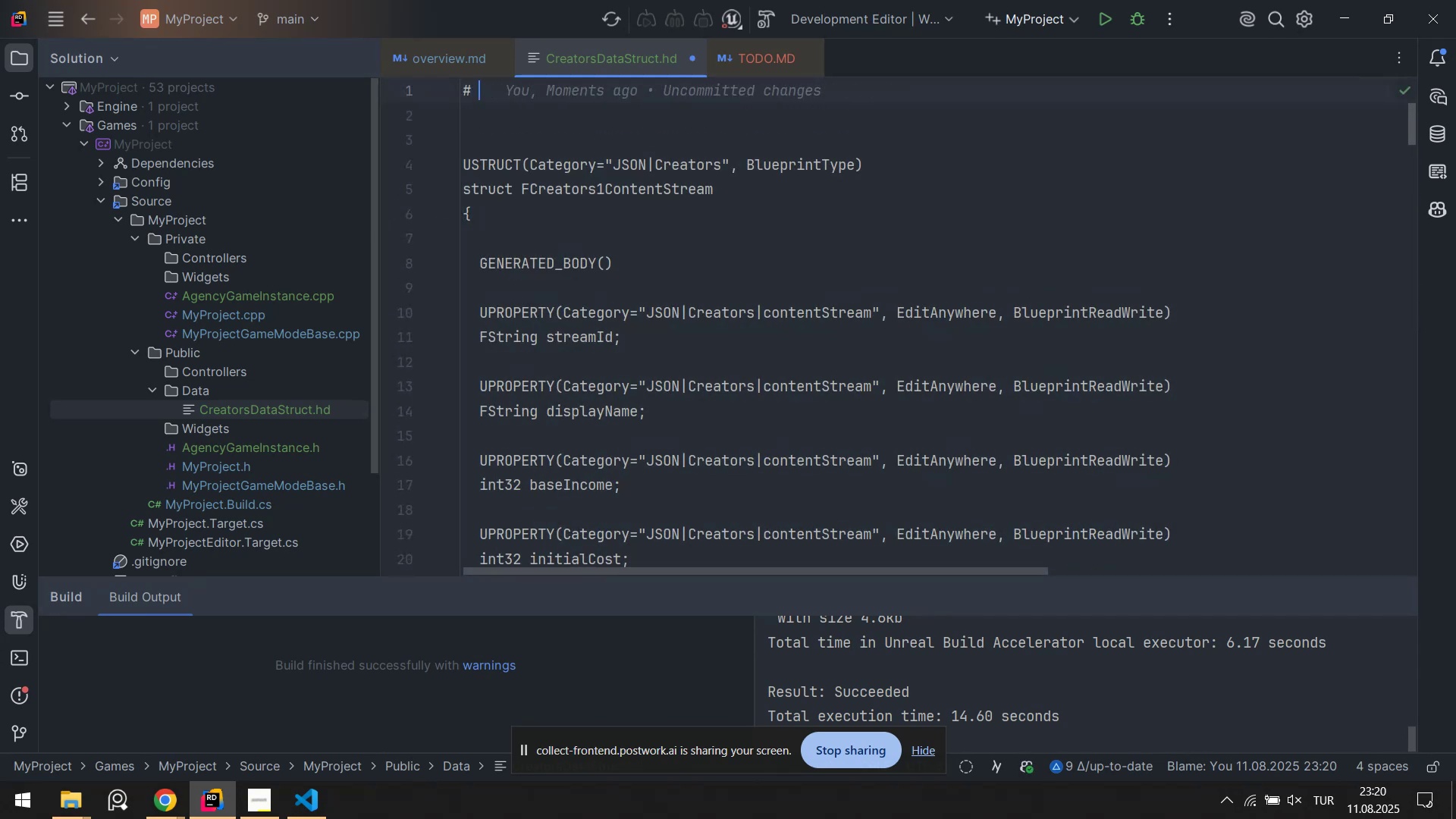 
key(P)
 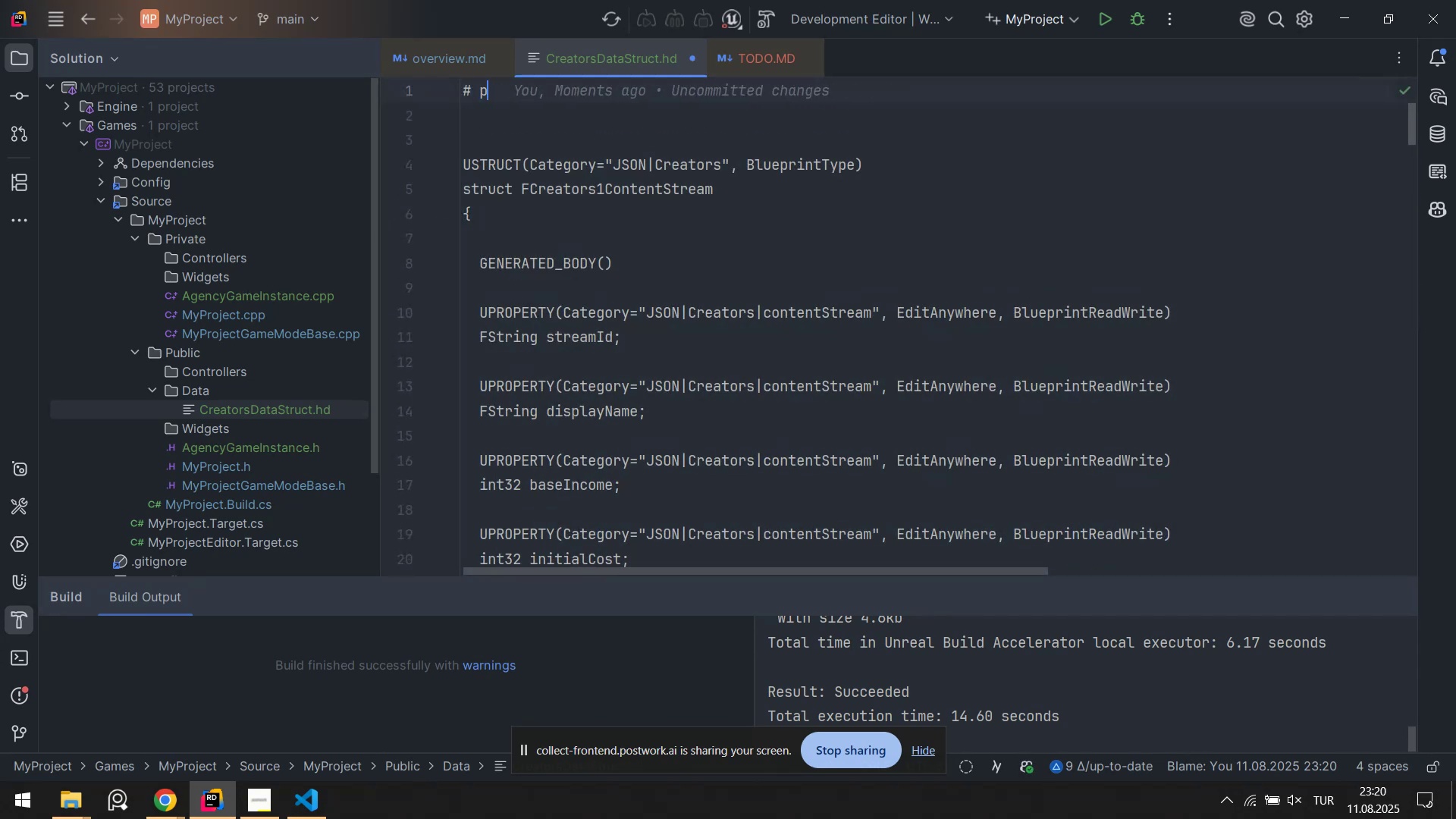 
key(Backspace)
 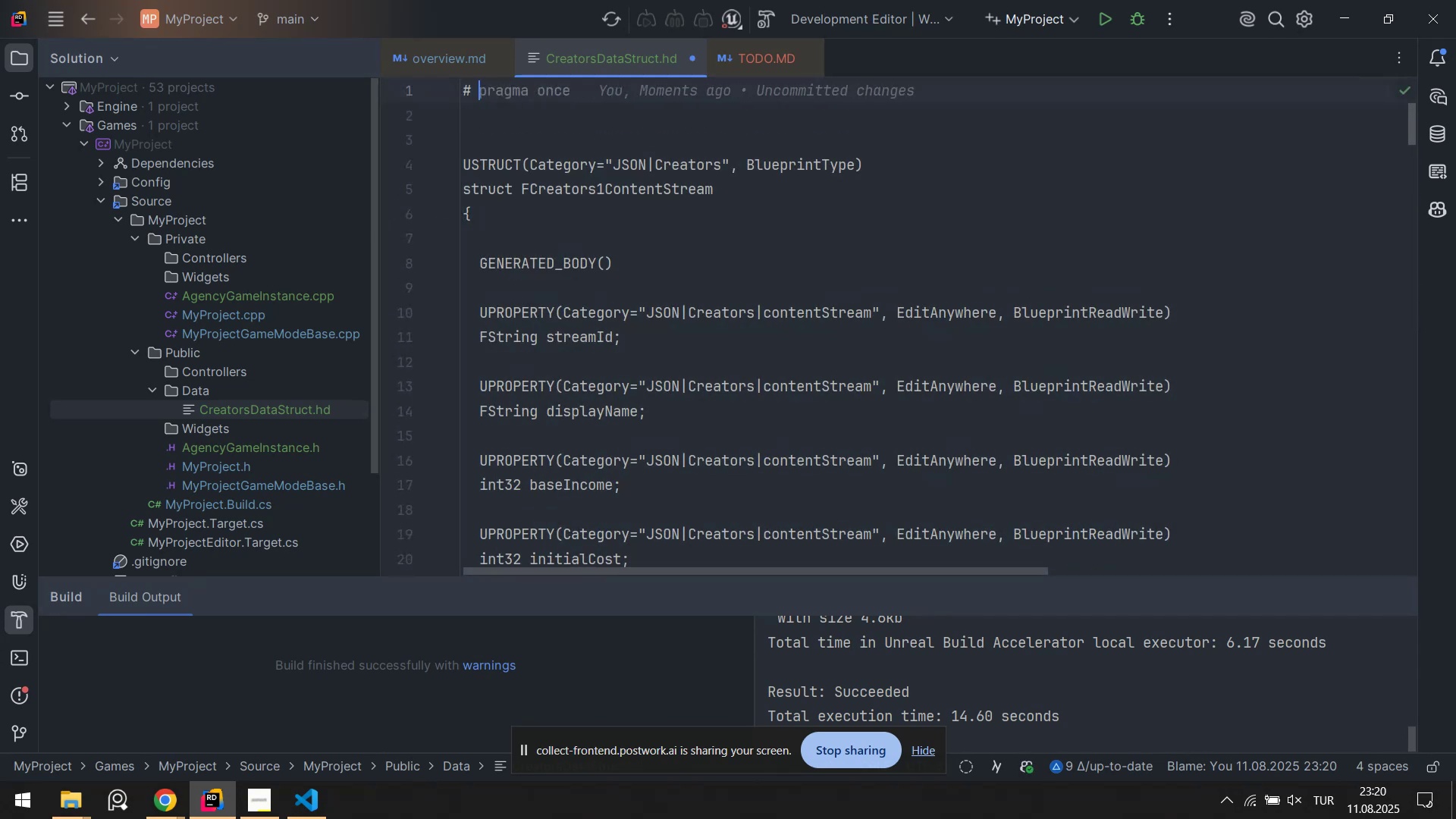 
key(P)
 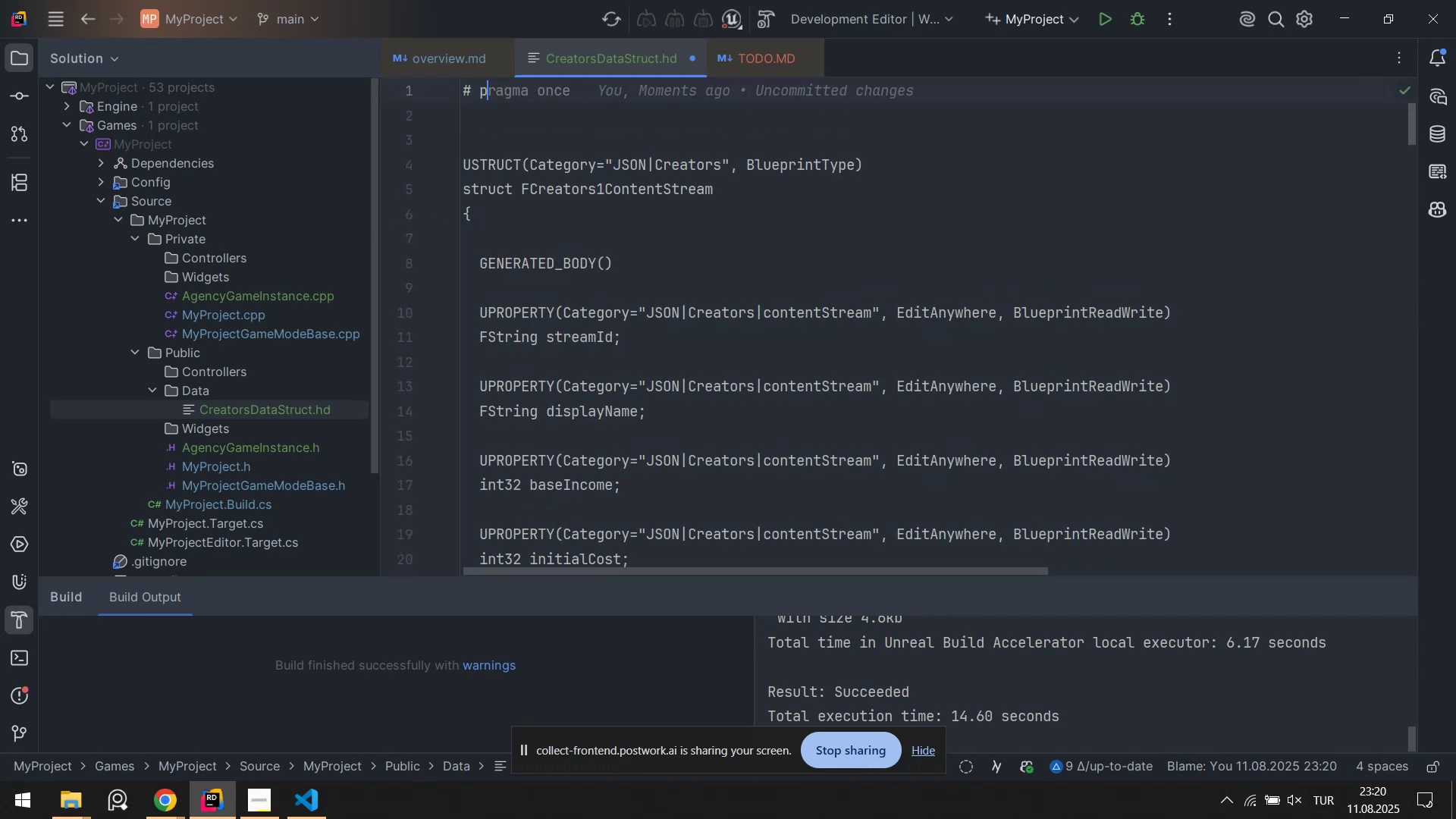 
key(Tab)
 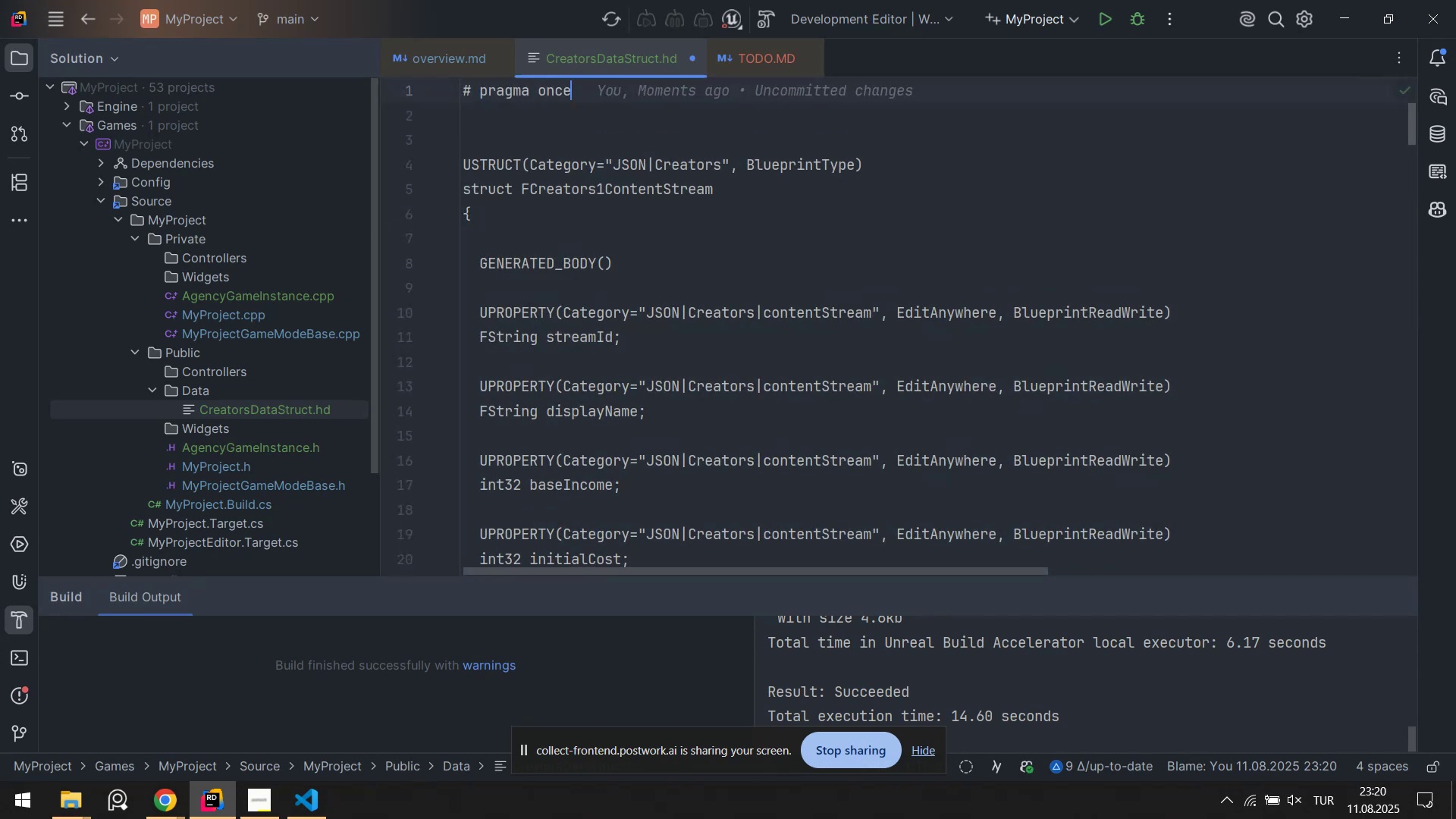 
key(Enter)
 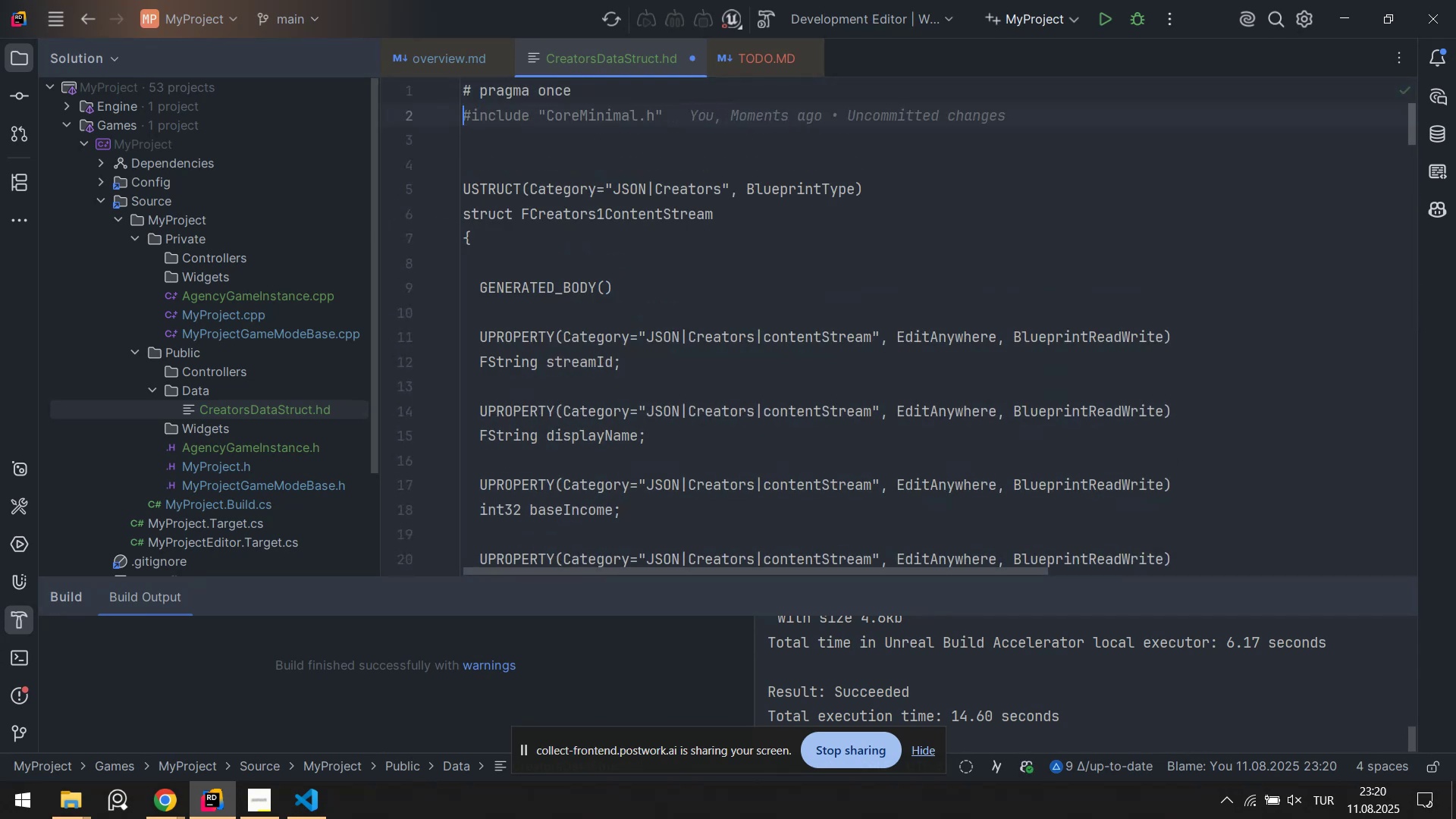 
key(Enter)
 